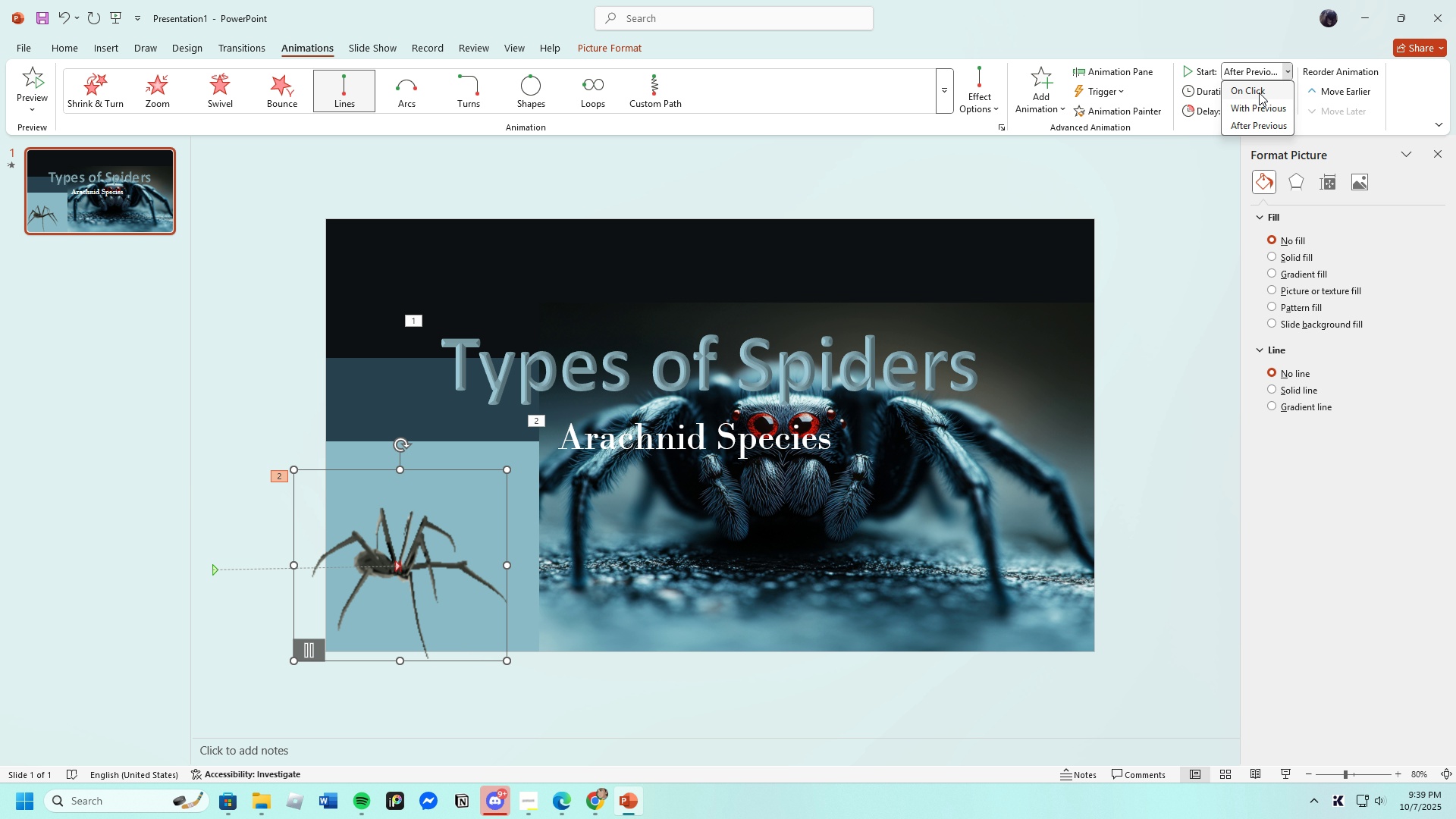 
left_click([1259, 93])
 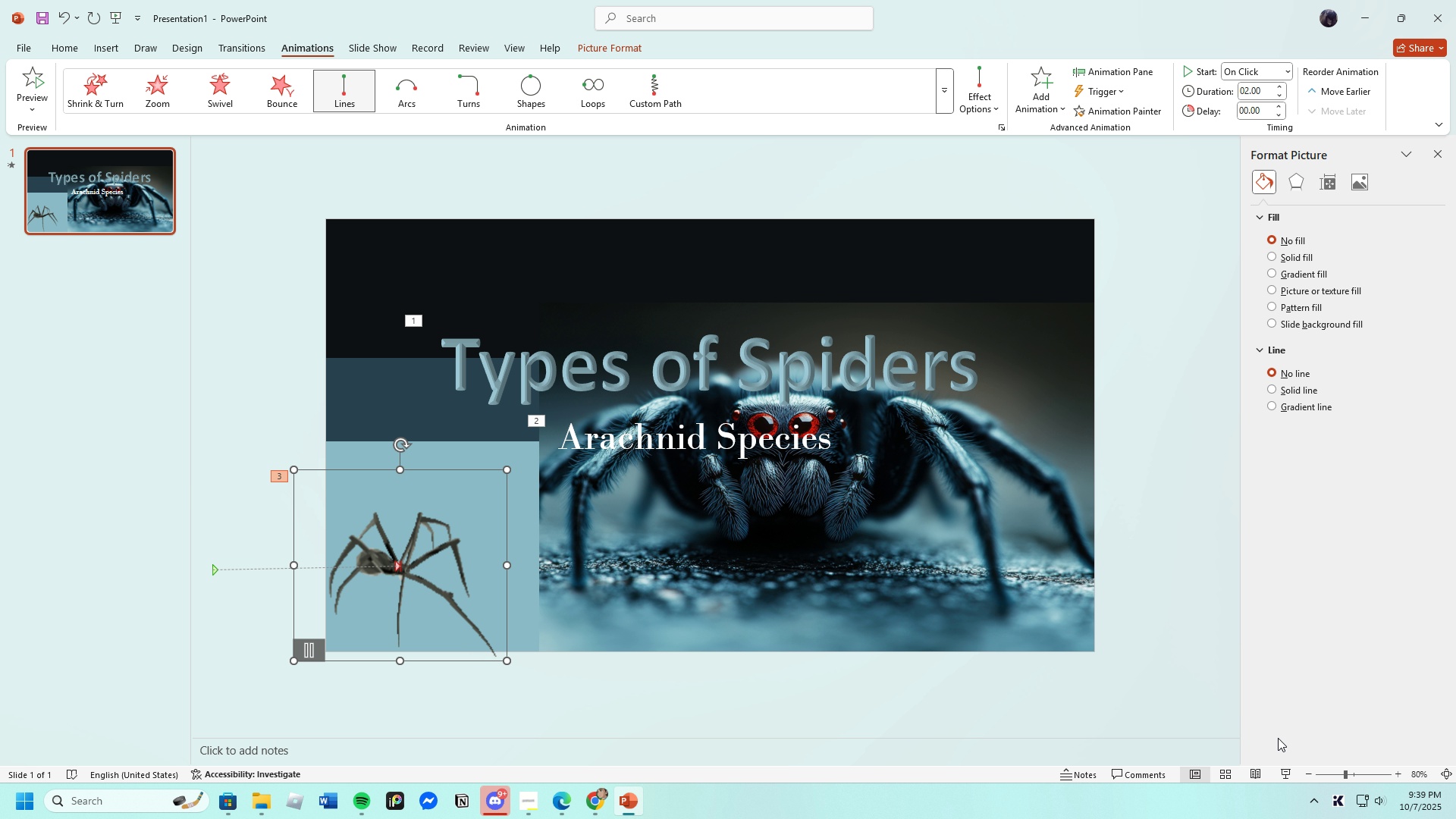 
left_click([1285, 776])
 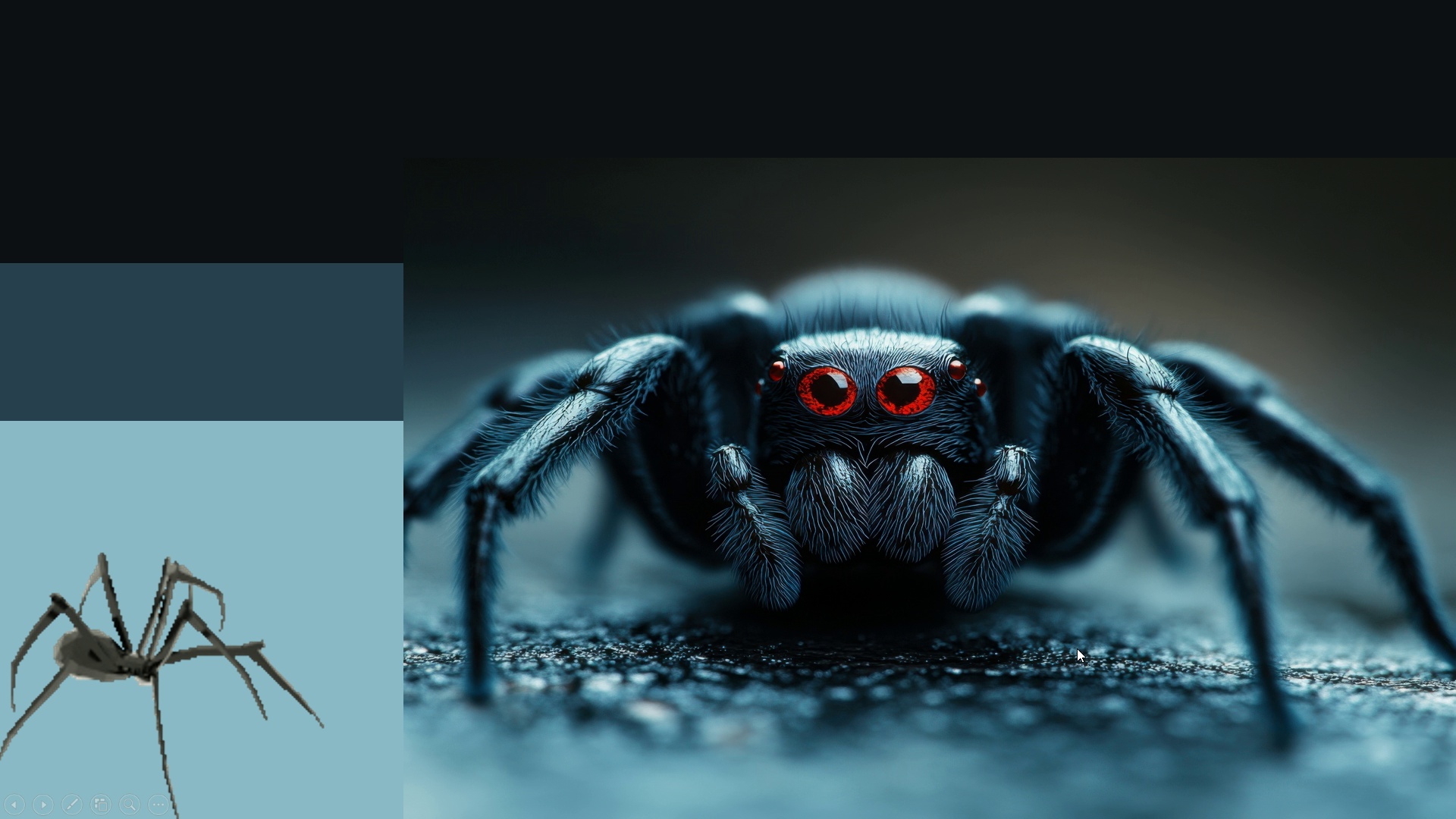 
key(ArrowRight)
 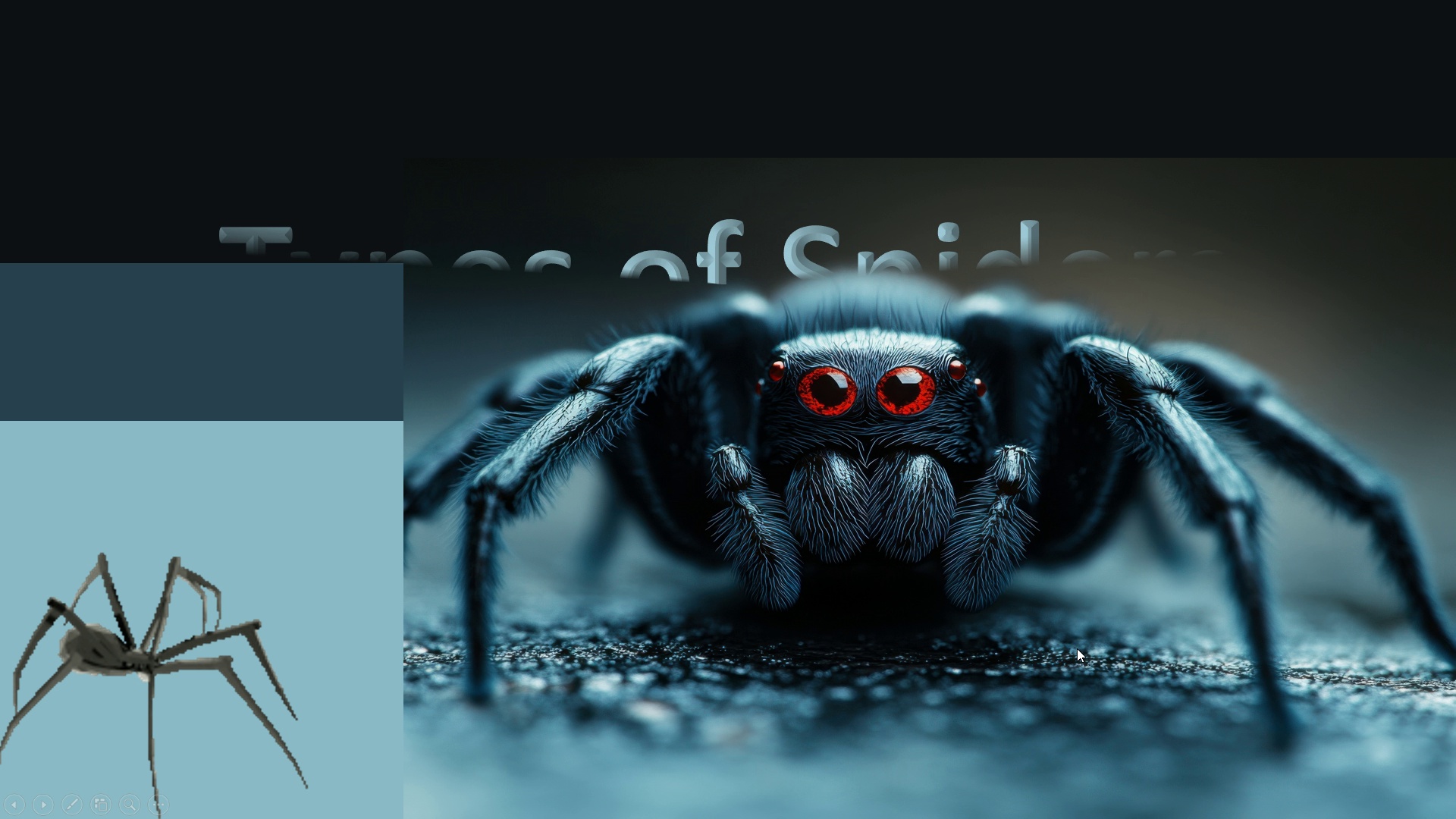 
key(ArrowRight)
 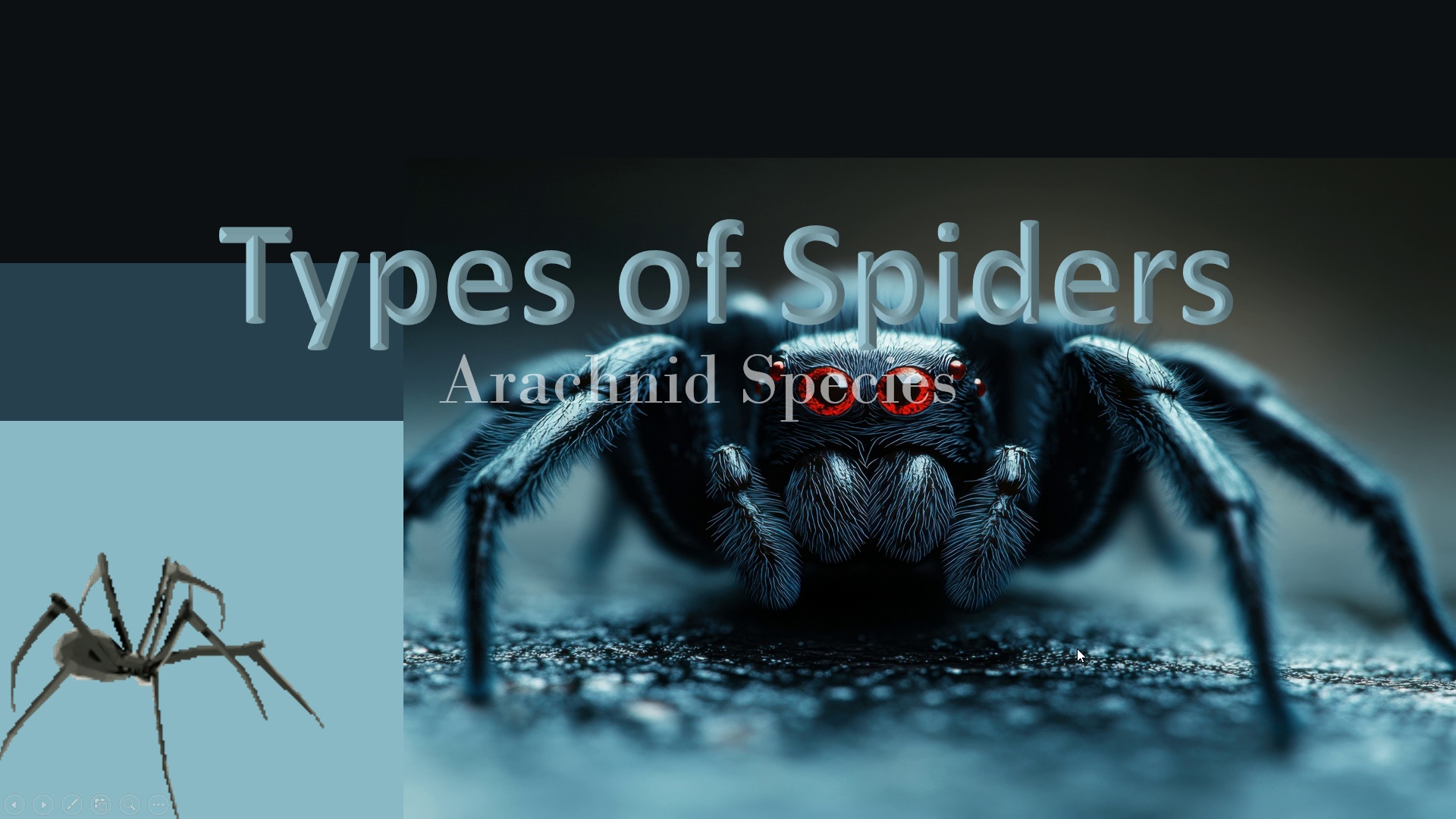 
key(ArrowRight)
 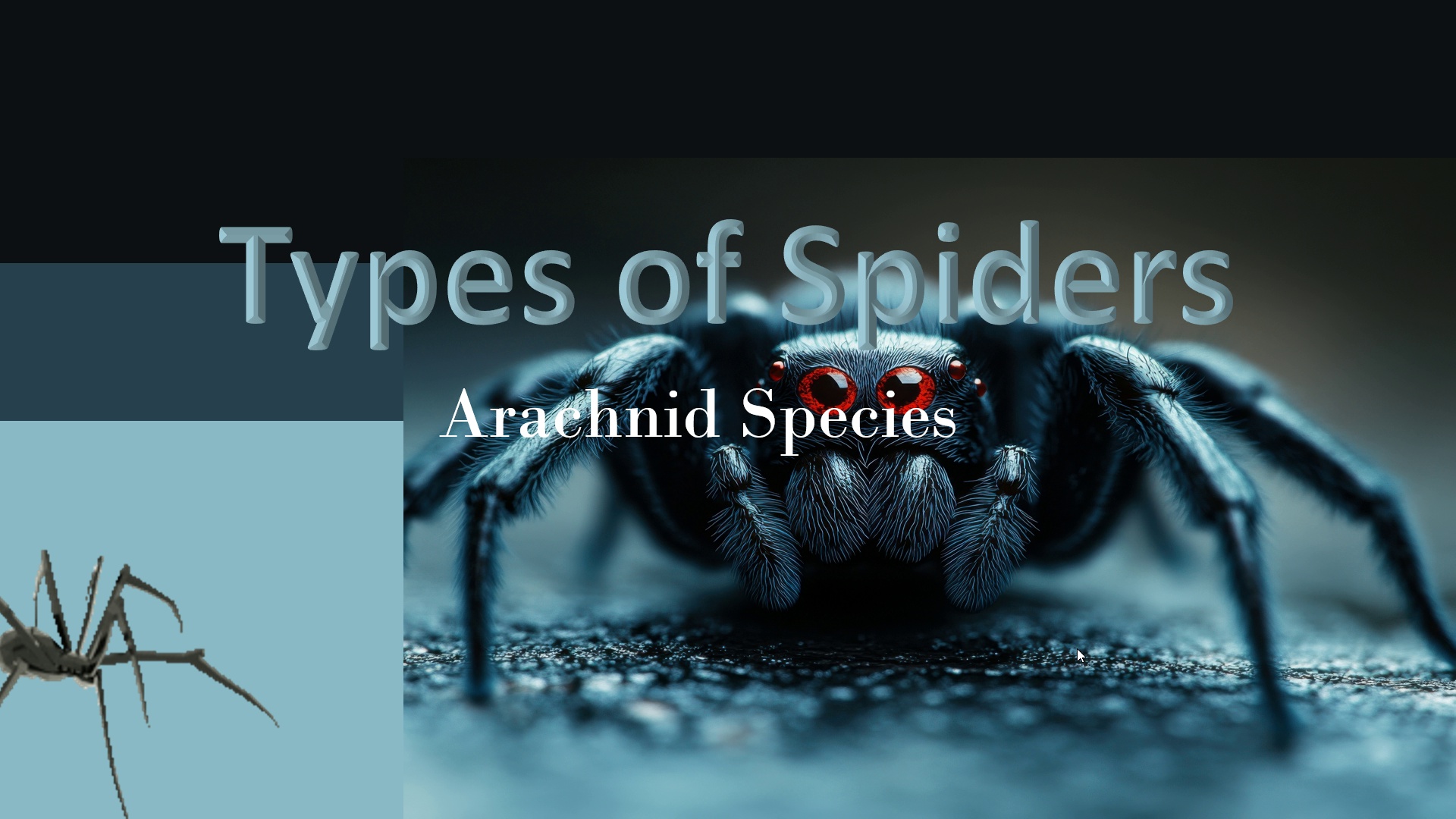 
key(ArrowRight)
 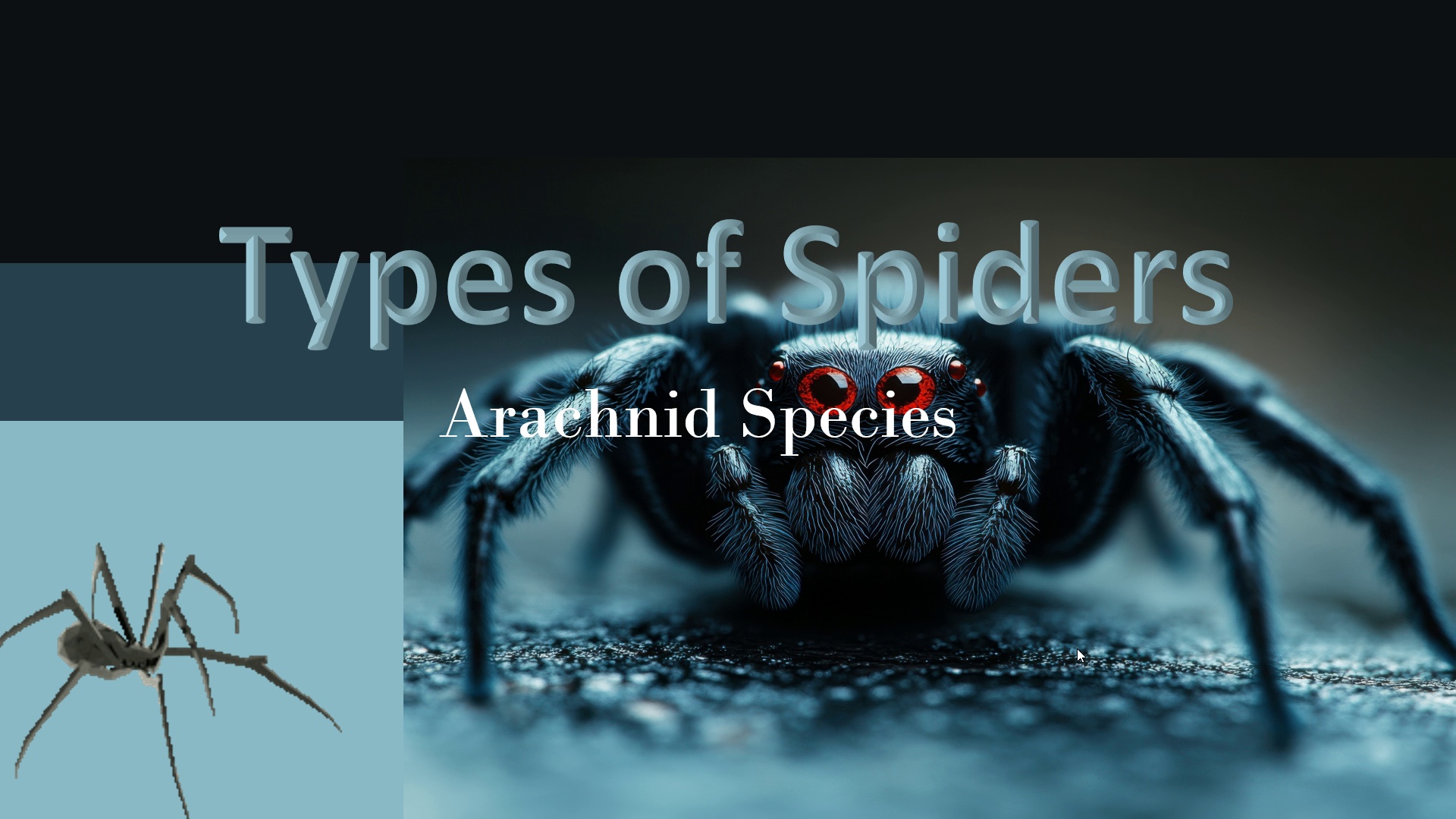 
key(ArrowRight)
 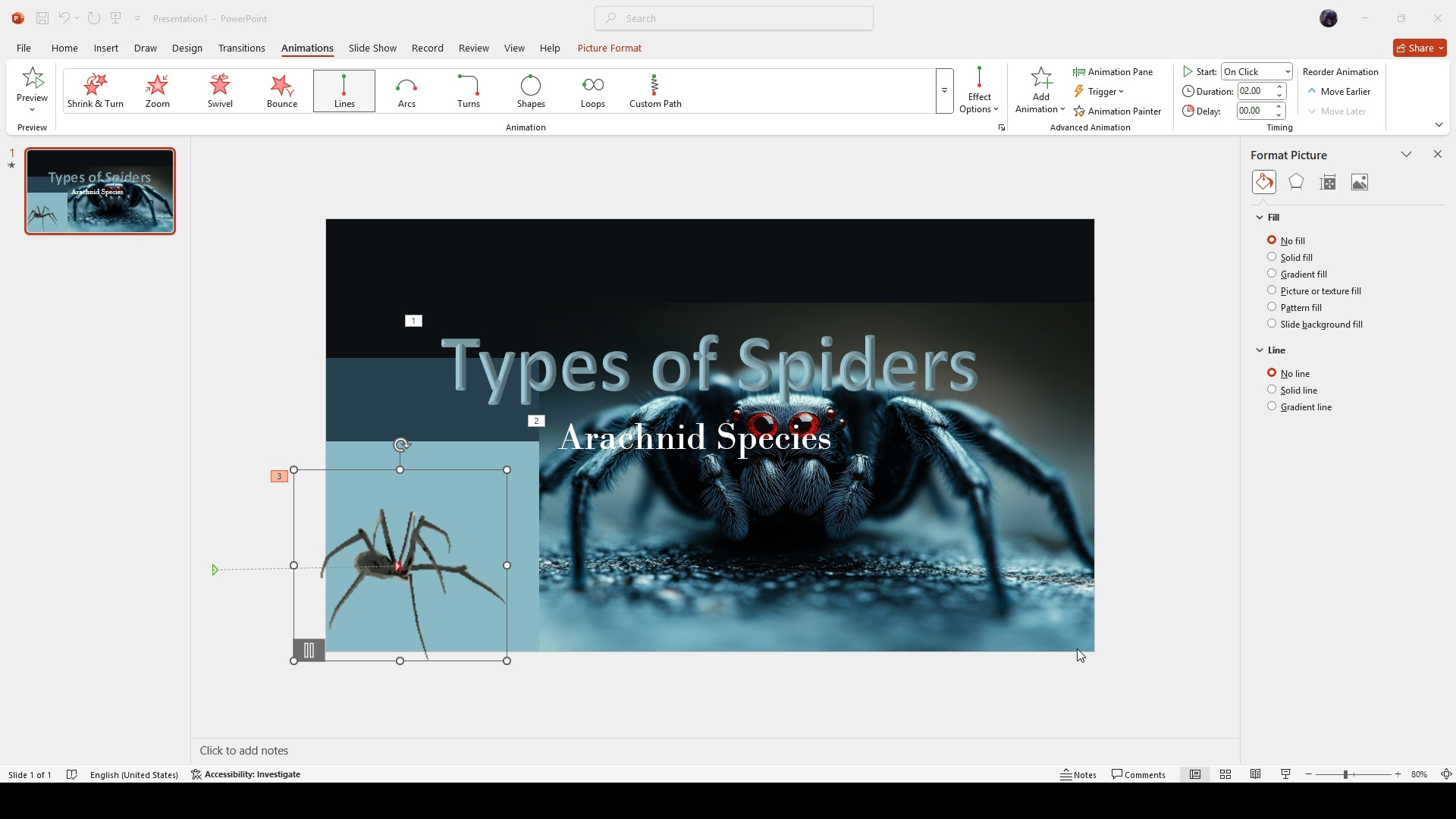 
key(ArrowRight)
 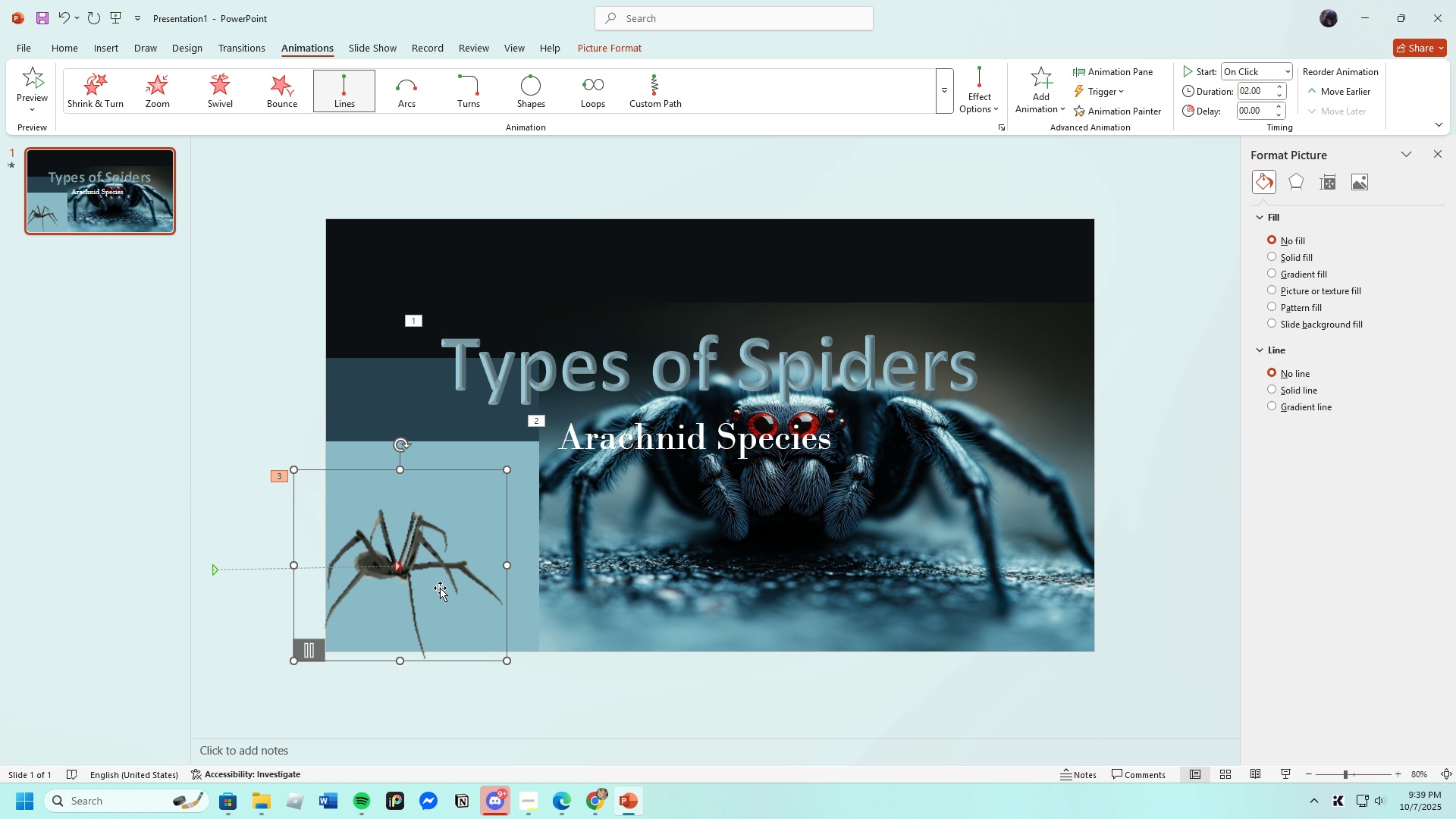 
wait(8.34)
 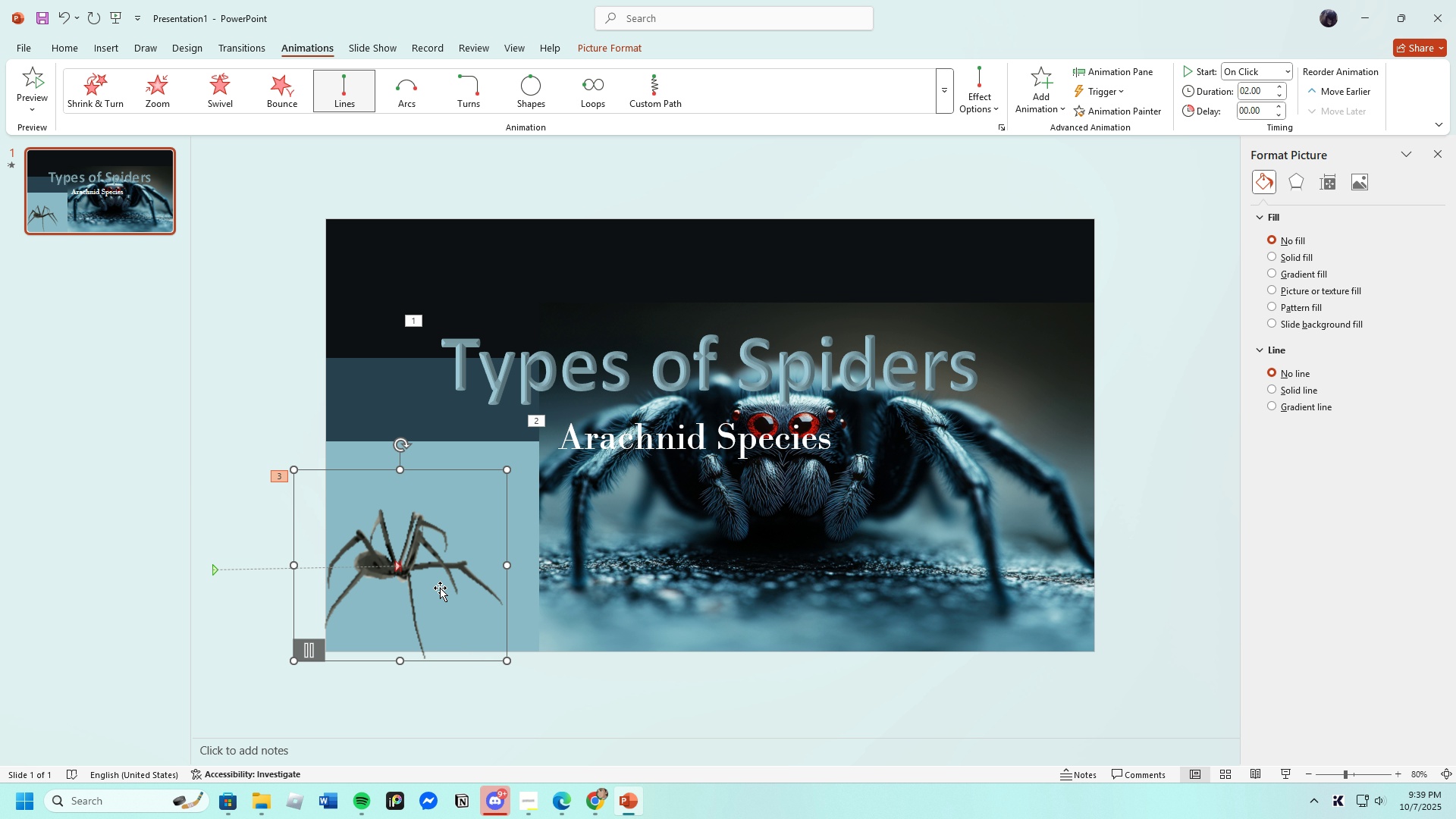 
left_click([1313, 89])
 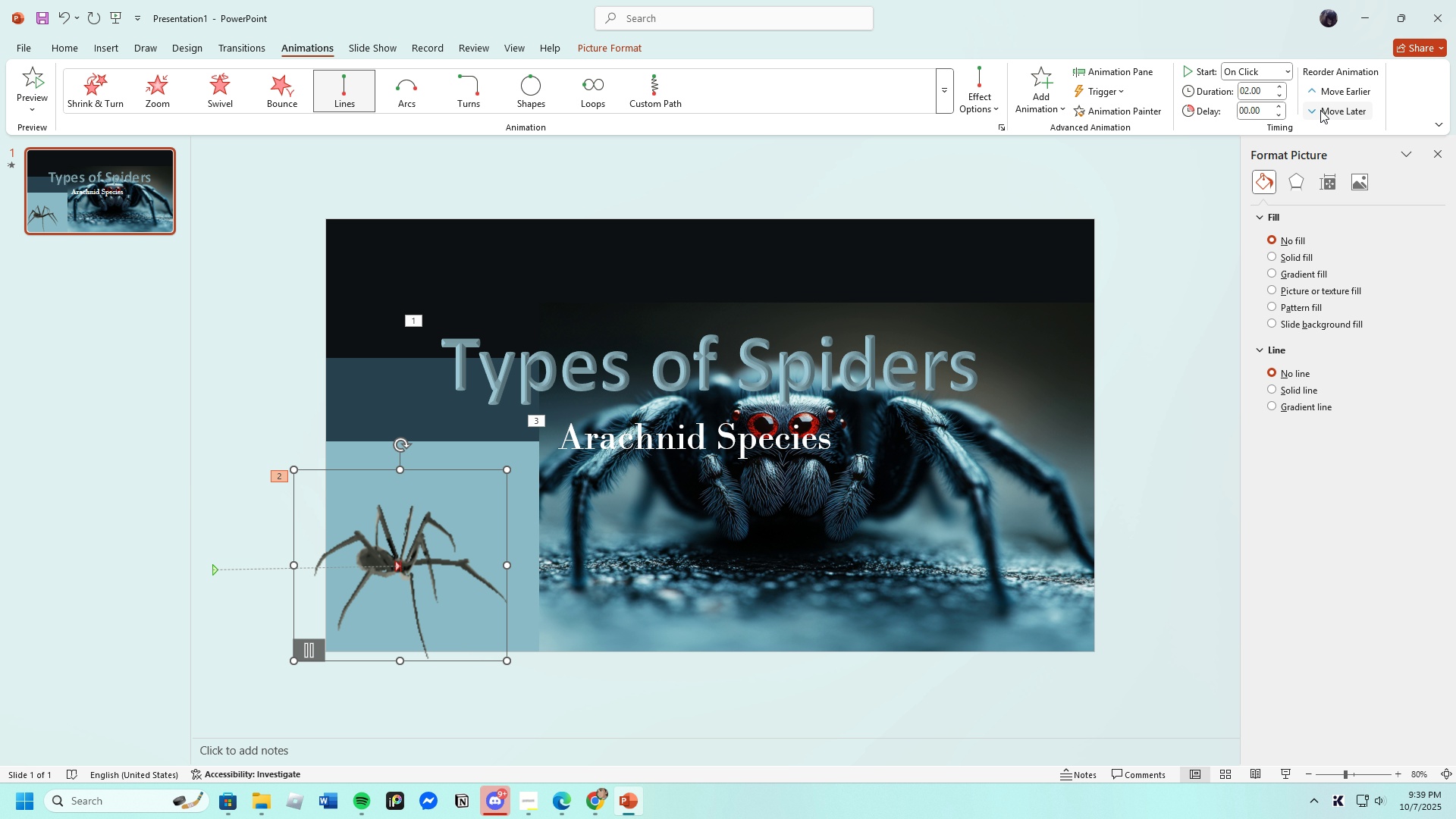 
left_click([1321, 110])
 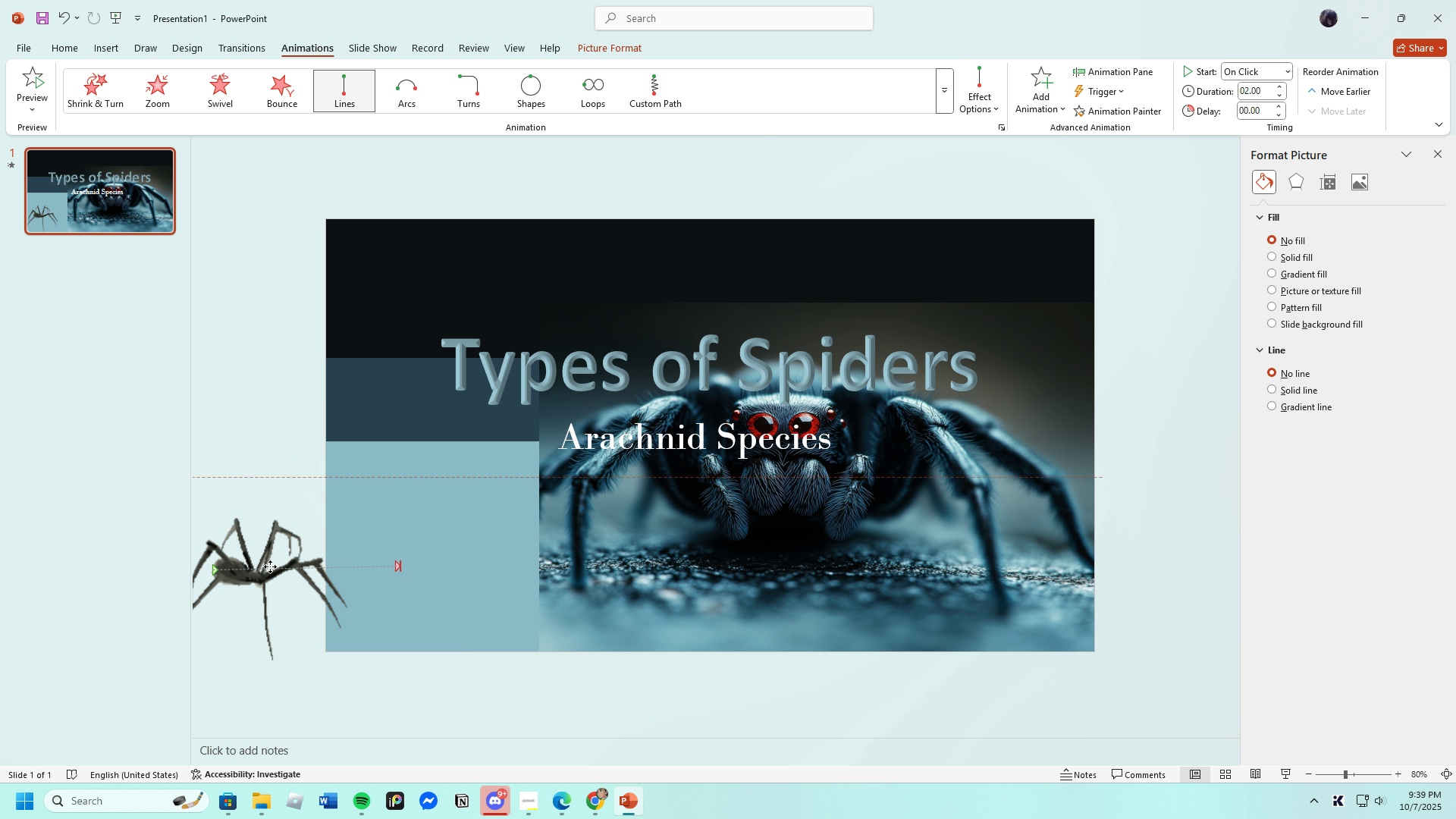 
wait(12.54)
 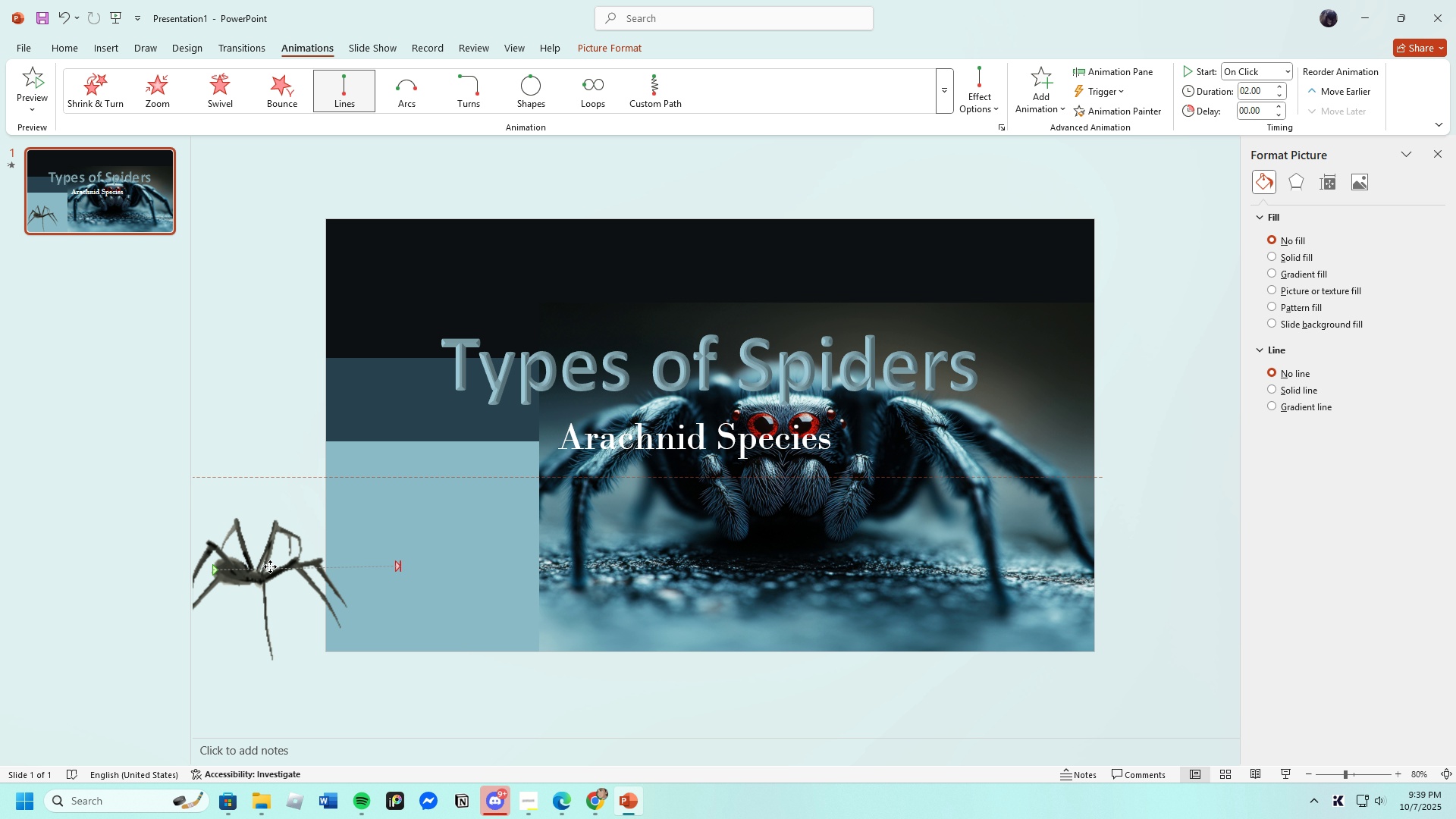 
left_click([35, 80])
 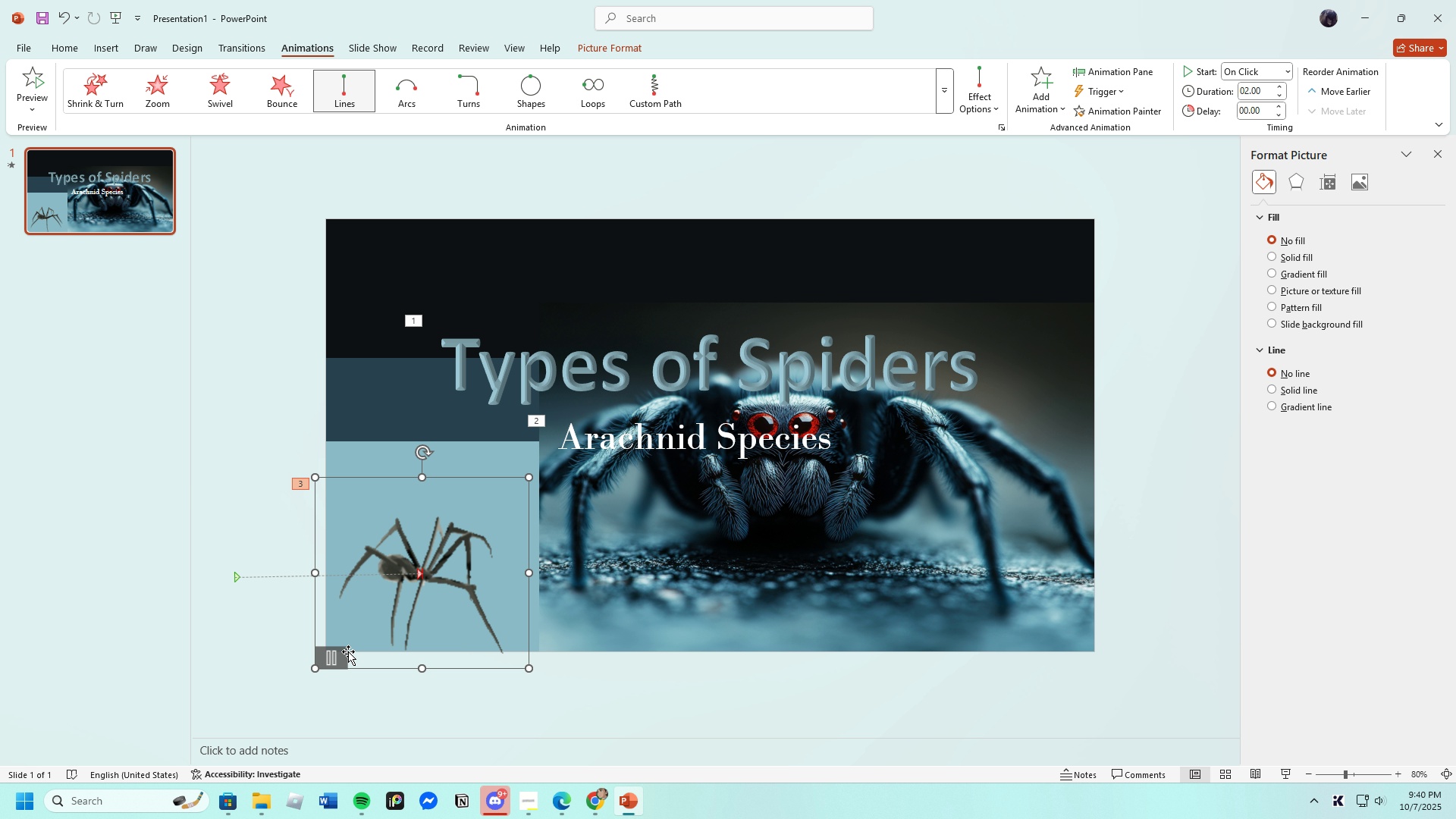 
wait(17.06)
 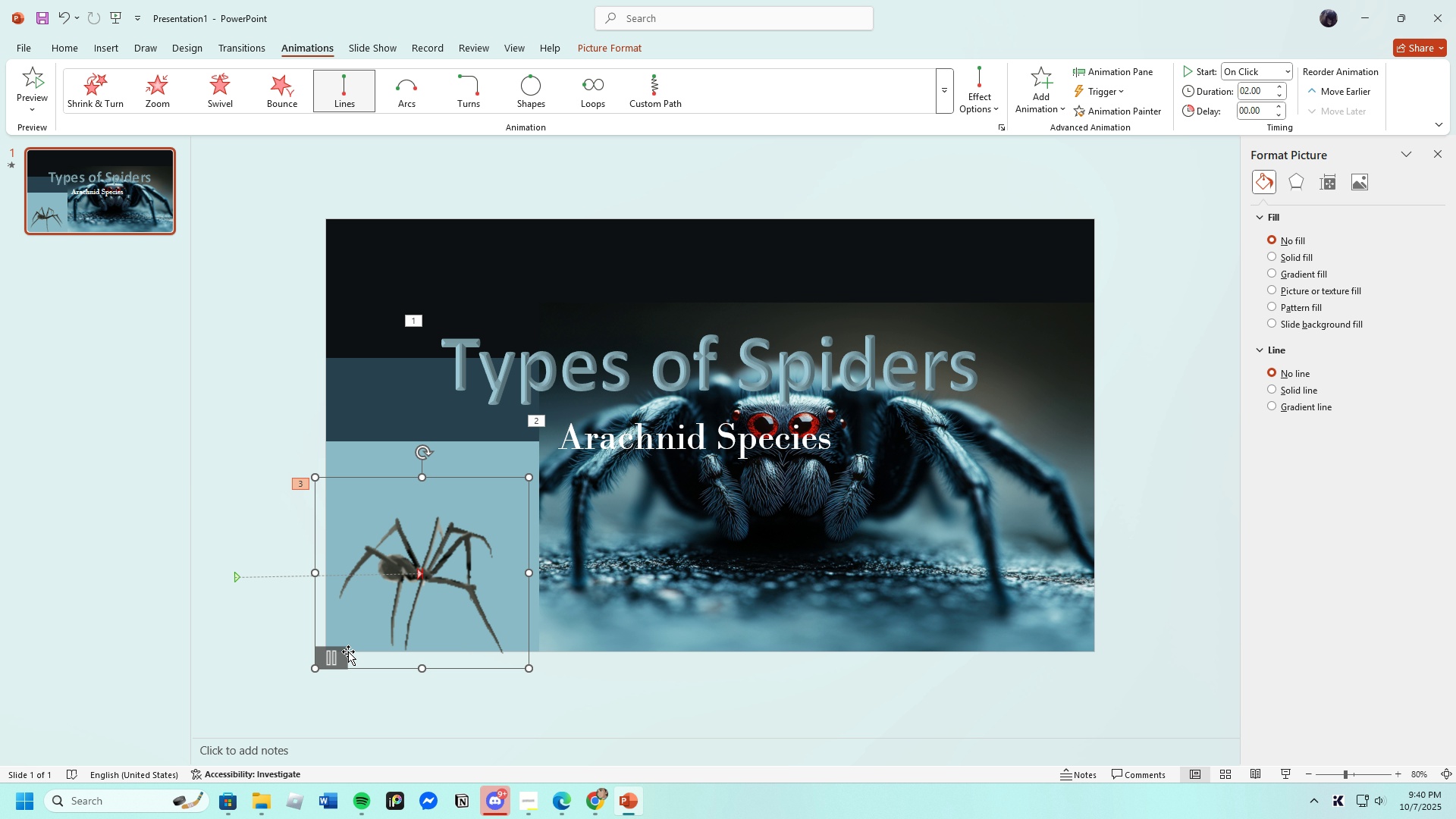 
mouse_move([1240, 113])
 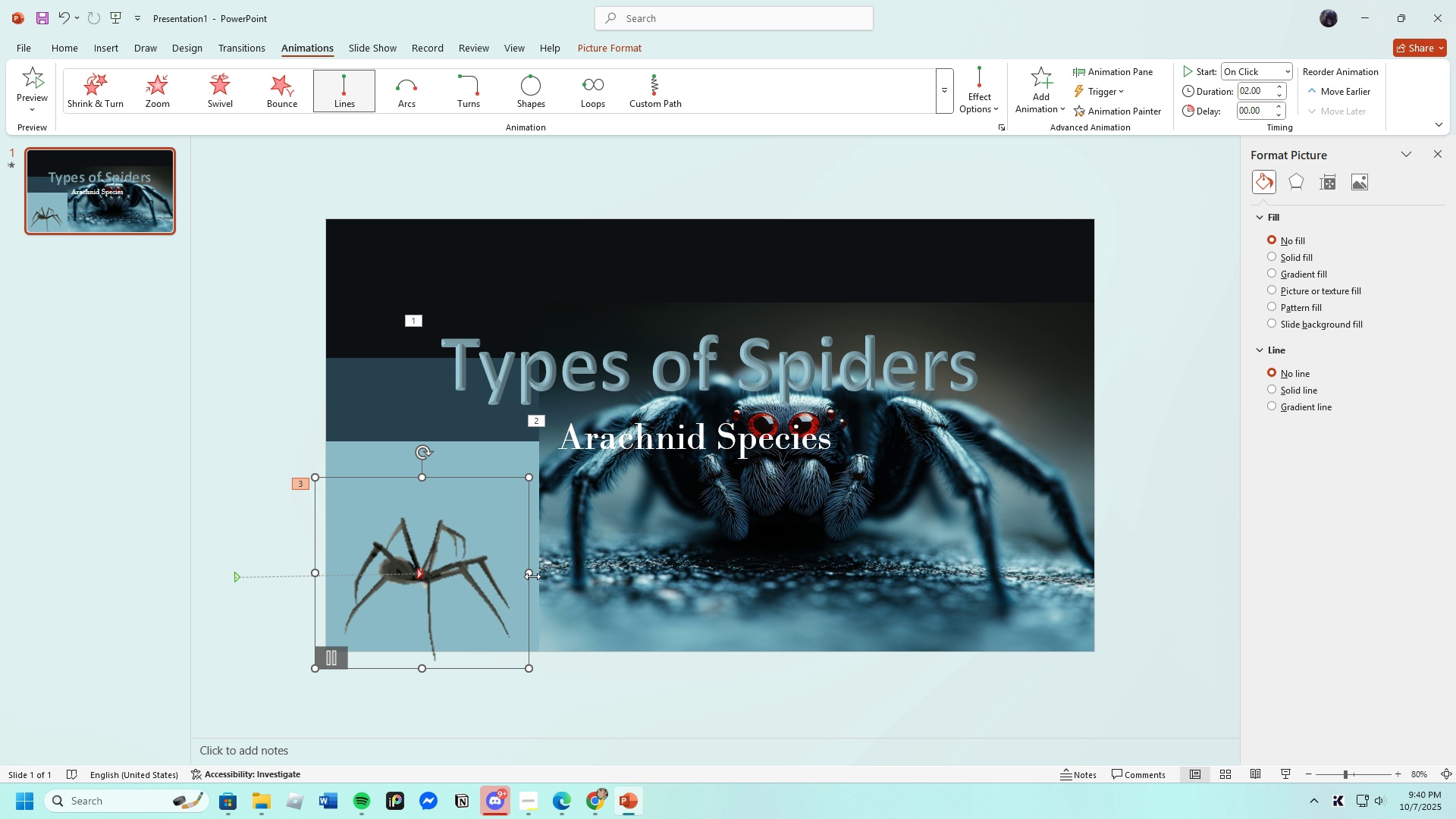 
wait(13.54)
 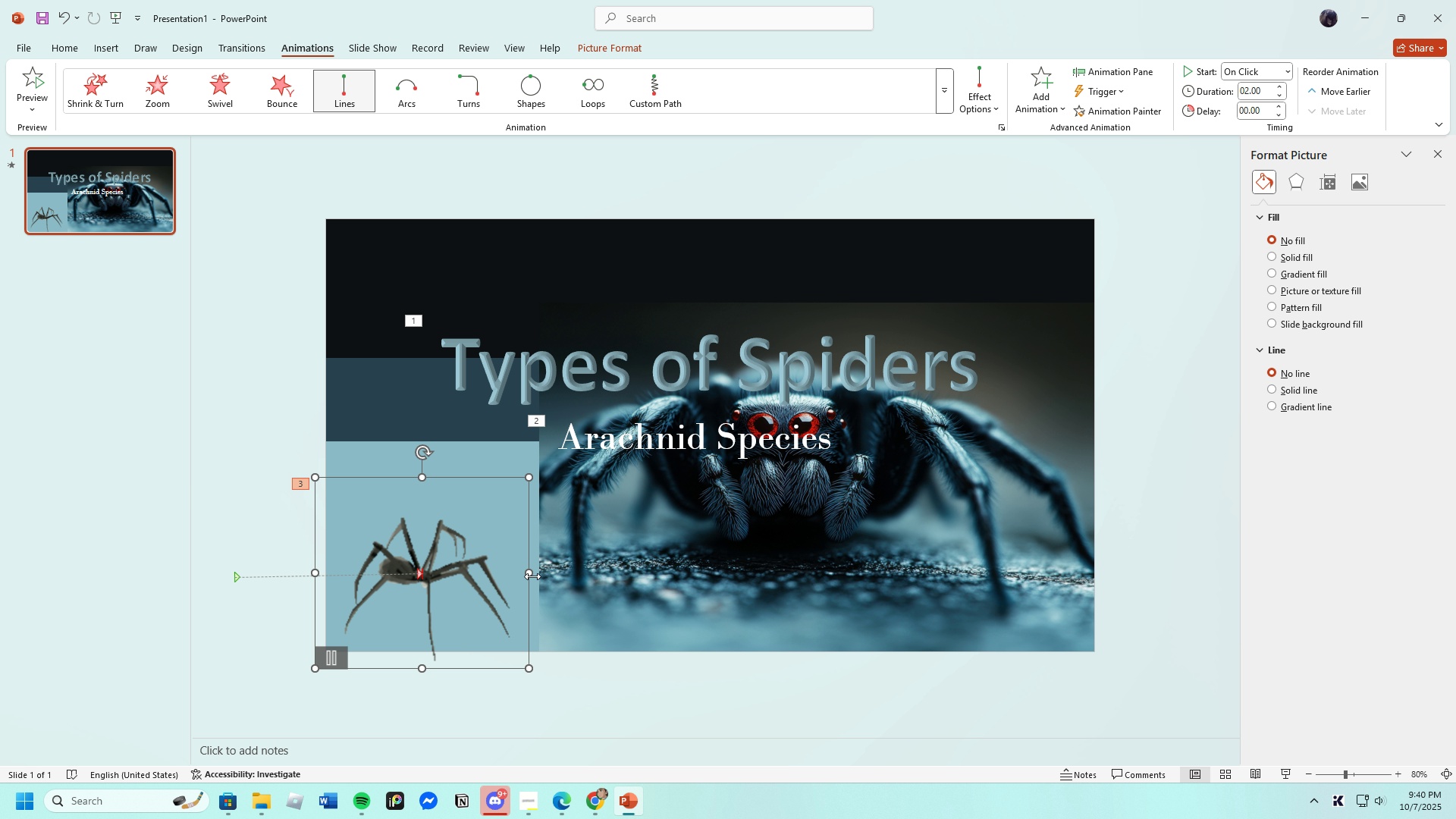 
left_click([402, 571])
 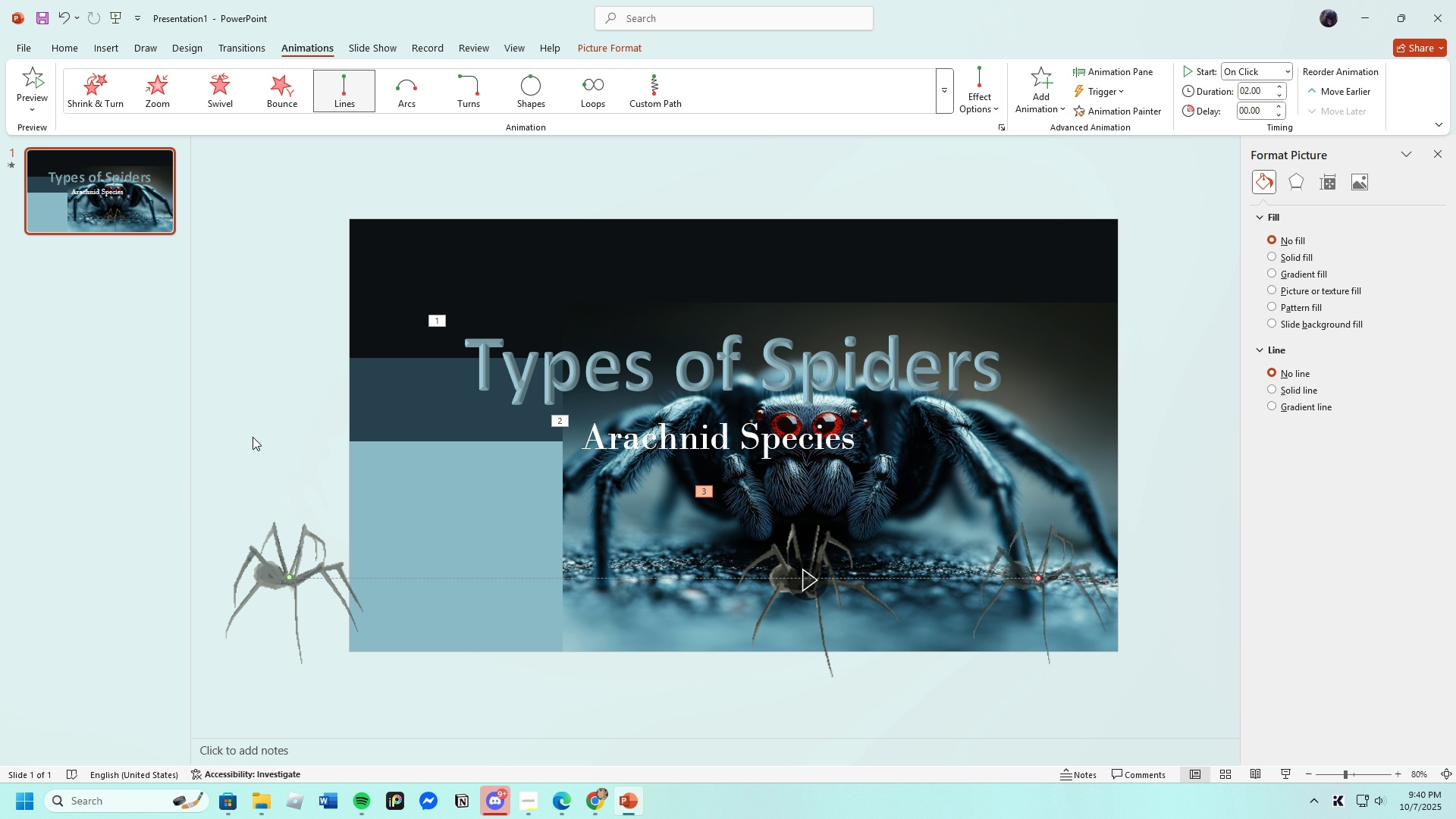 
wait(22.47)
 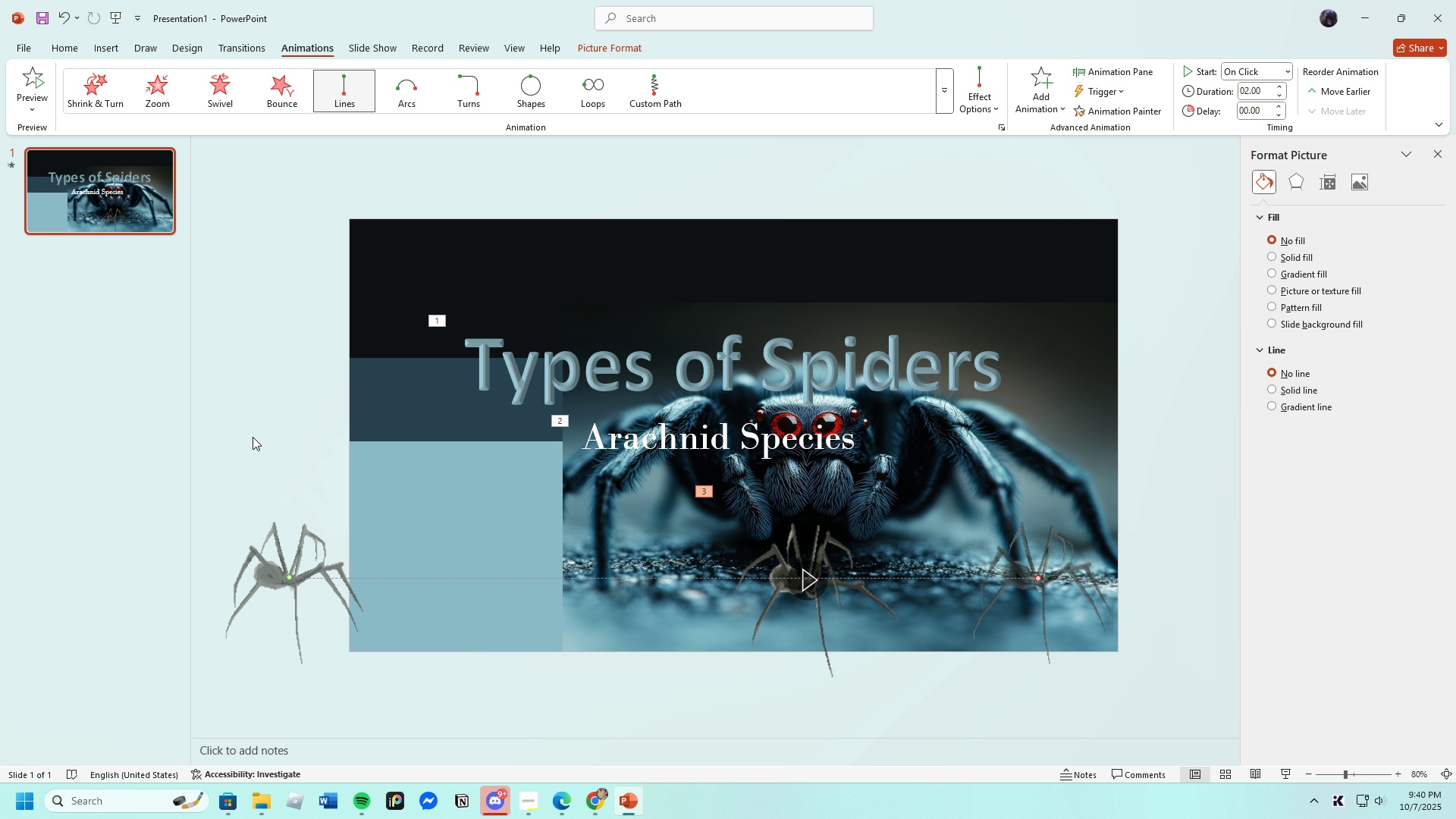 
mouse_move([58, 86])
 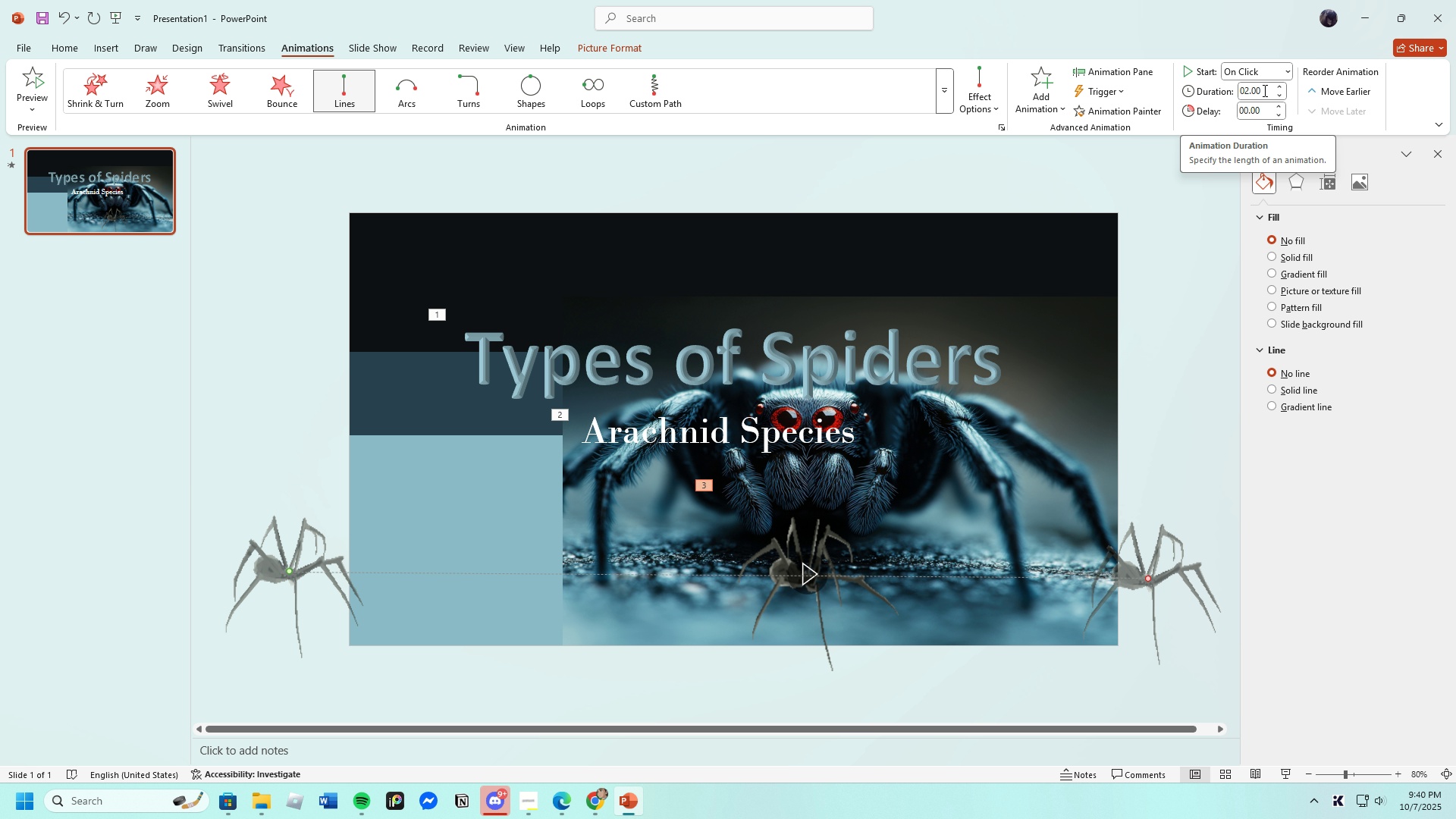 
left_click([1264, 90])
 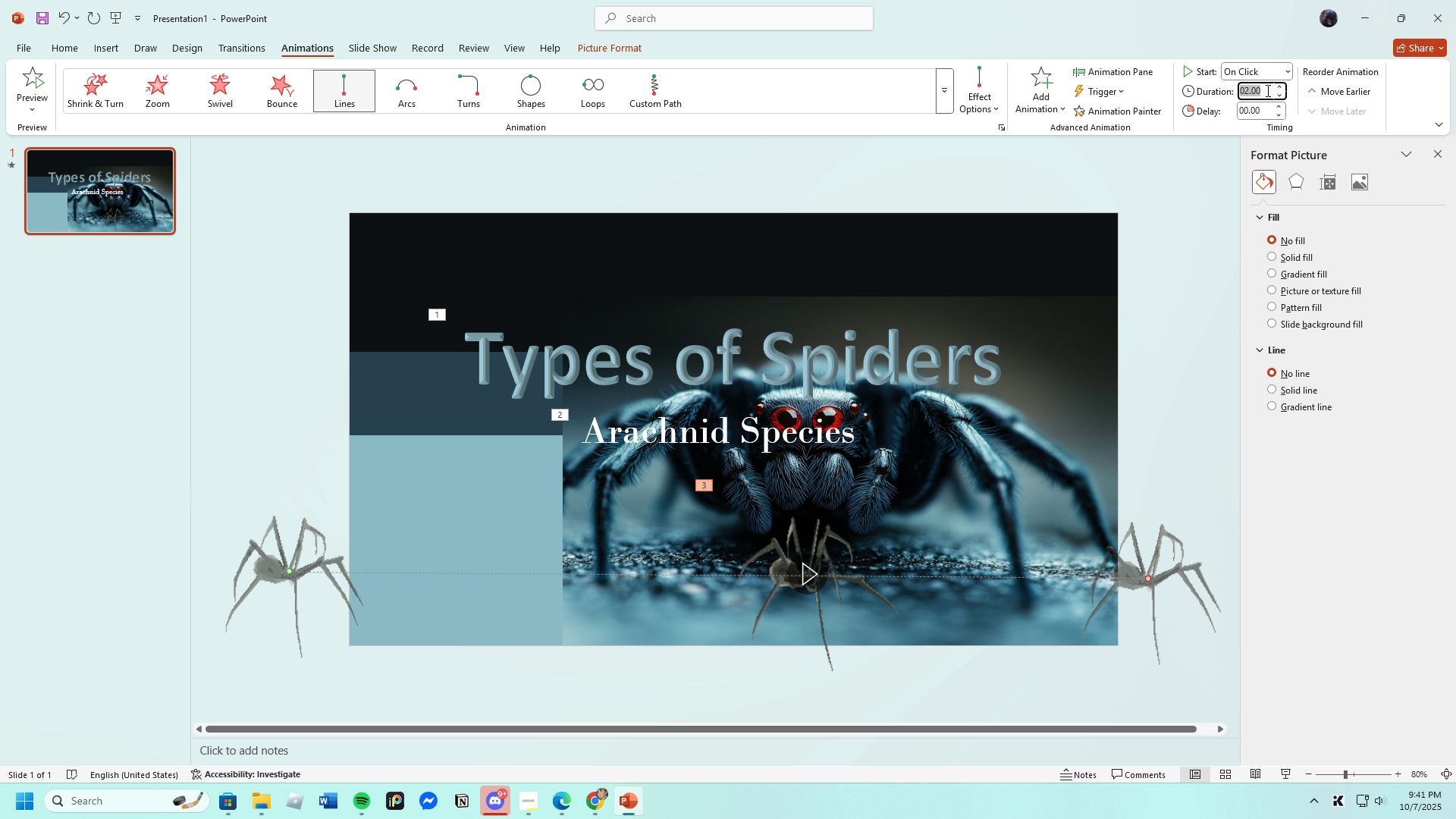 
key(Backspace)
 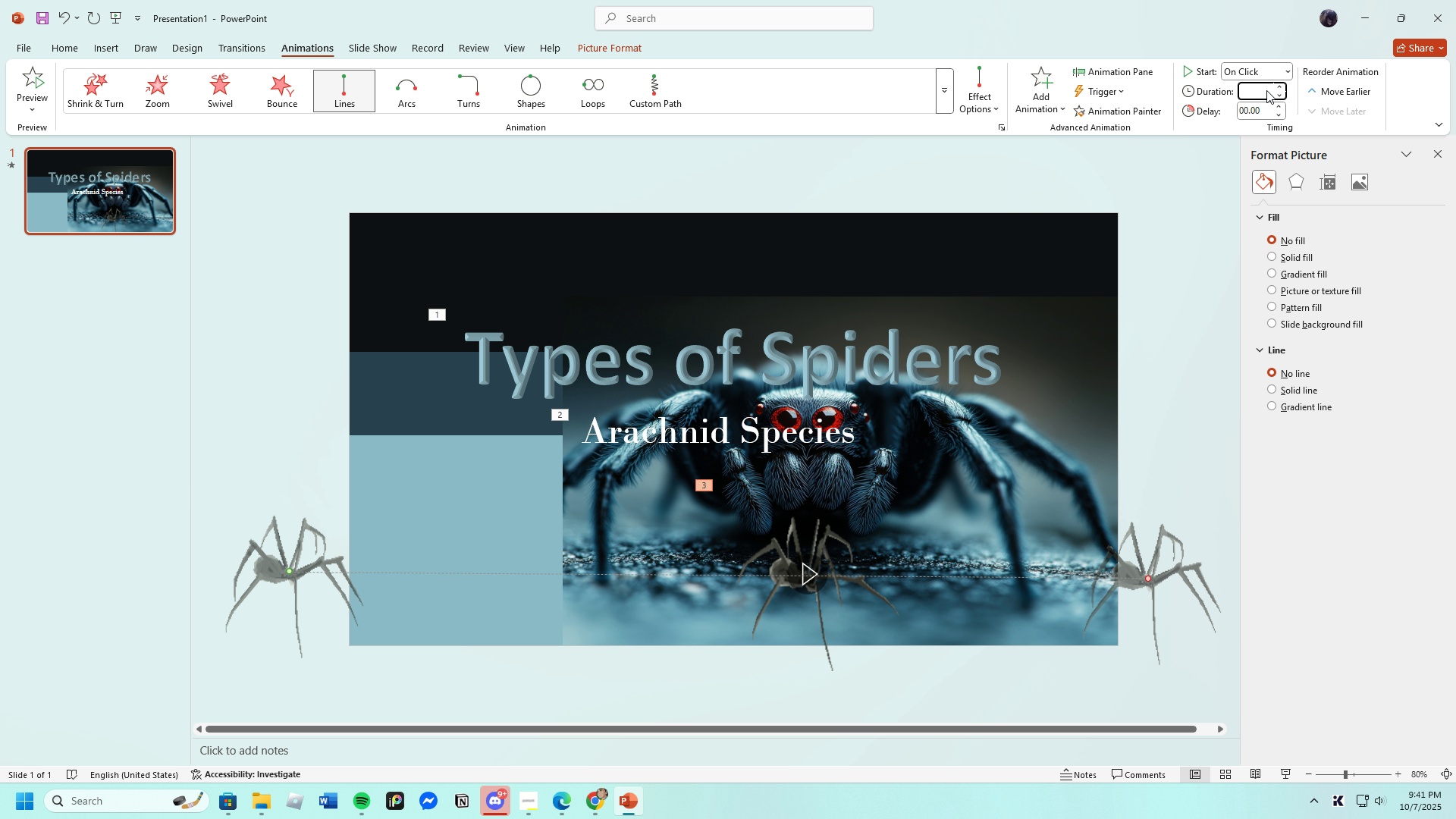 
key(5)
 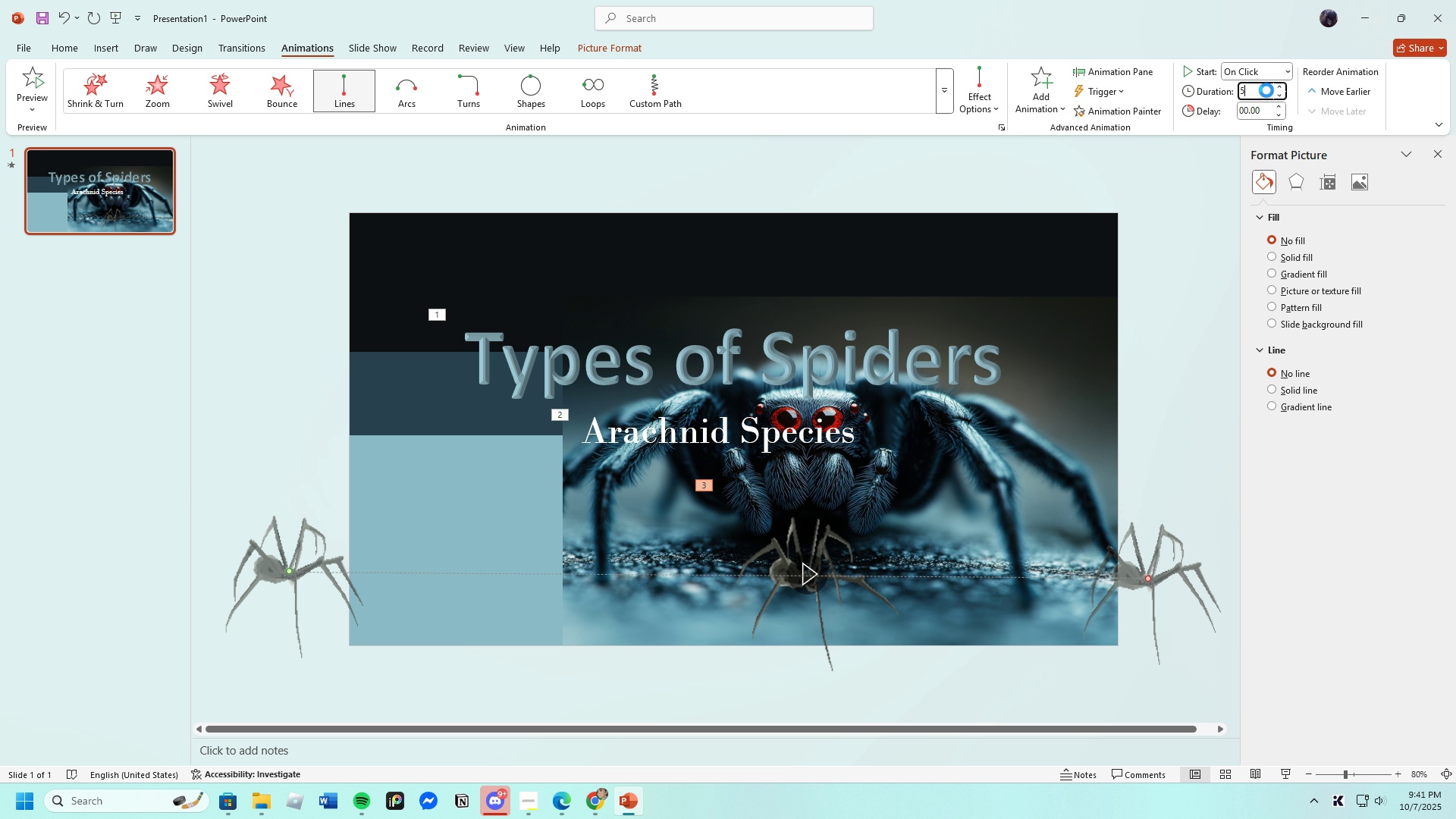 
key(Enter)
 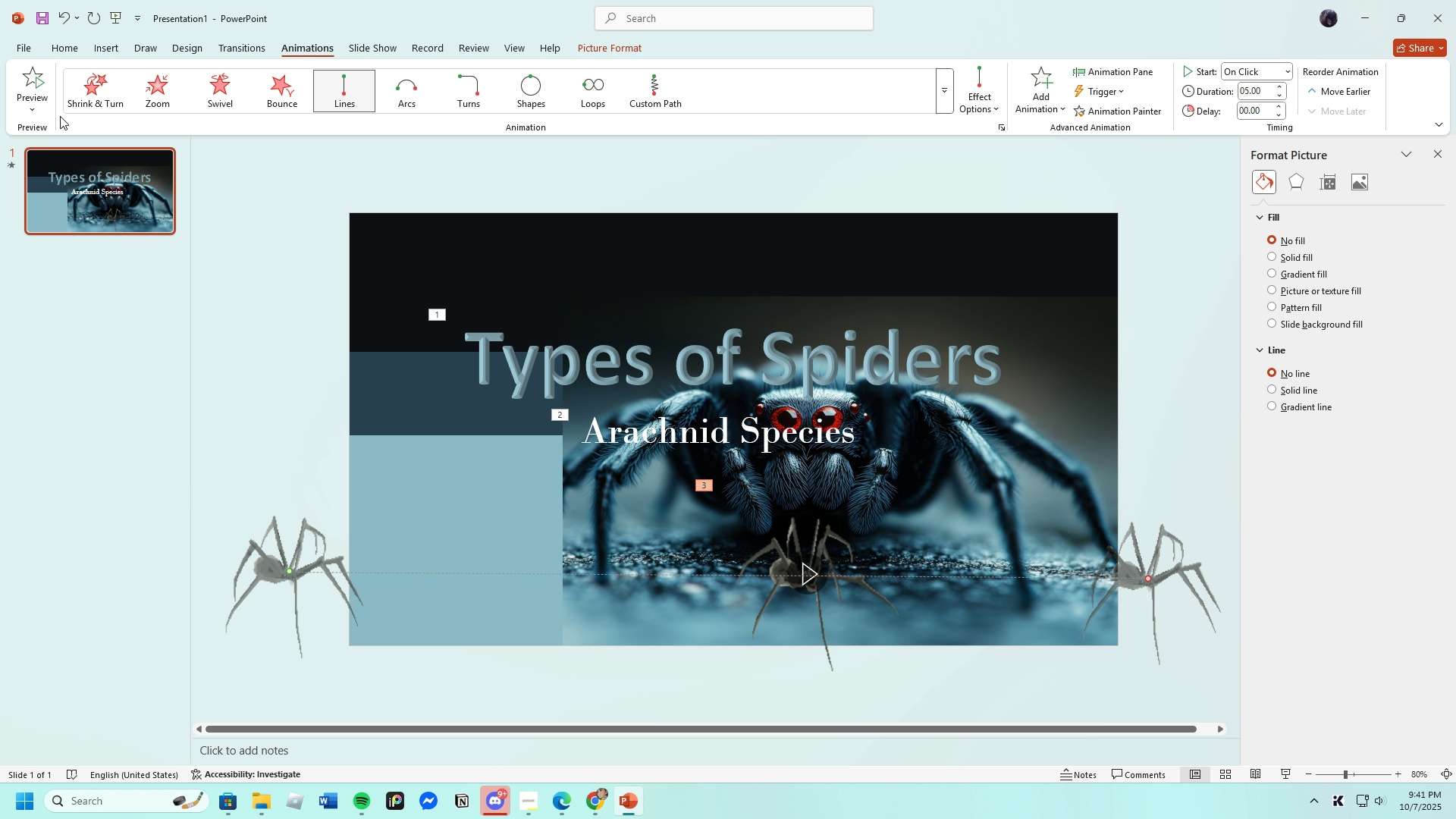 
left_click([35, 83])
 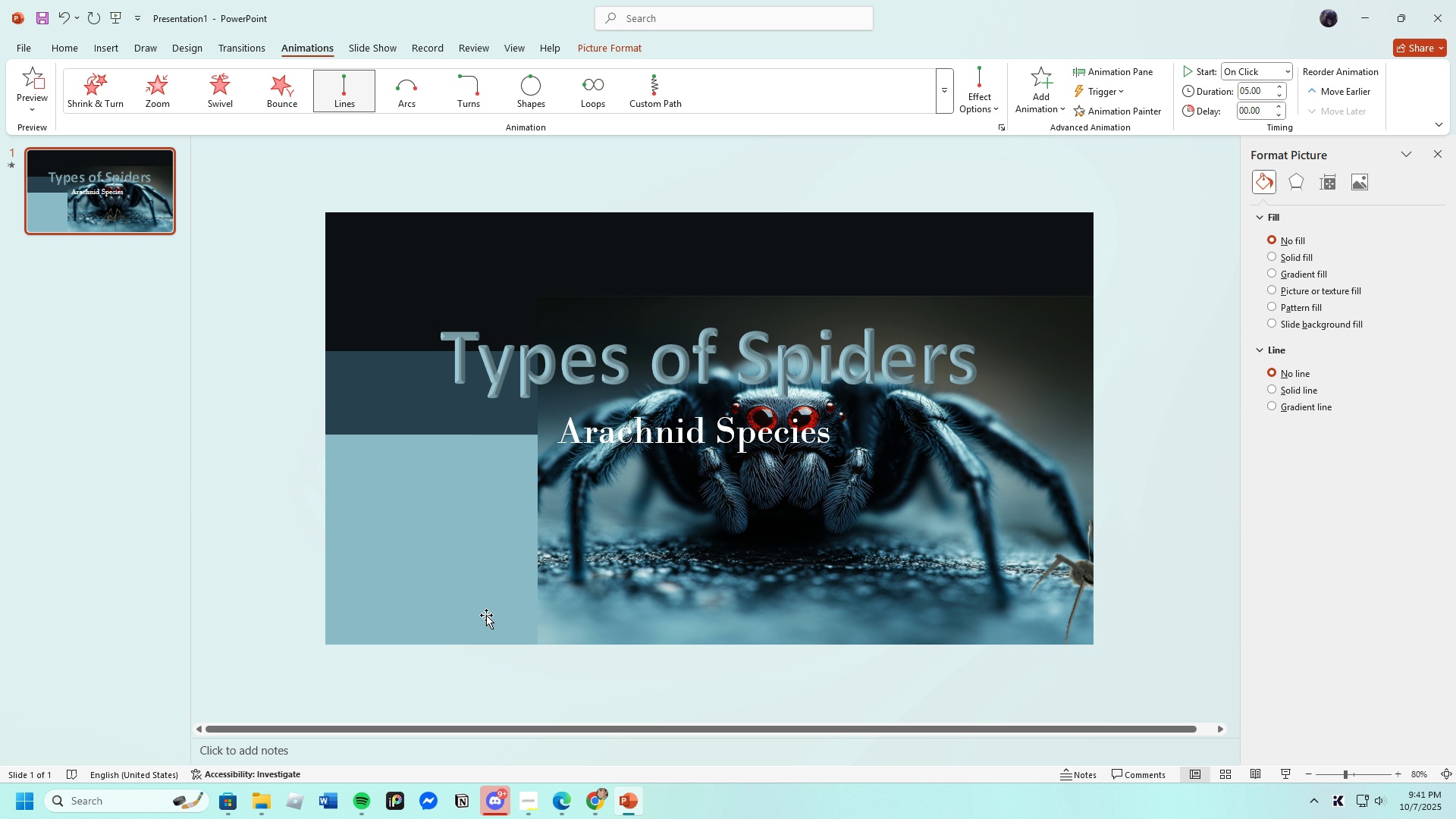 
wait(12.47)
 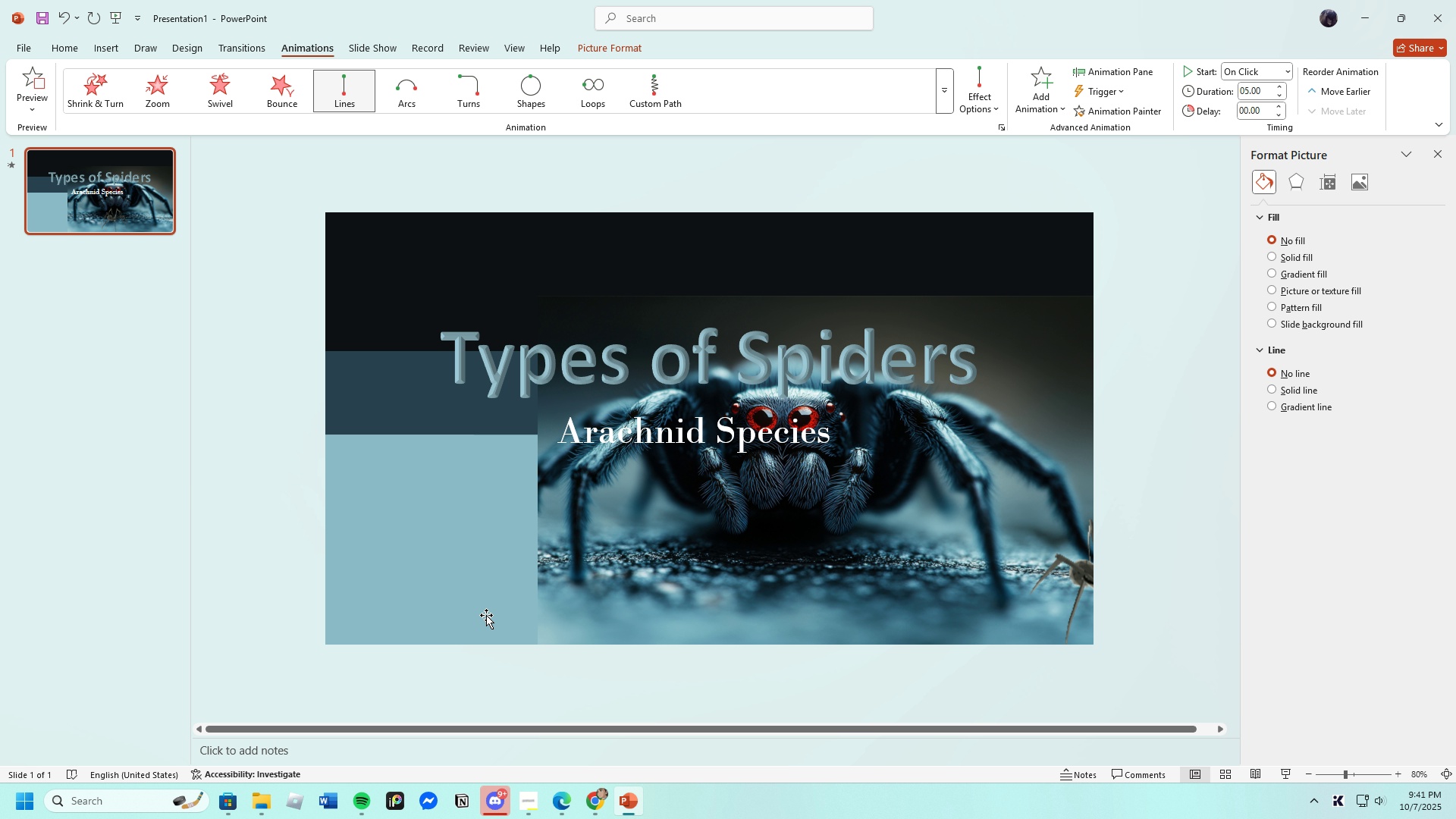 
left_click([792, 593])
 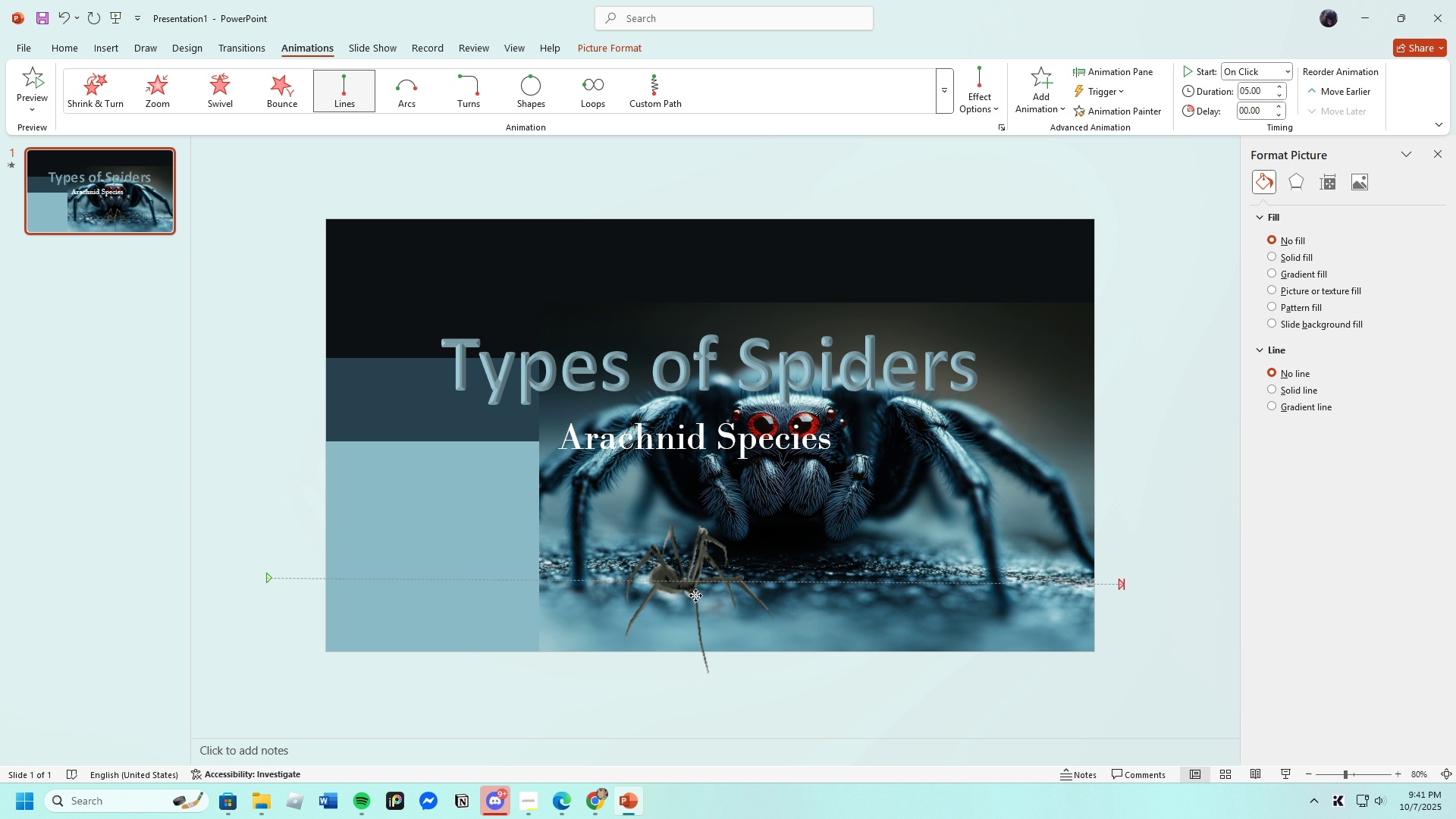 
wait(10.72)
 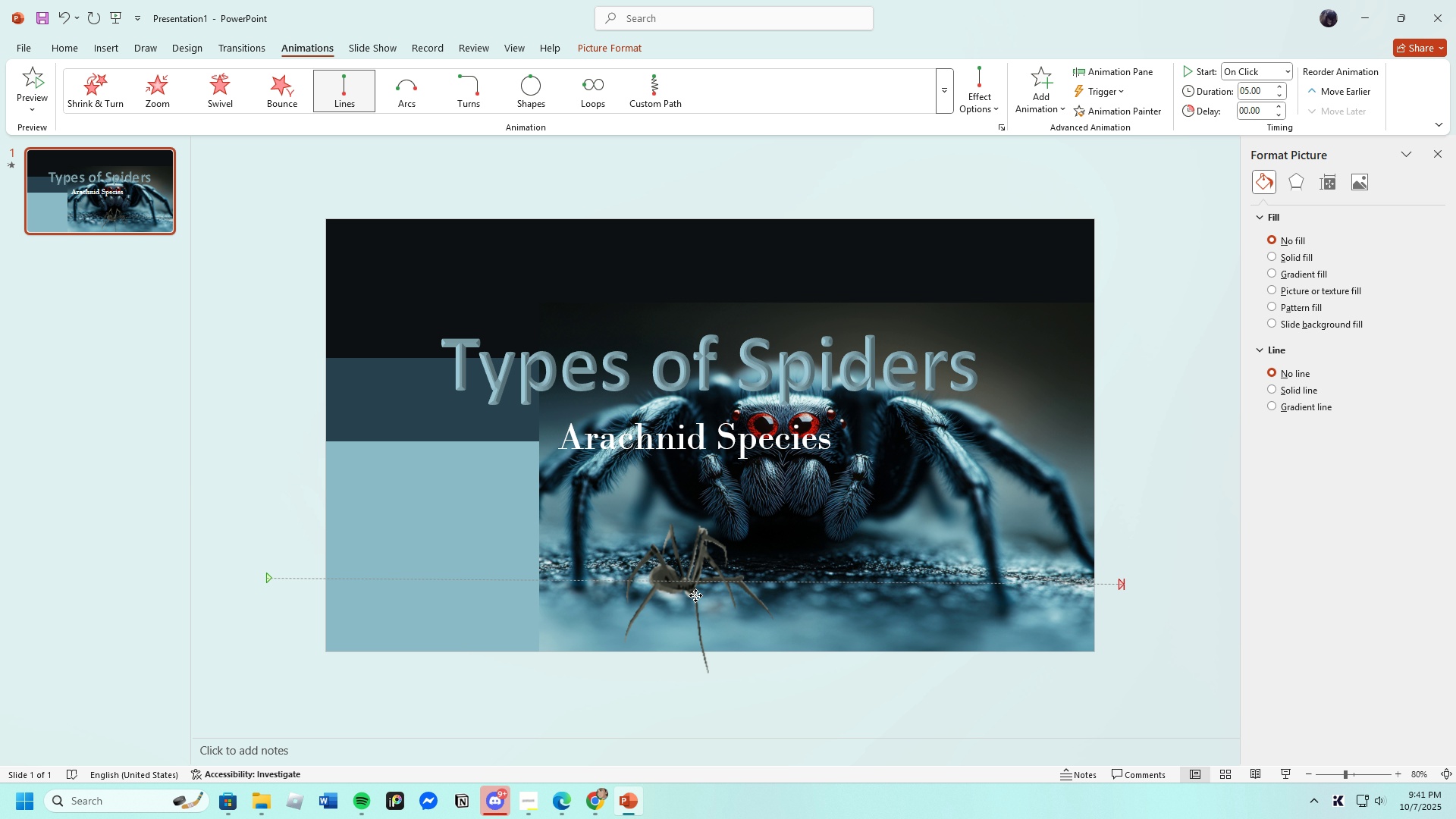 
left_click([64, 18])
 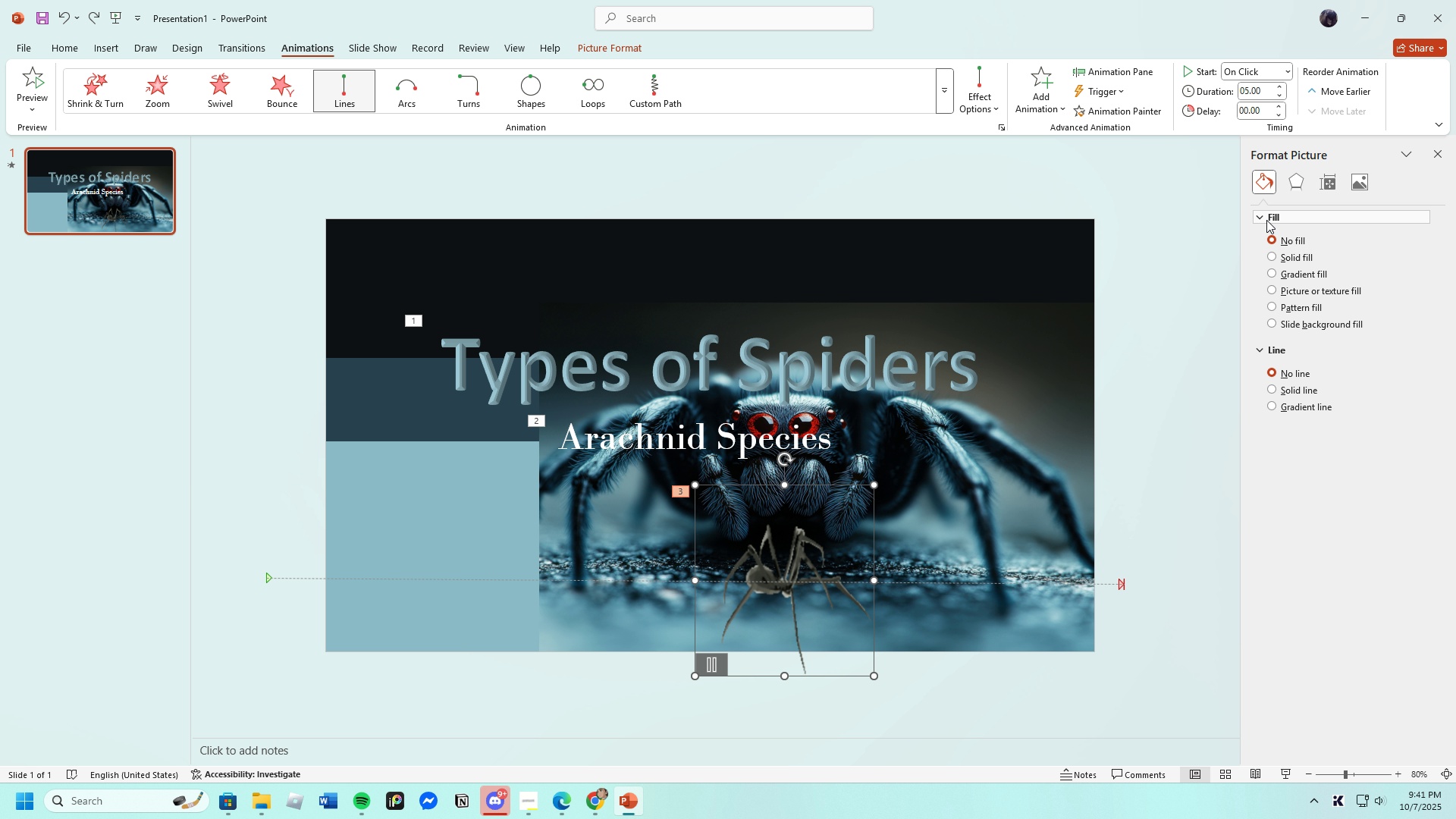 
wait(6.82)
 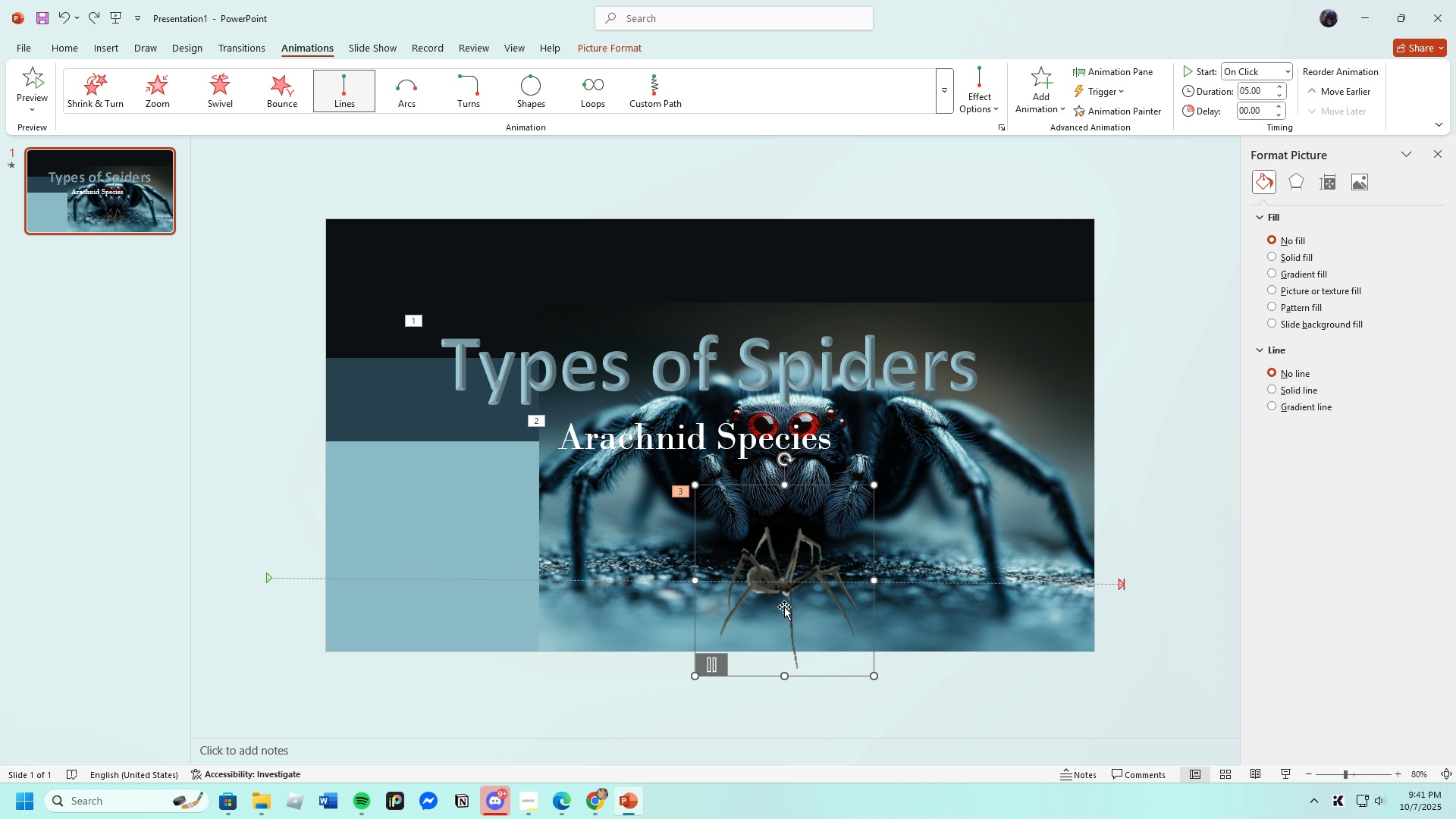 
mouse_move([1264, 107])
 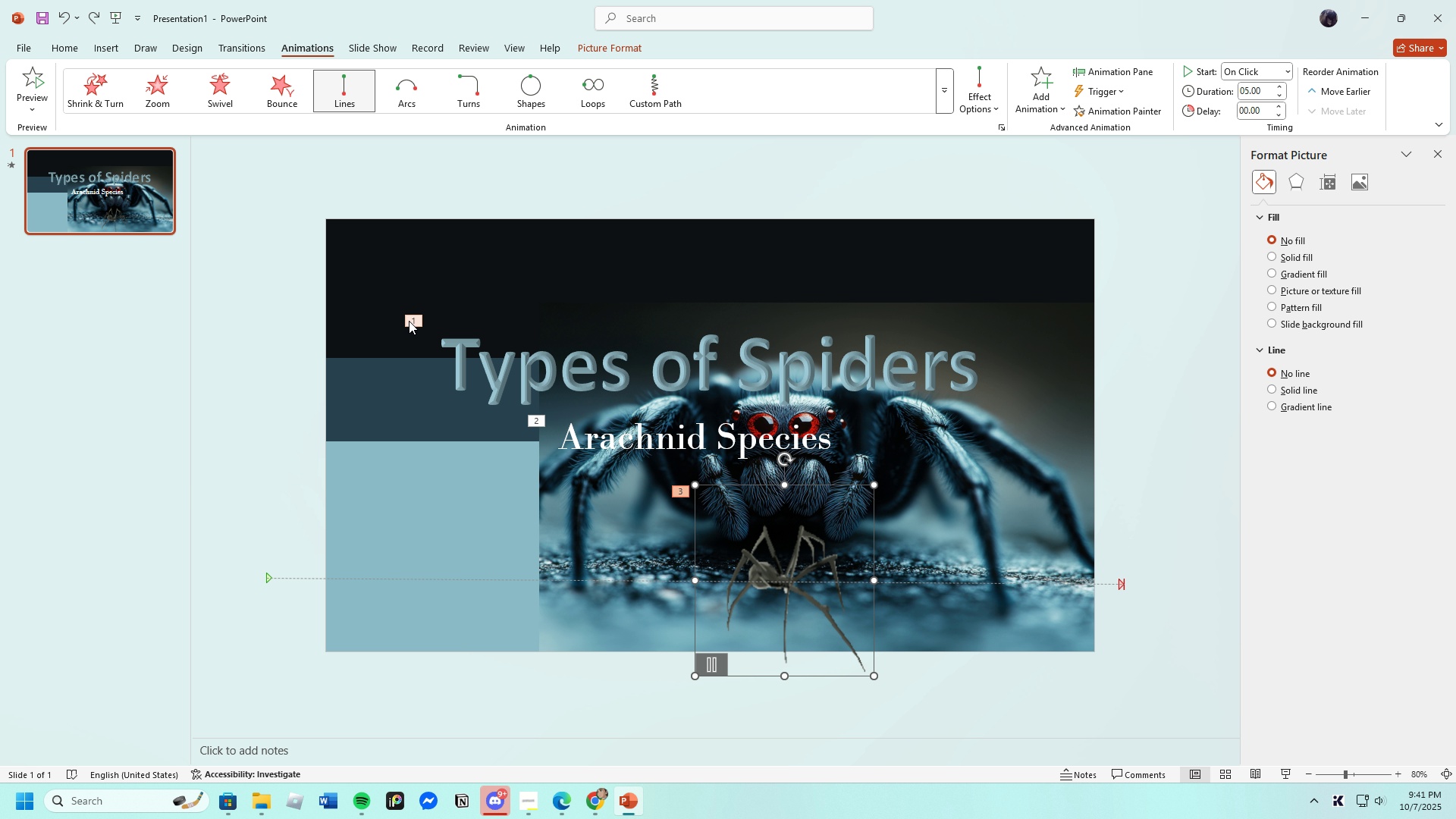 
left_click([409, 321])
 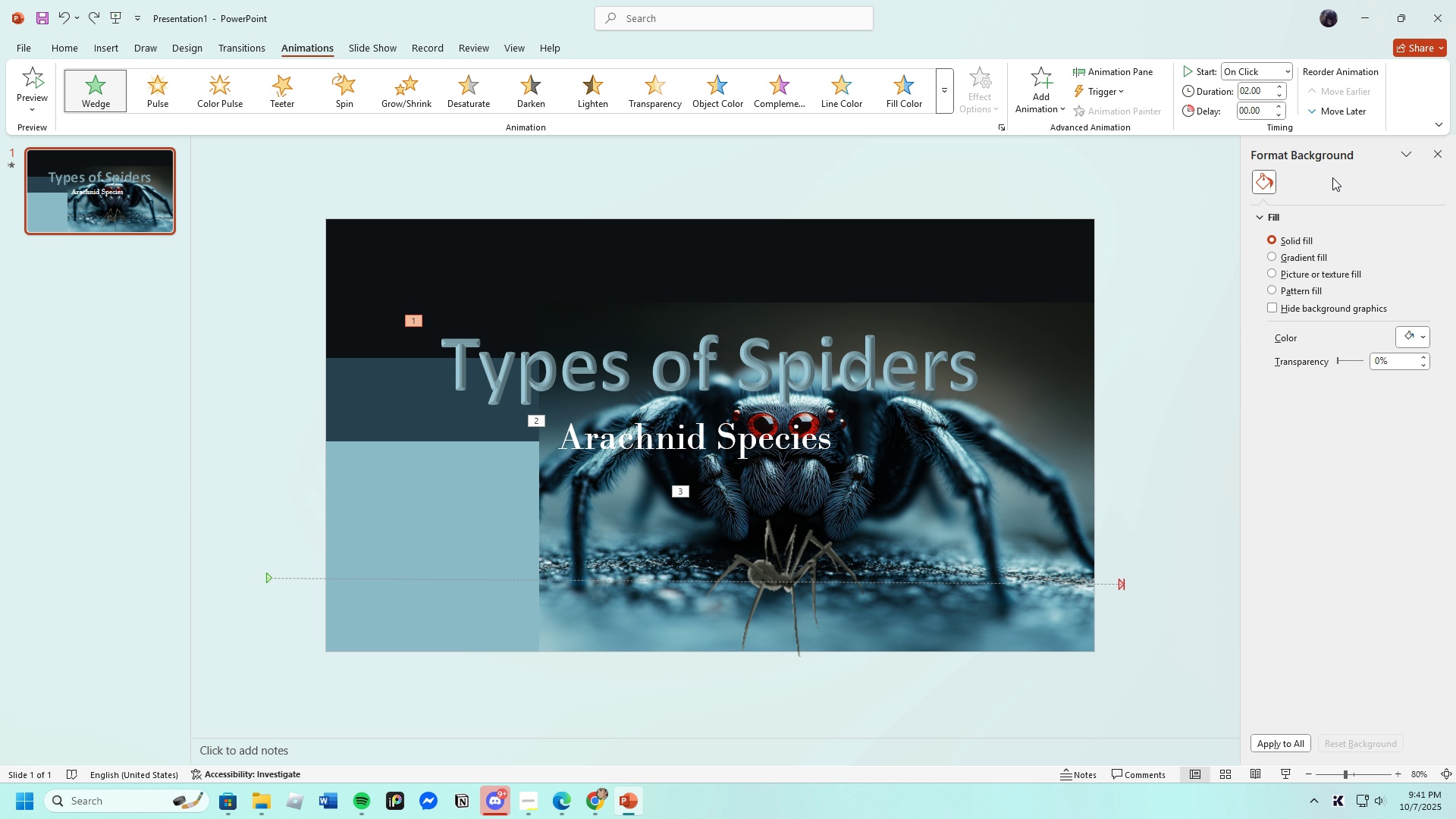 
wait(10.81)
 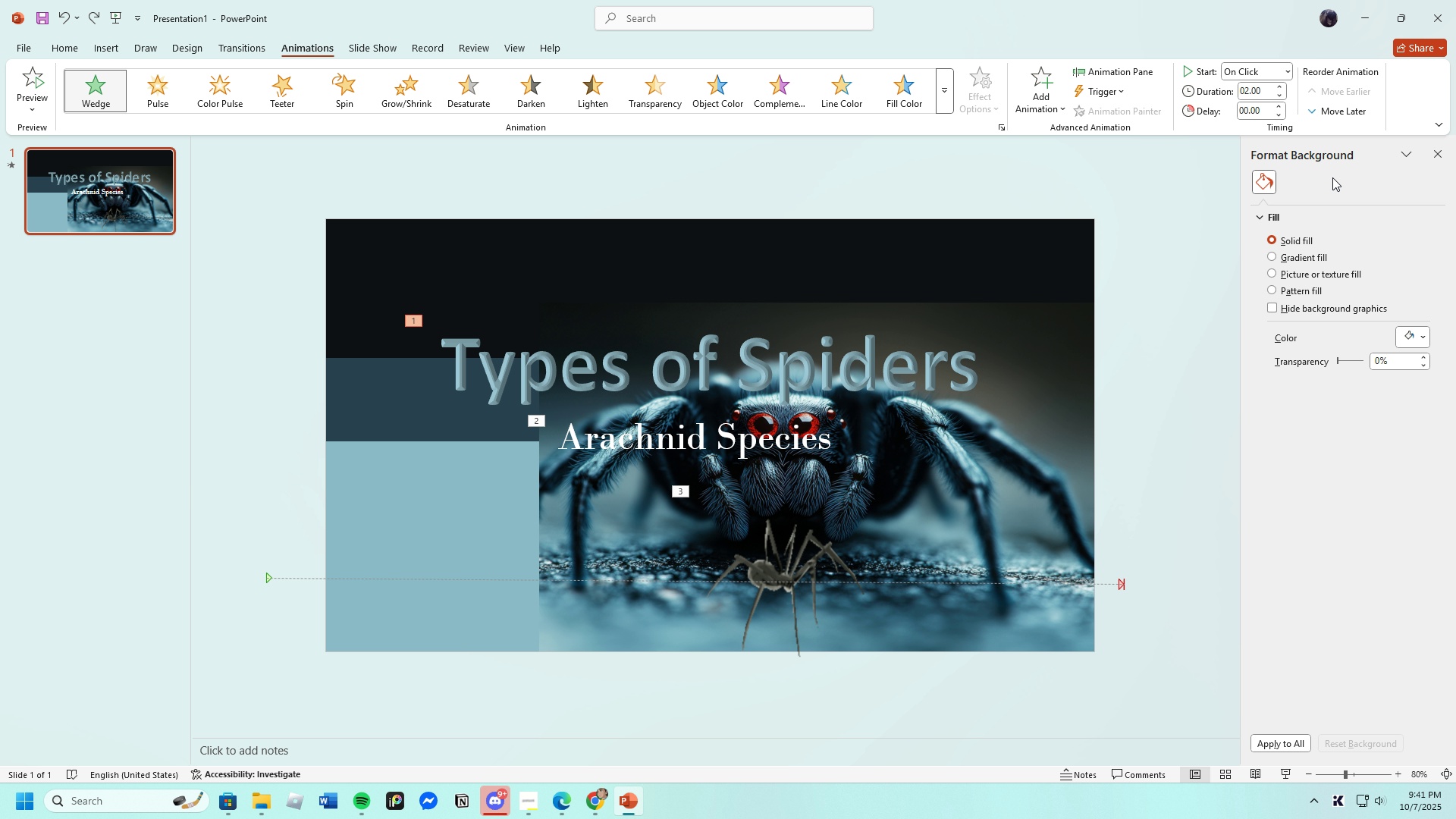 
left_click([1356, 96])
 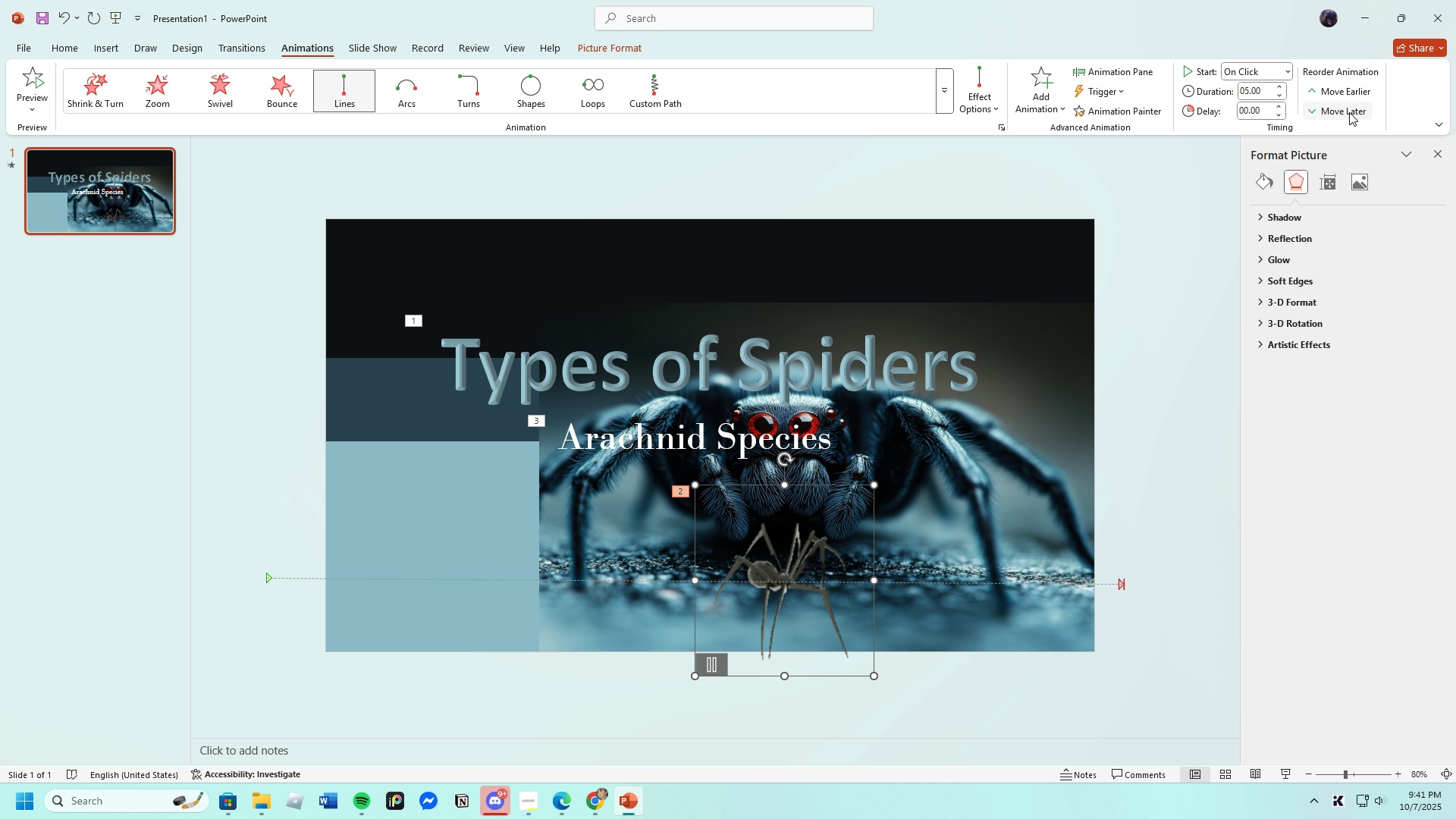 
left_click([1349, 112])
 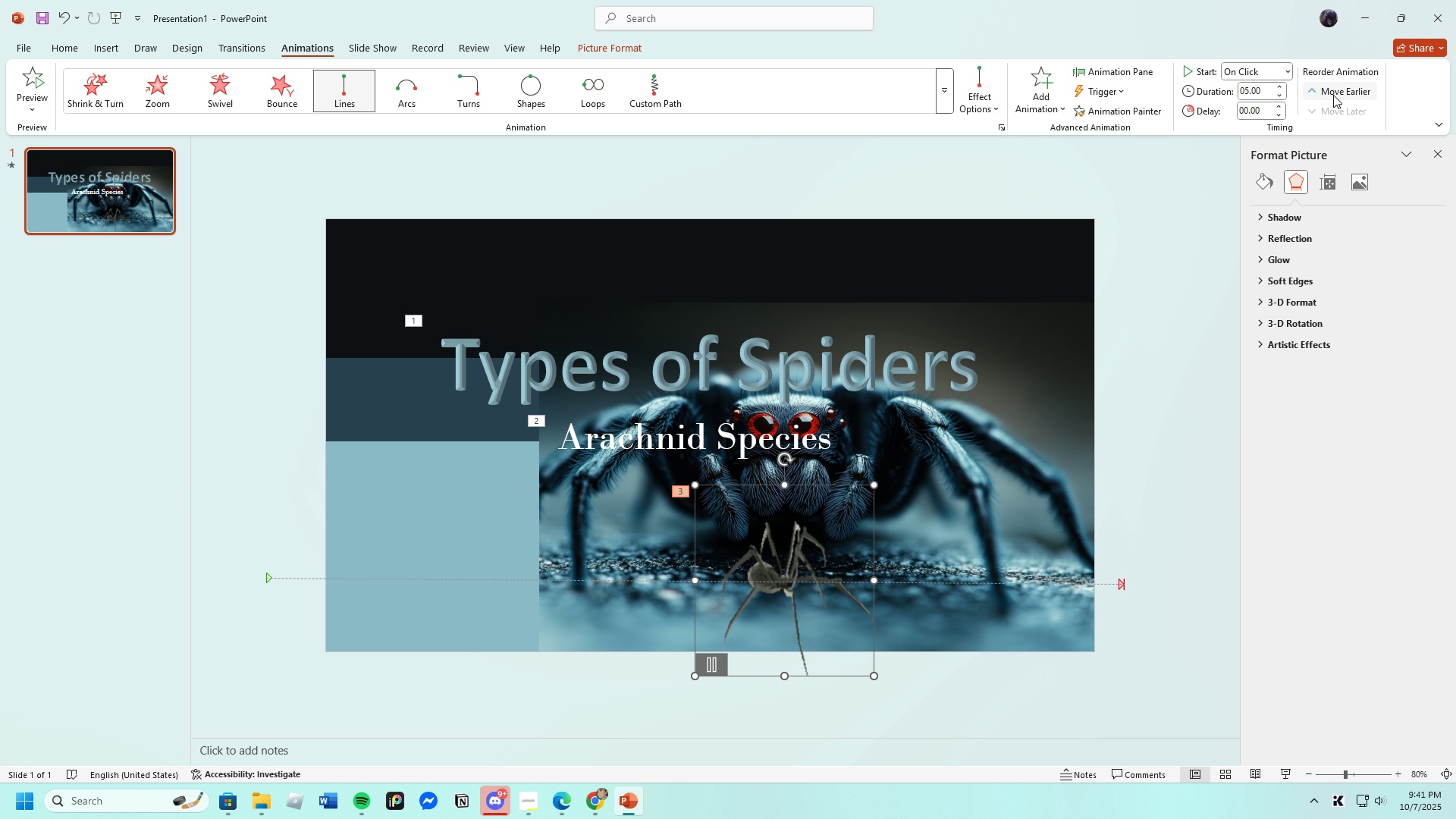 
left_click([1332, 94])
 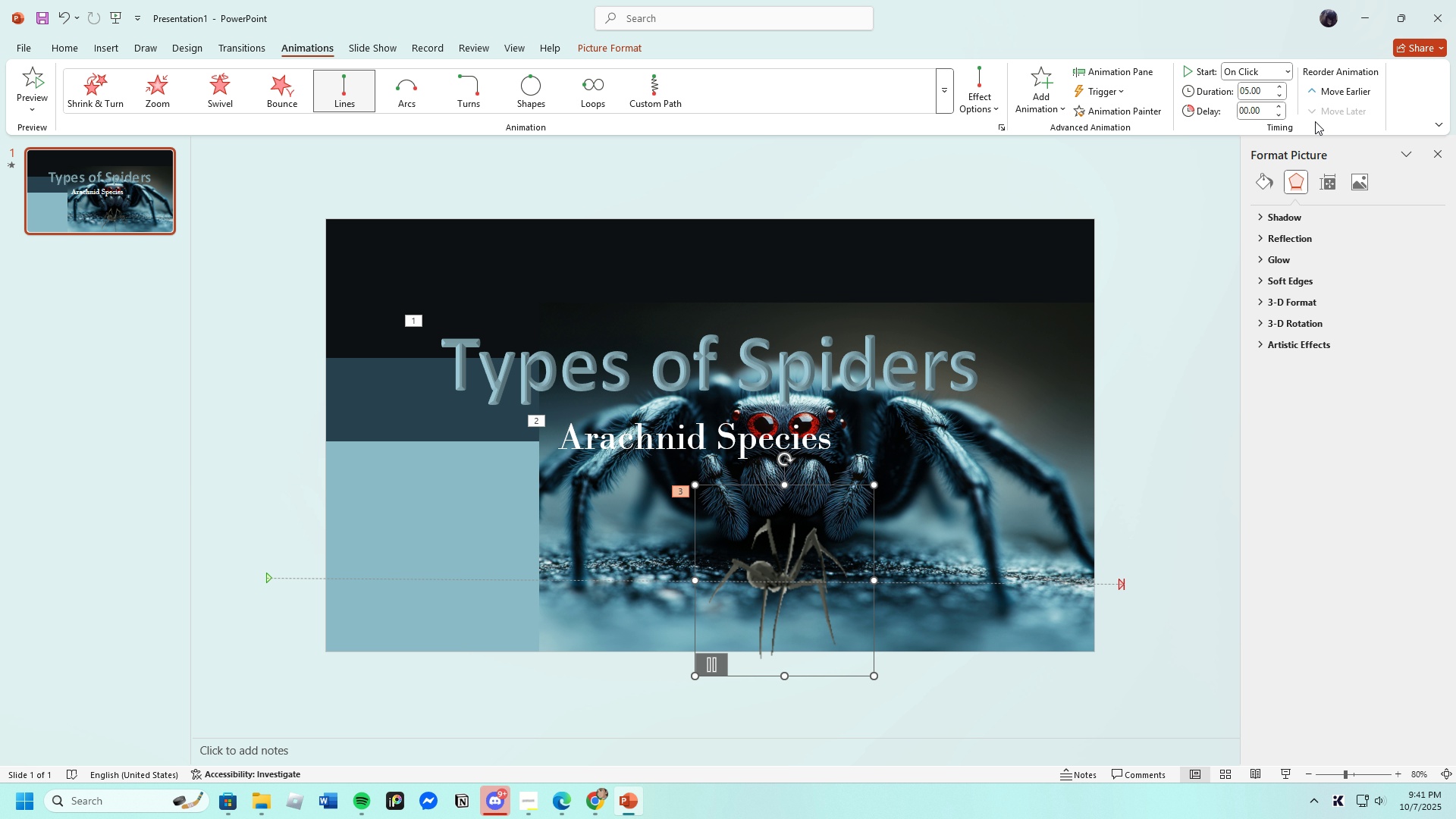 
left_click([1316, 91])
 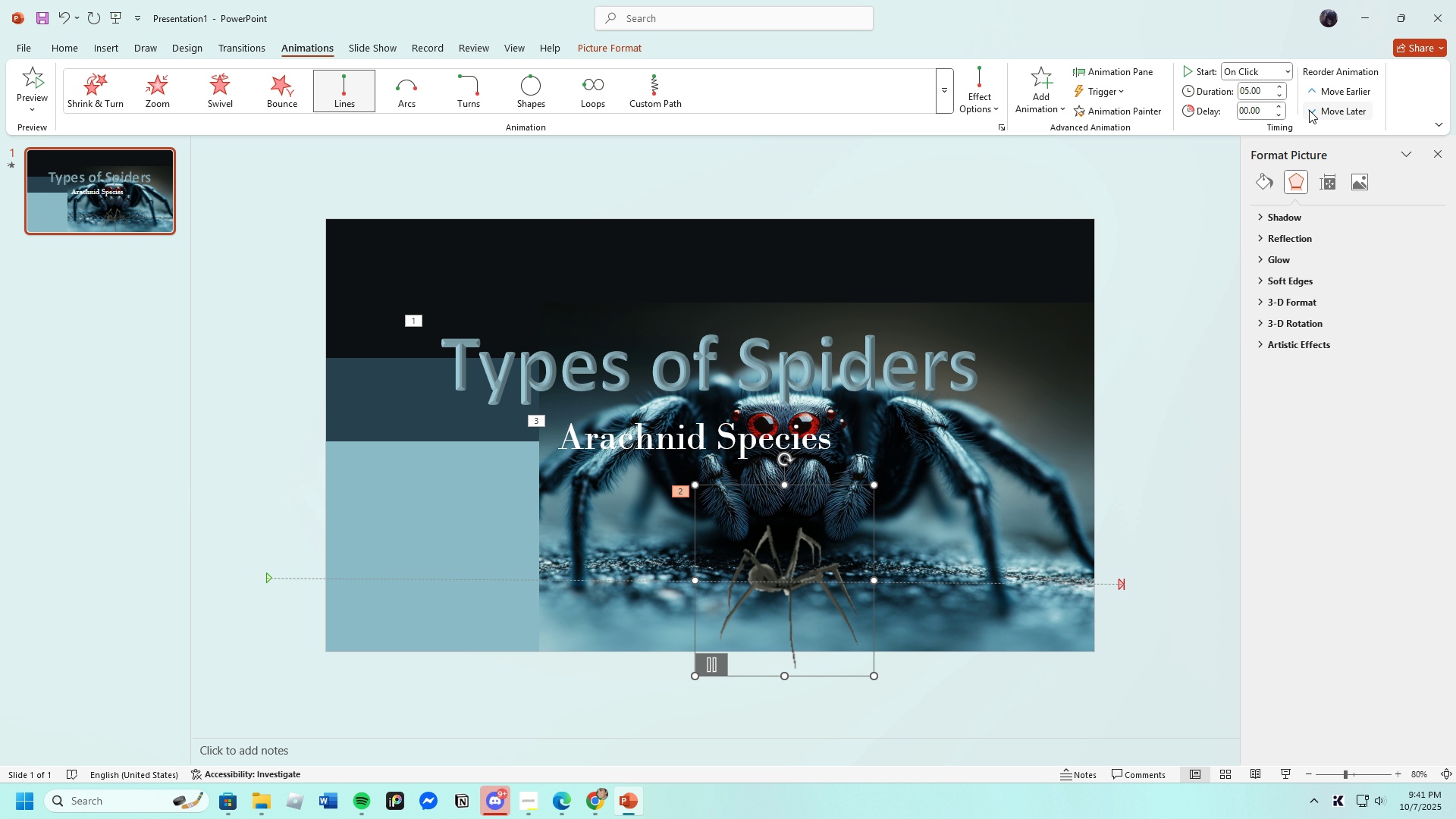 
left_click([1309, 110])
 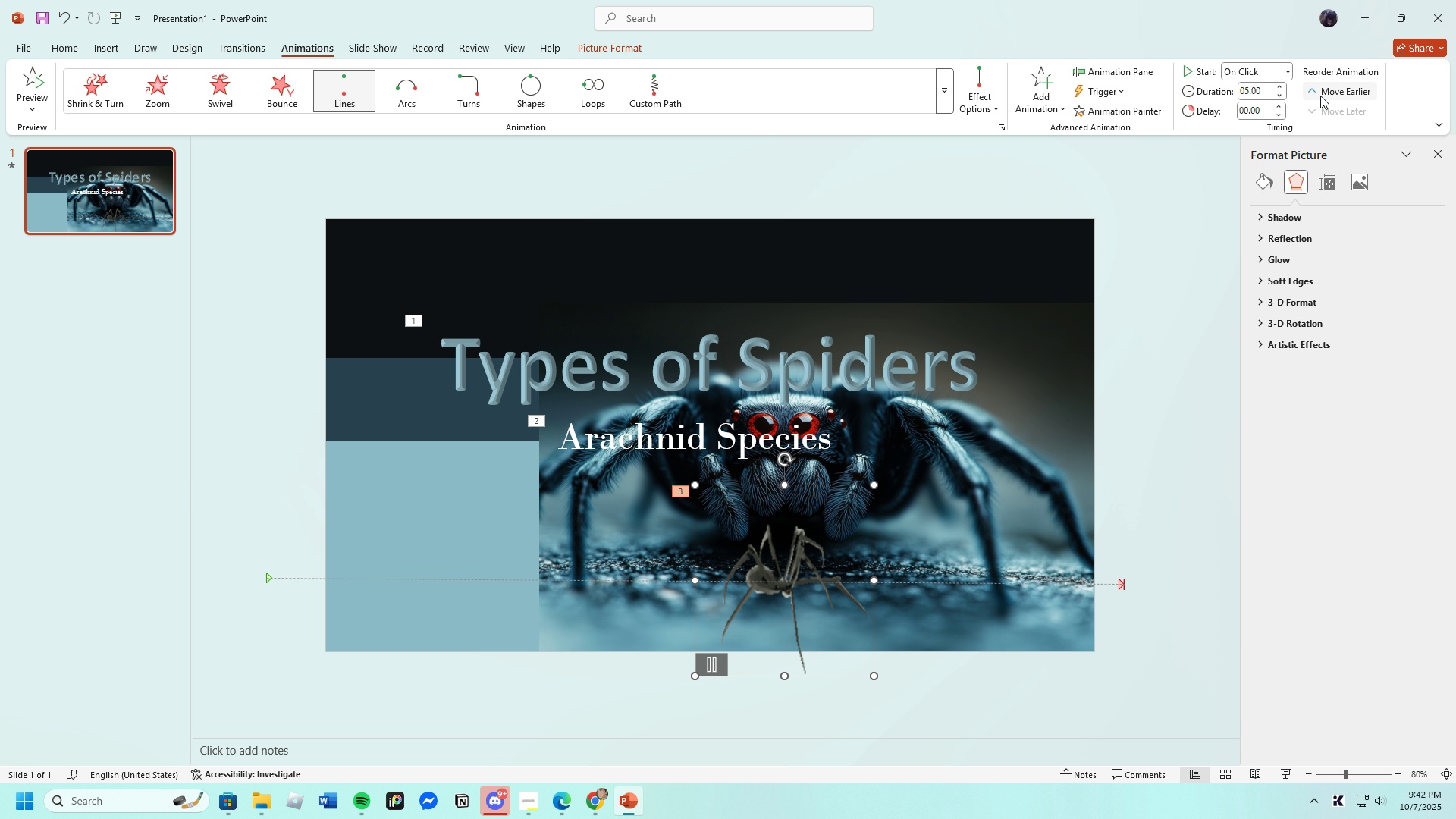 
left_click([1320, 96])
 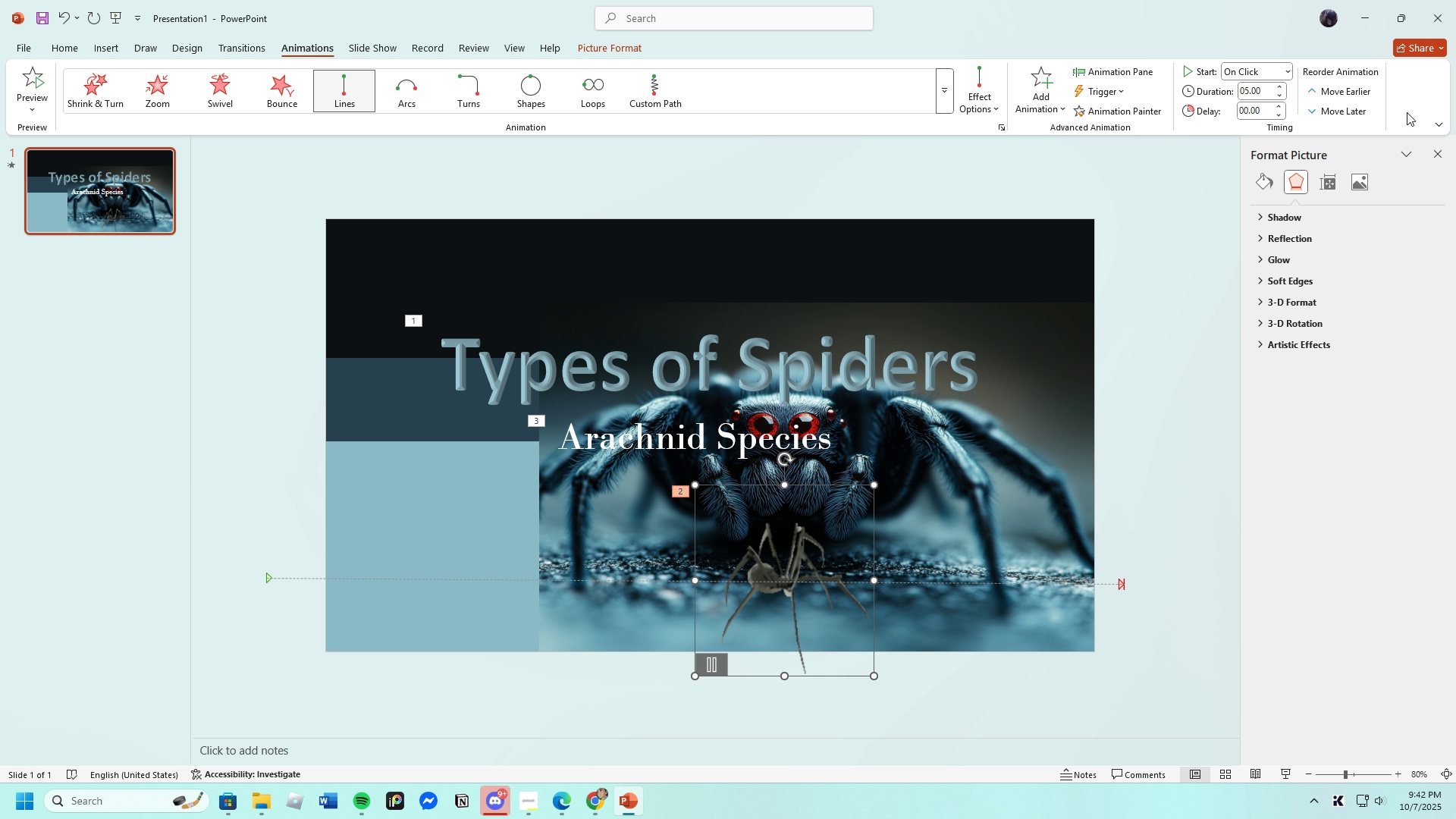 
left_click([1407, 112])
 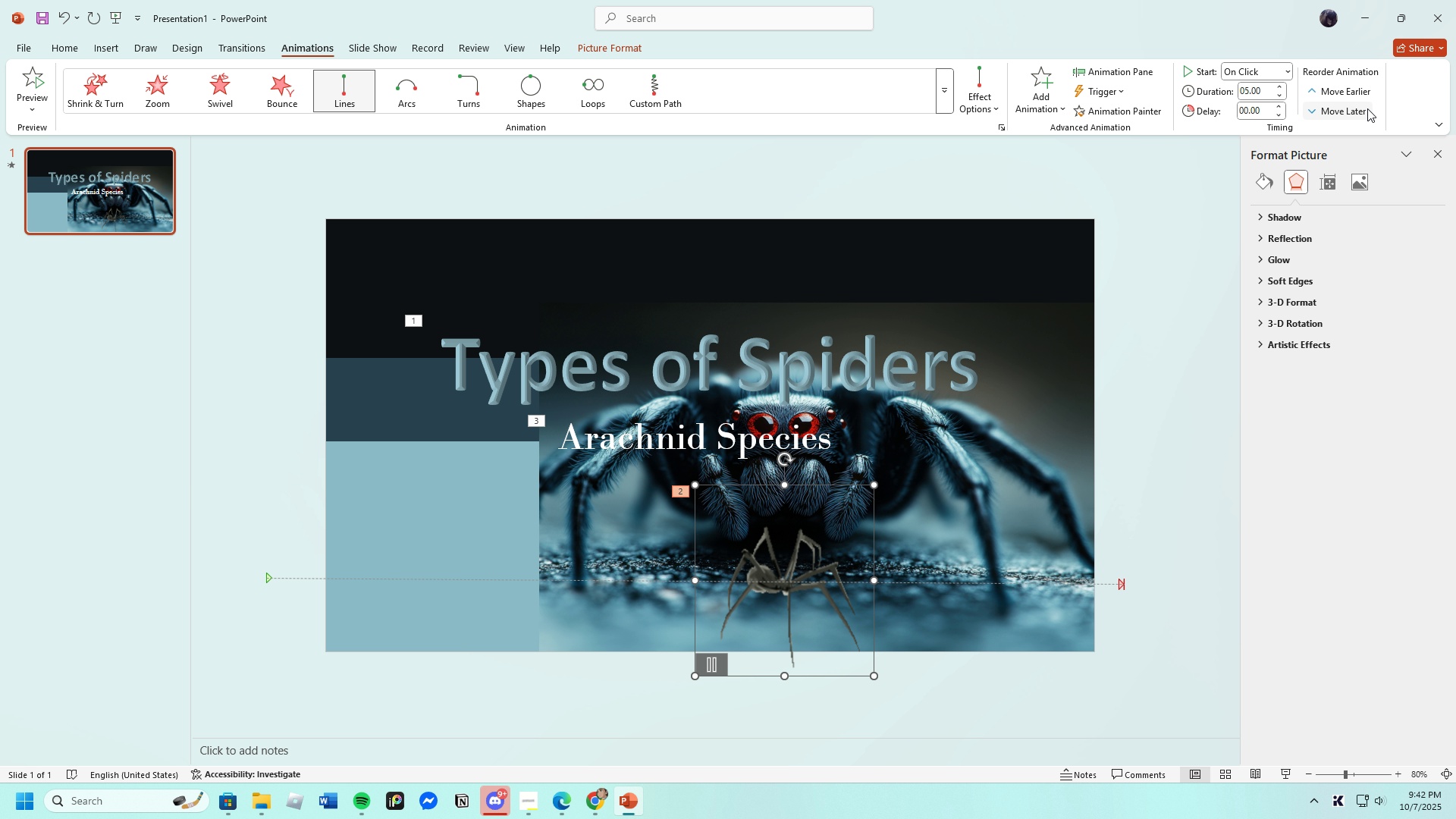 
left_click([1367, 108])
 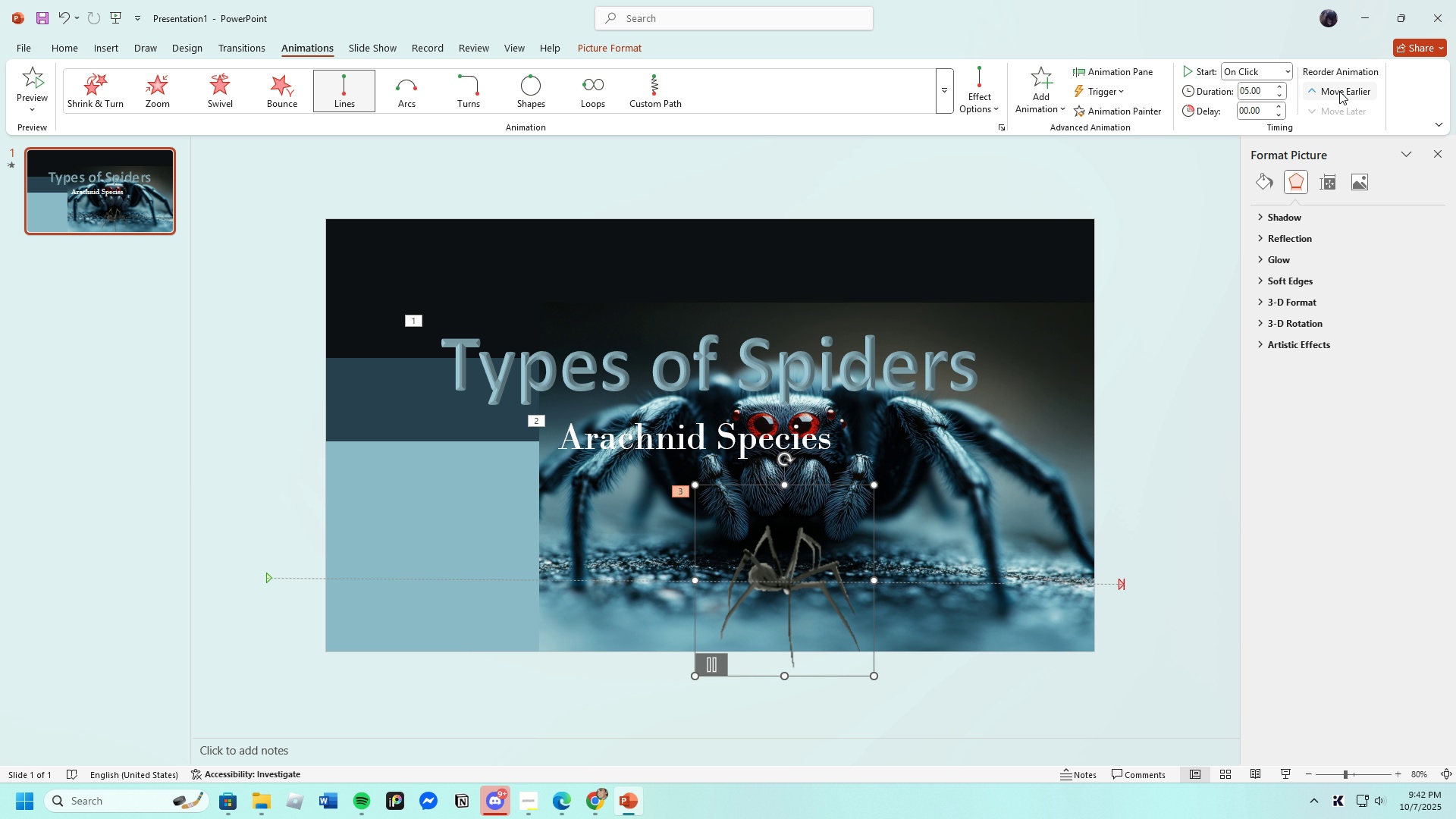 
left_click([1338, 91])
 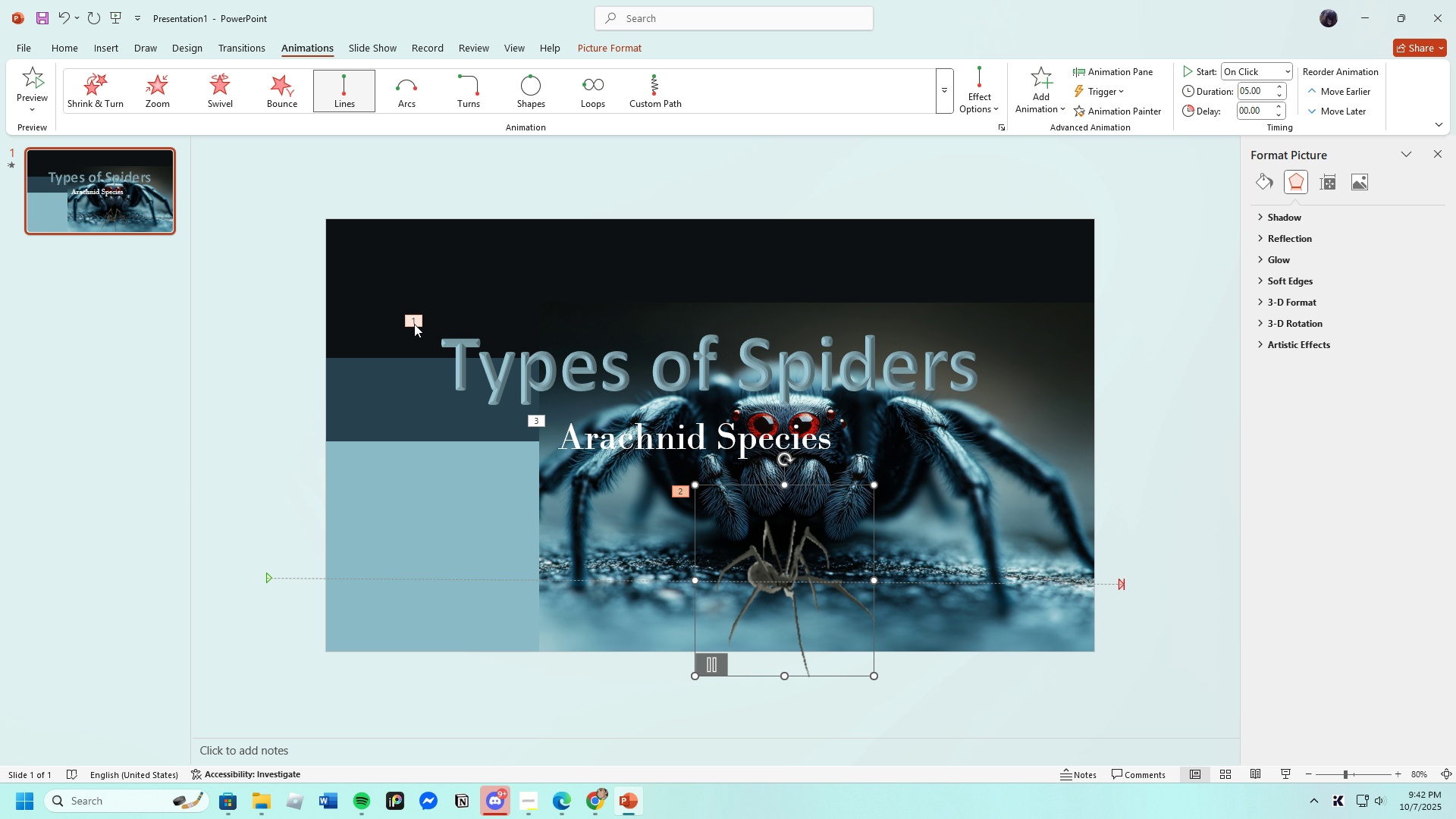 
left_click([414, 321])
 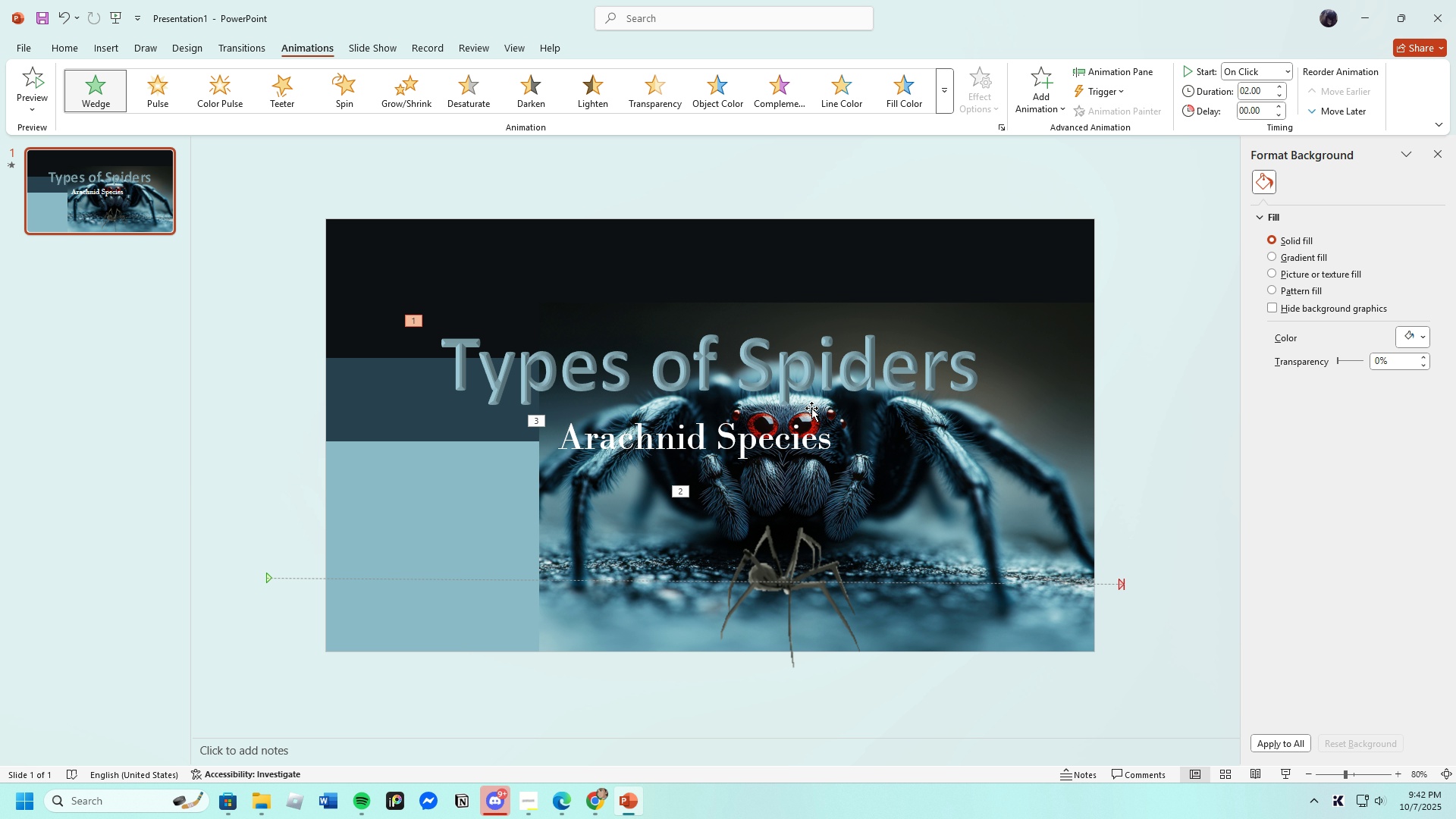 
wait(6.34)
 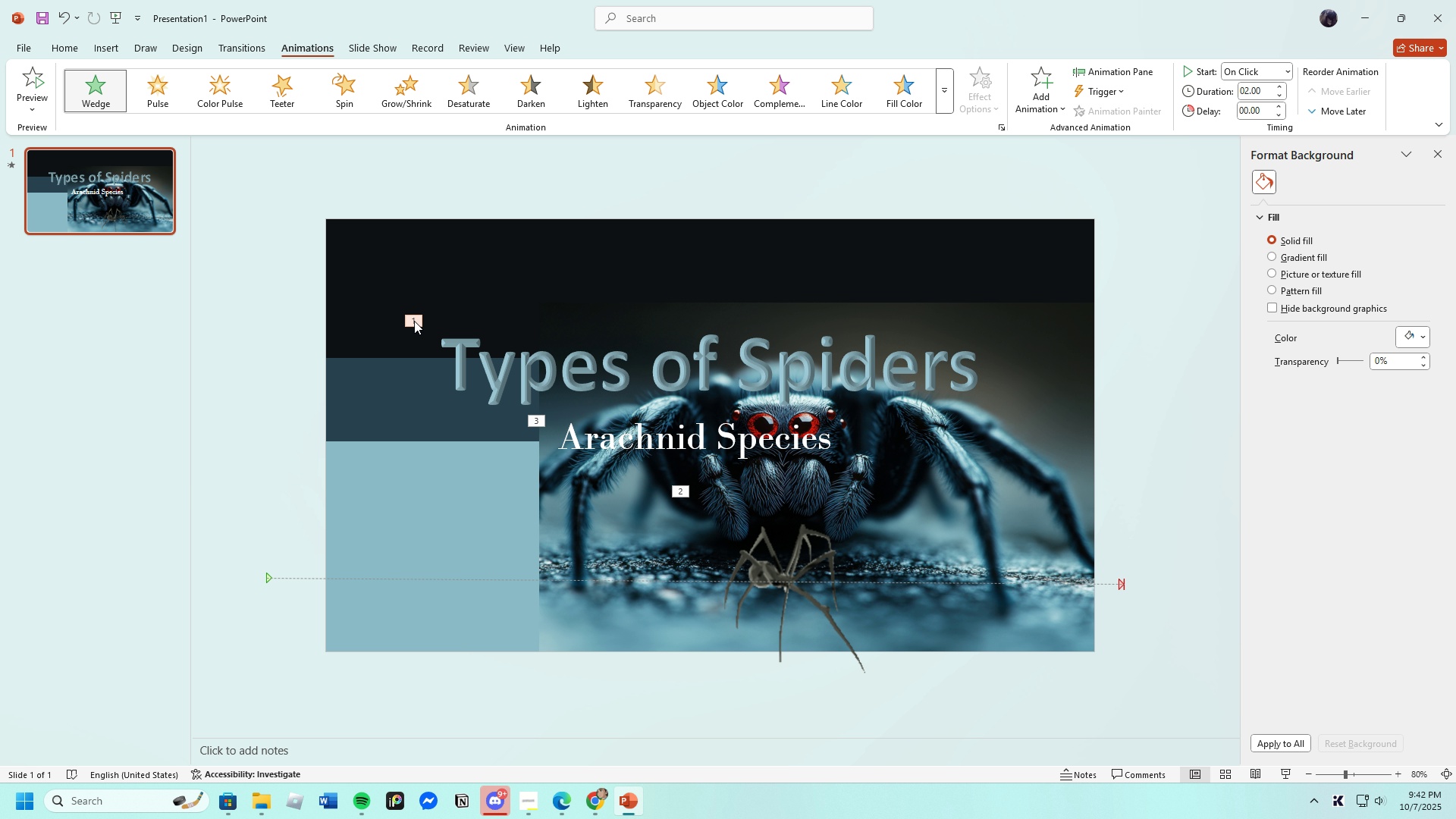 
left_click([1338, 93])
 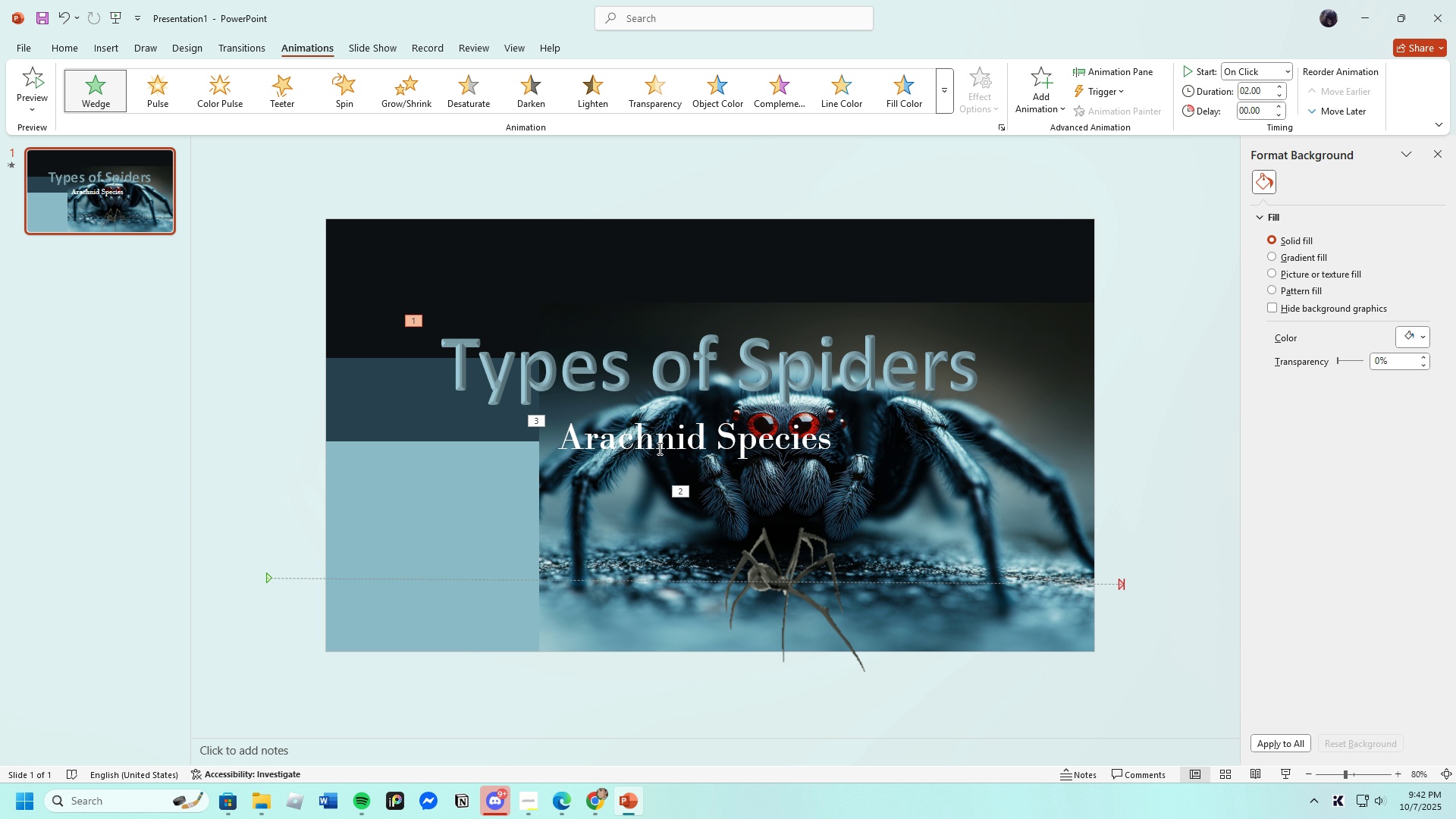 
left_click([599, 447])
 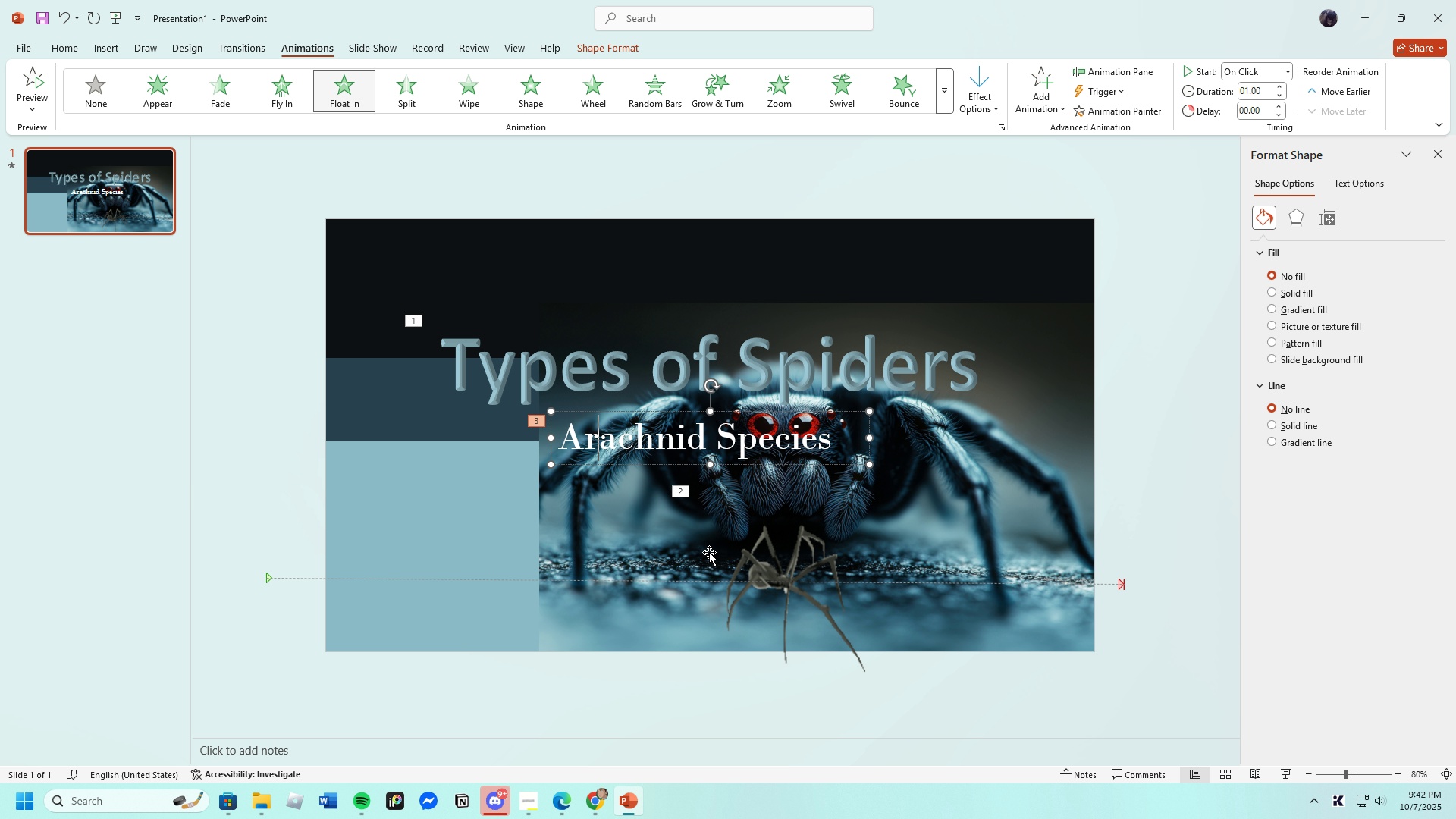 
left_click([764, 576])
 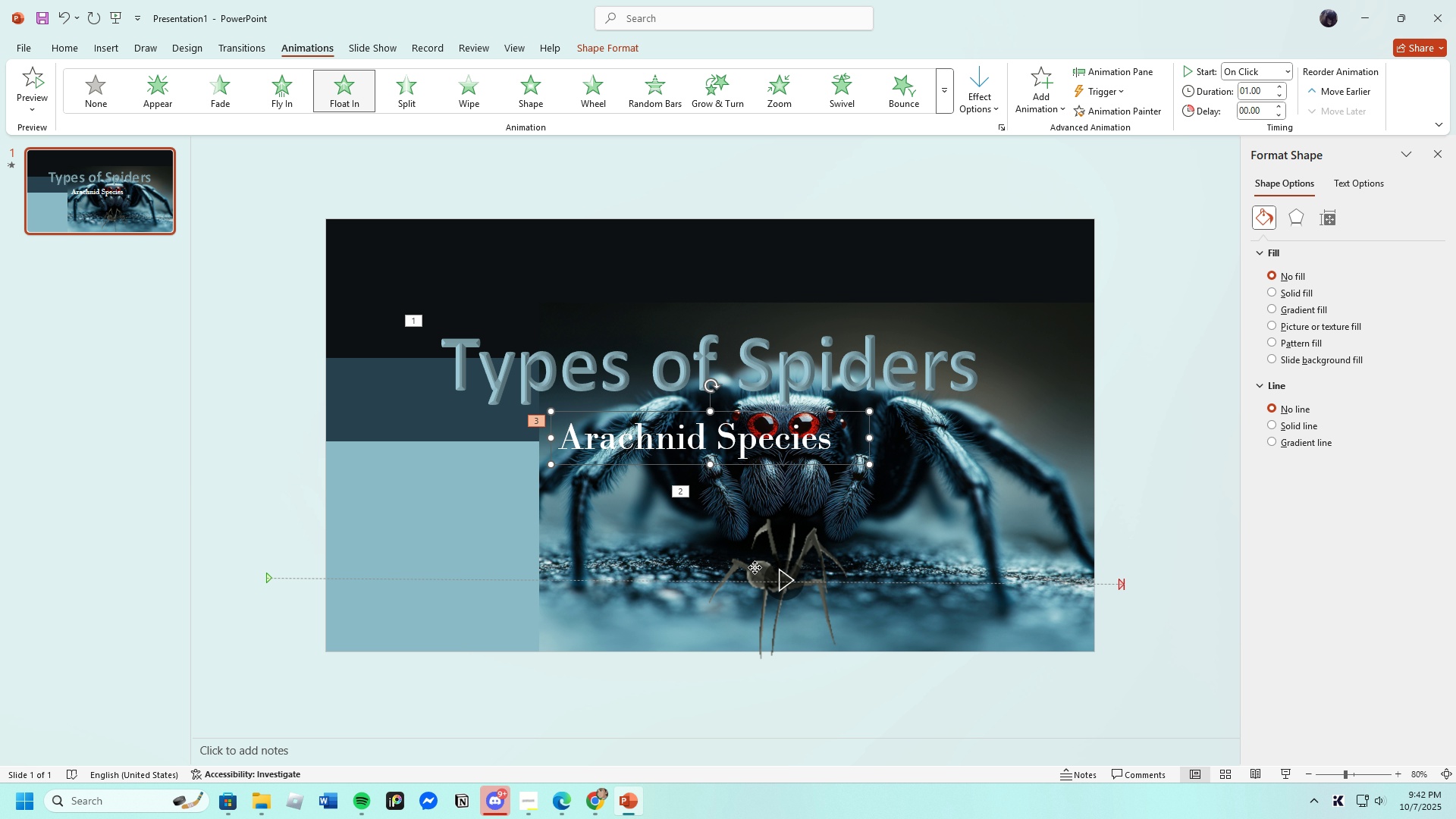 
left_click([755, 567])
 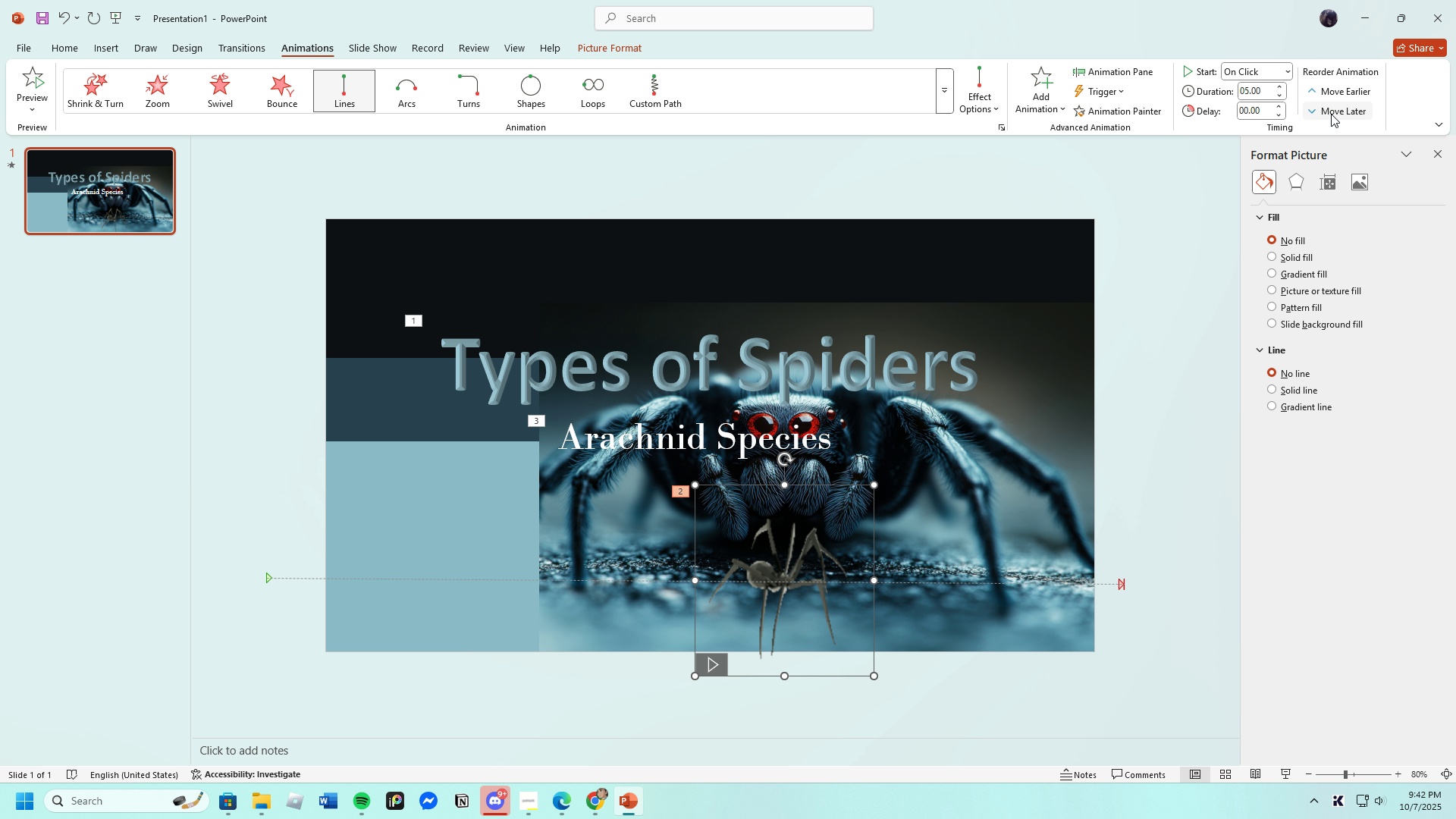 
left_click([1330, 114])
 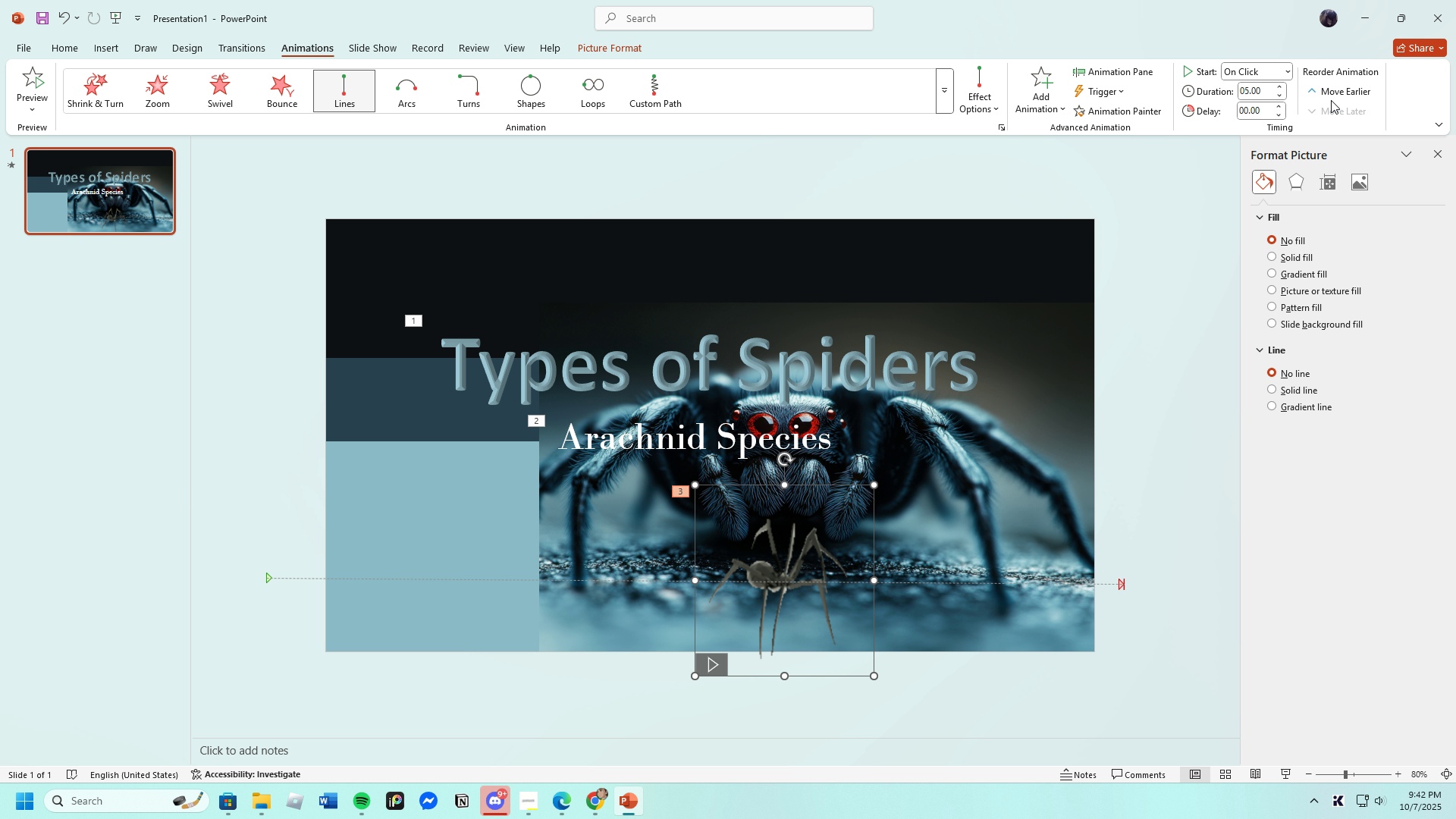 
left_click([1325, 90])
 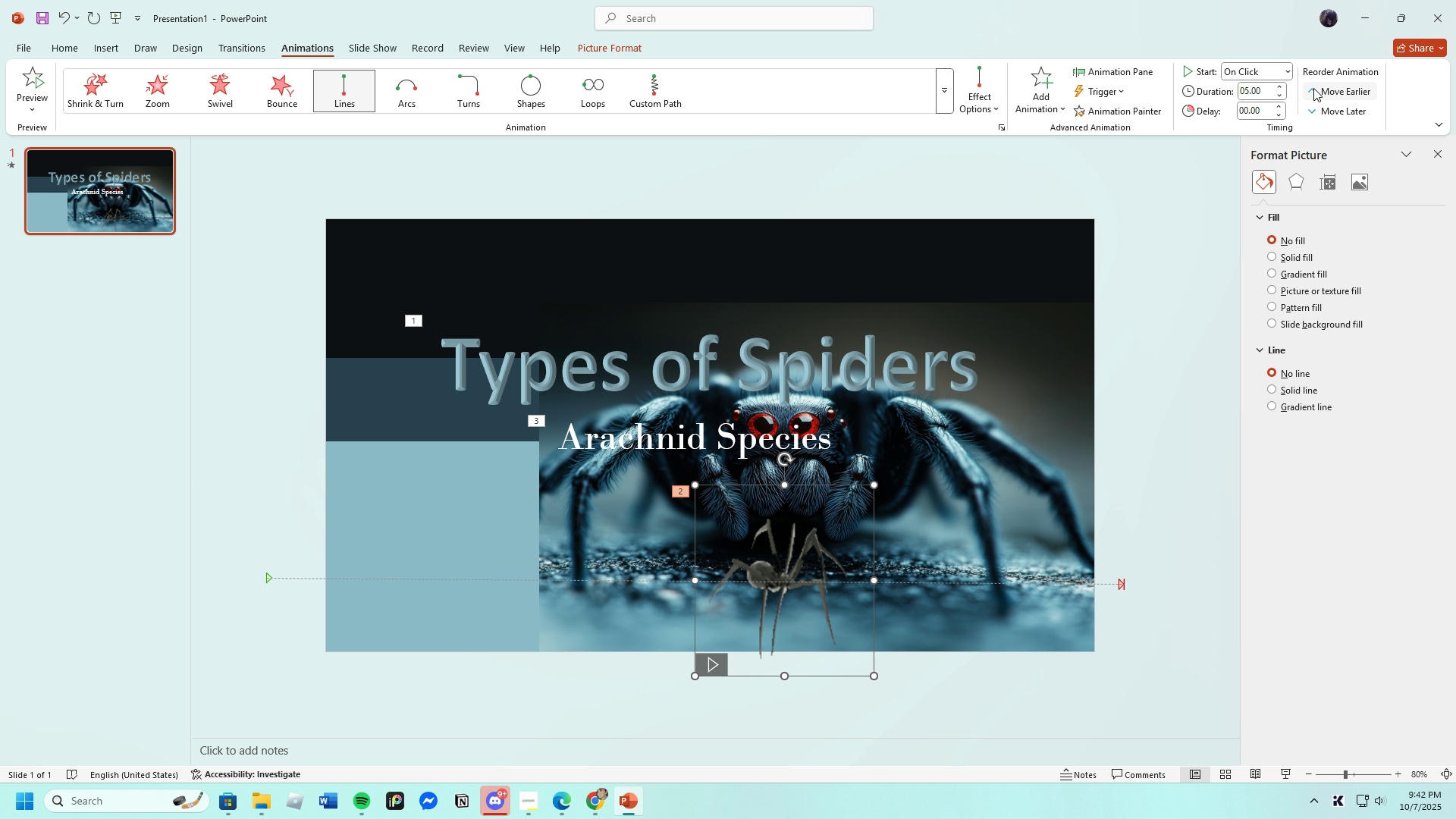 
left_click([1313, 86])
 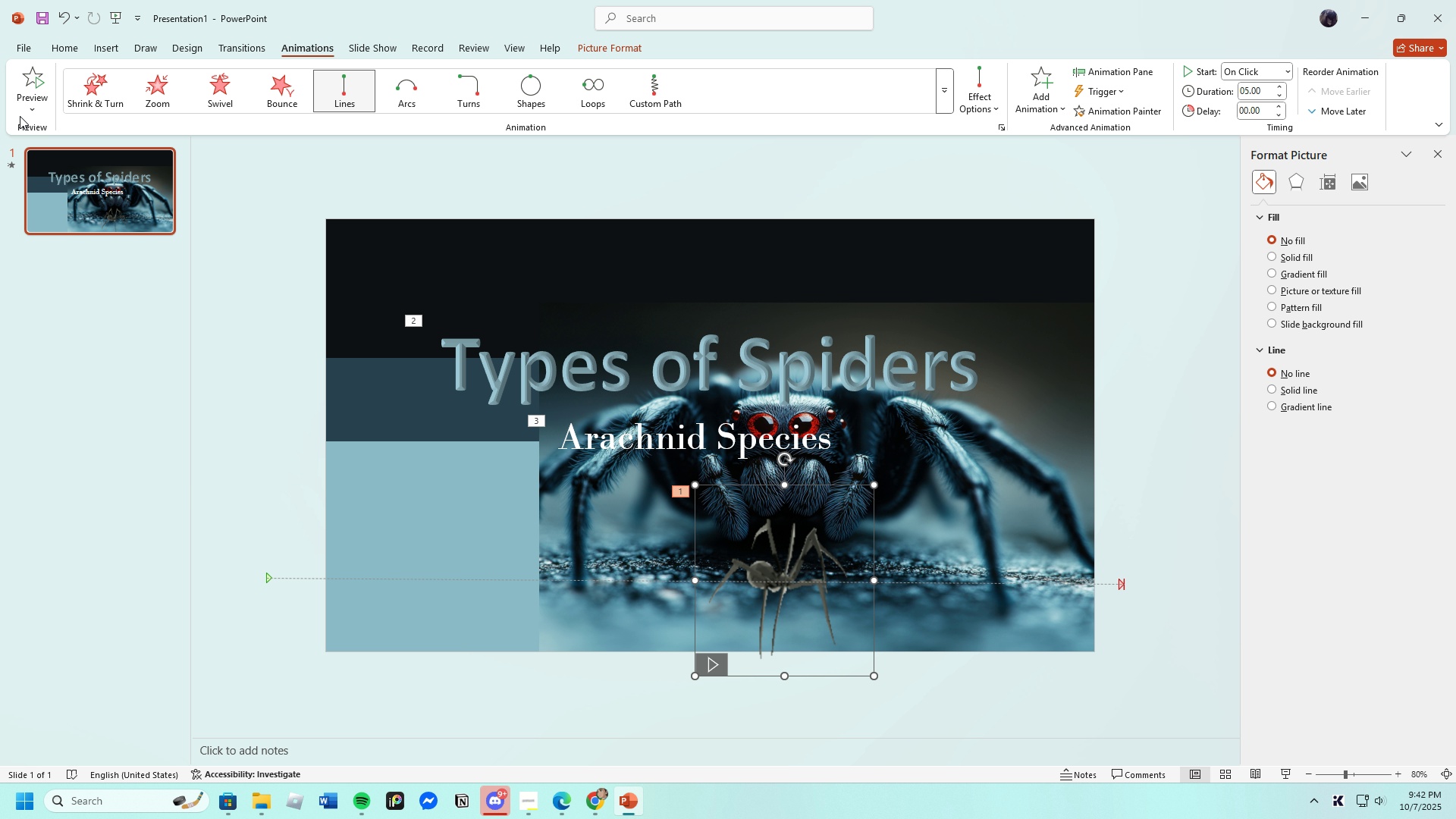 
left_click([36, 86])
 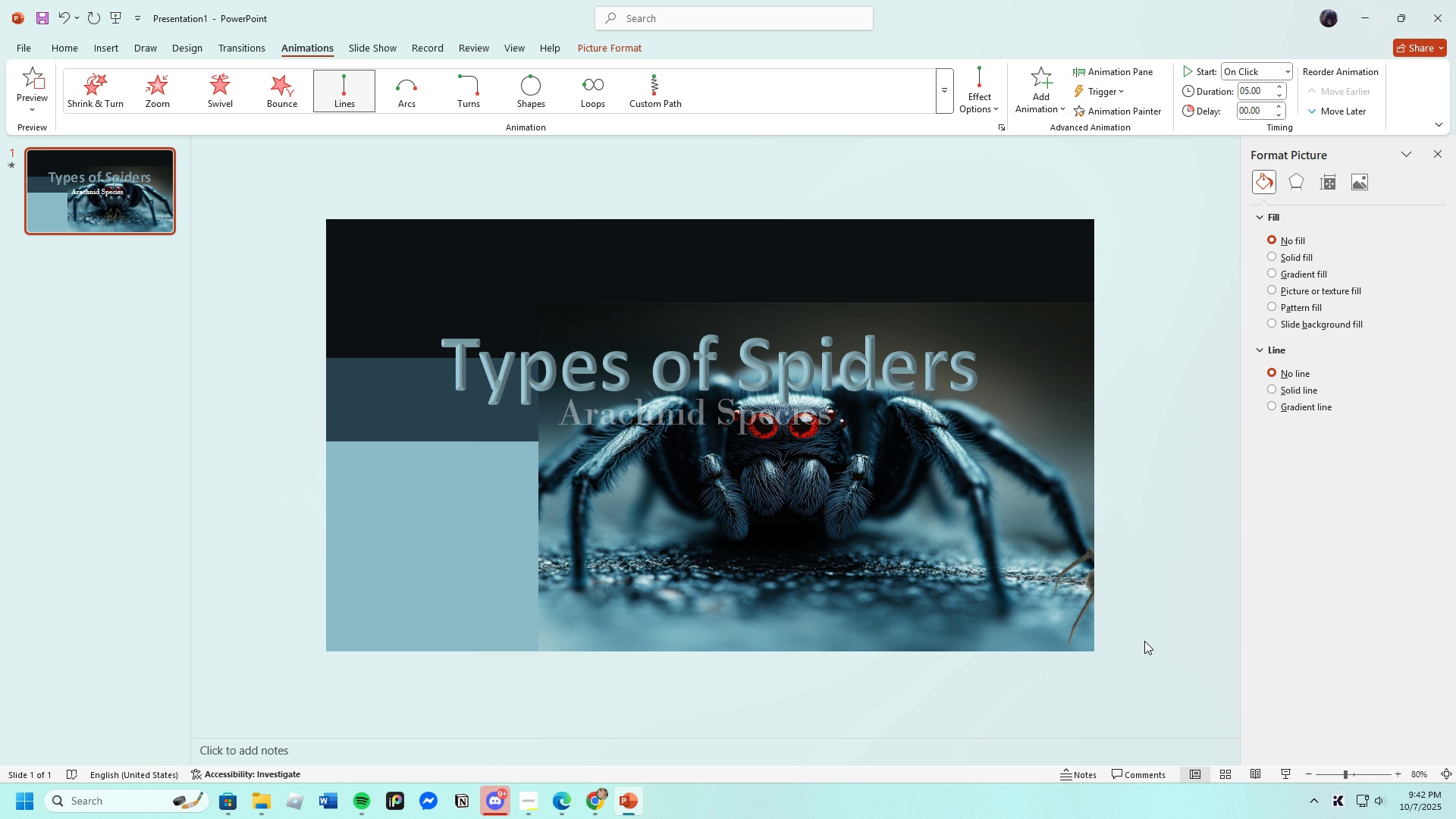 
wait(12.61)
 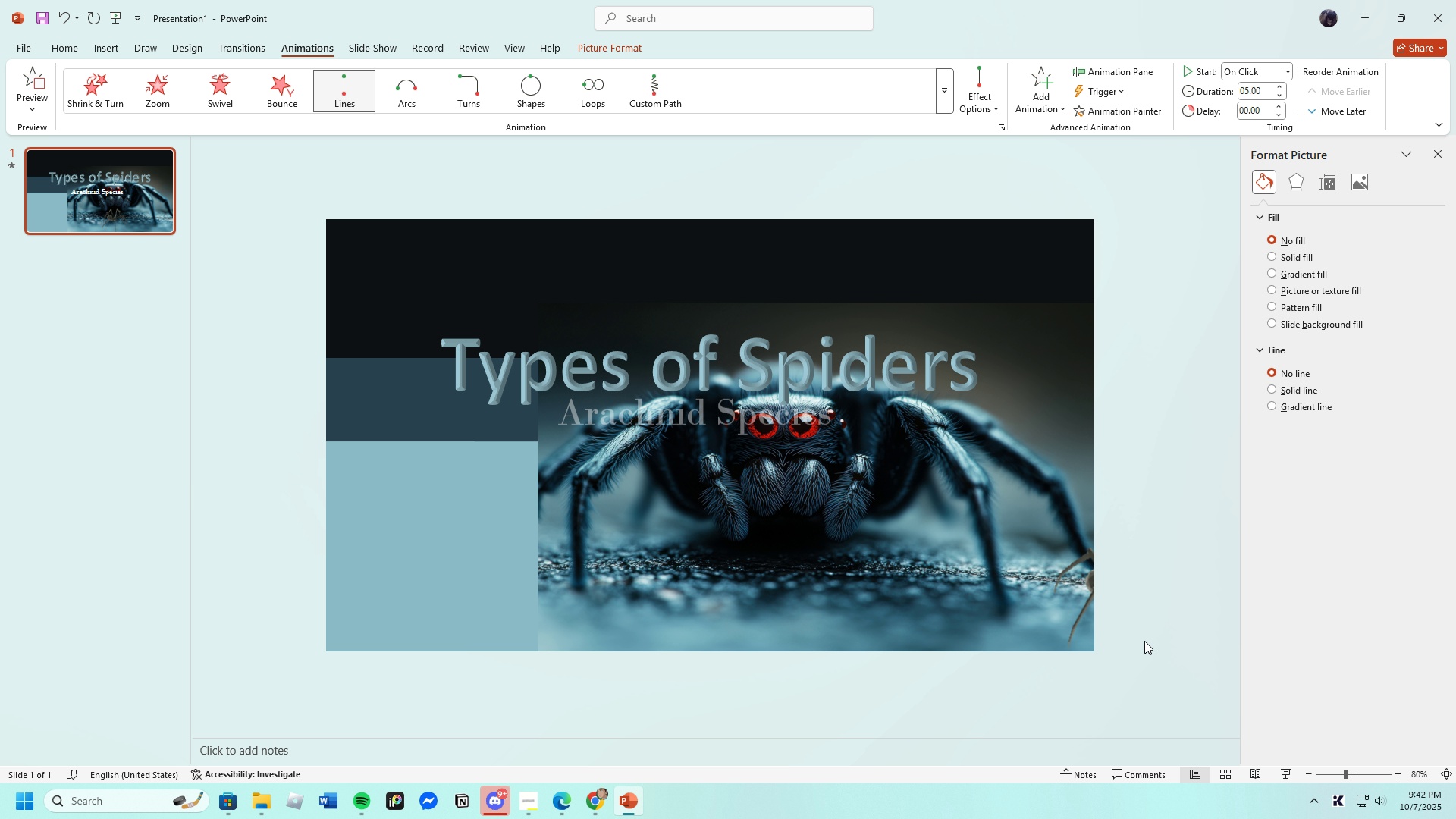 
left_click([1341, 113])
 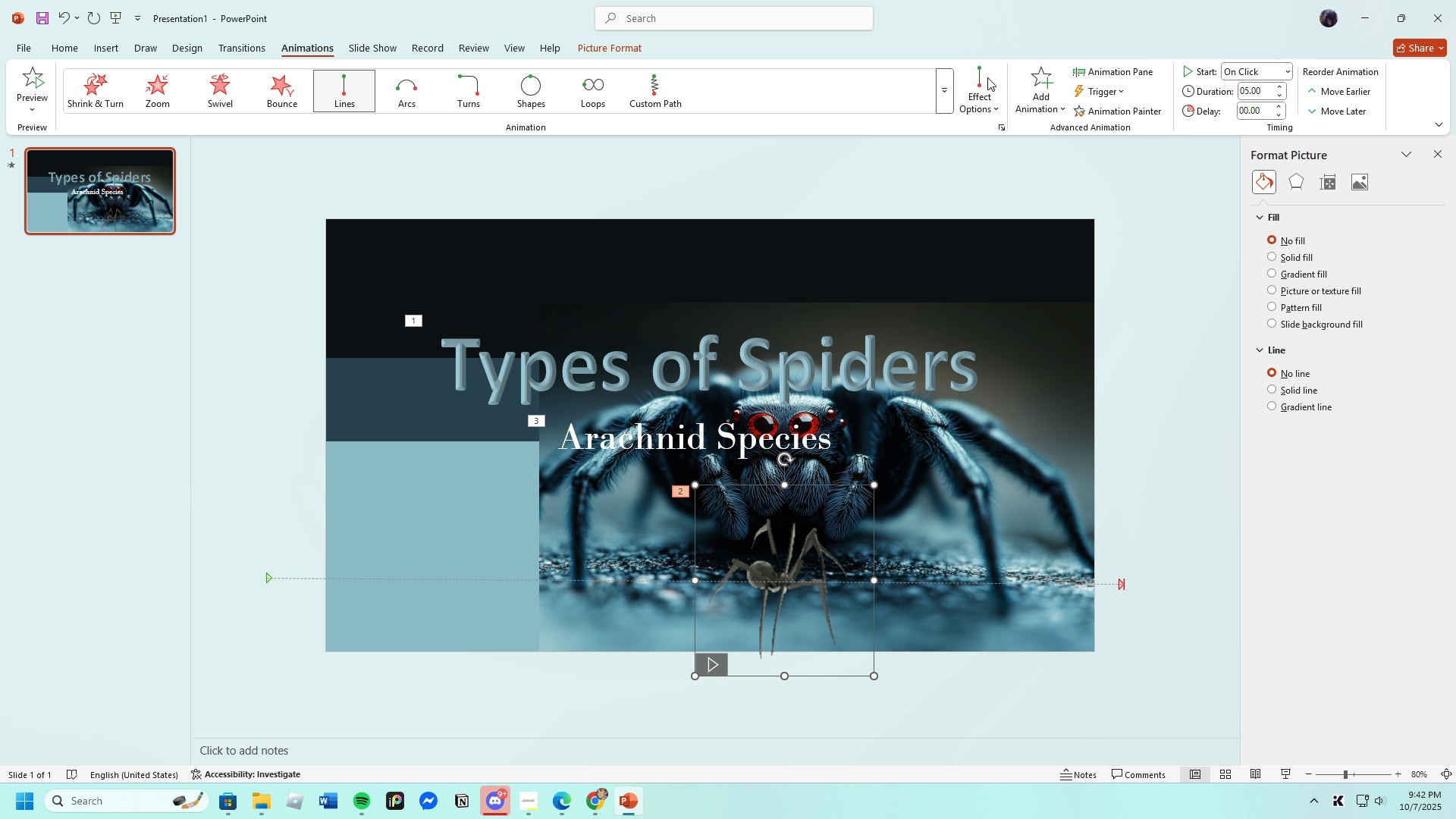 
left_click([416, 319])
 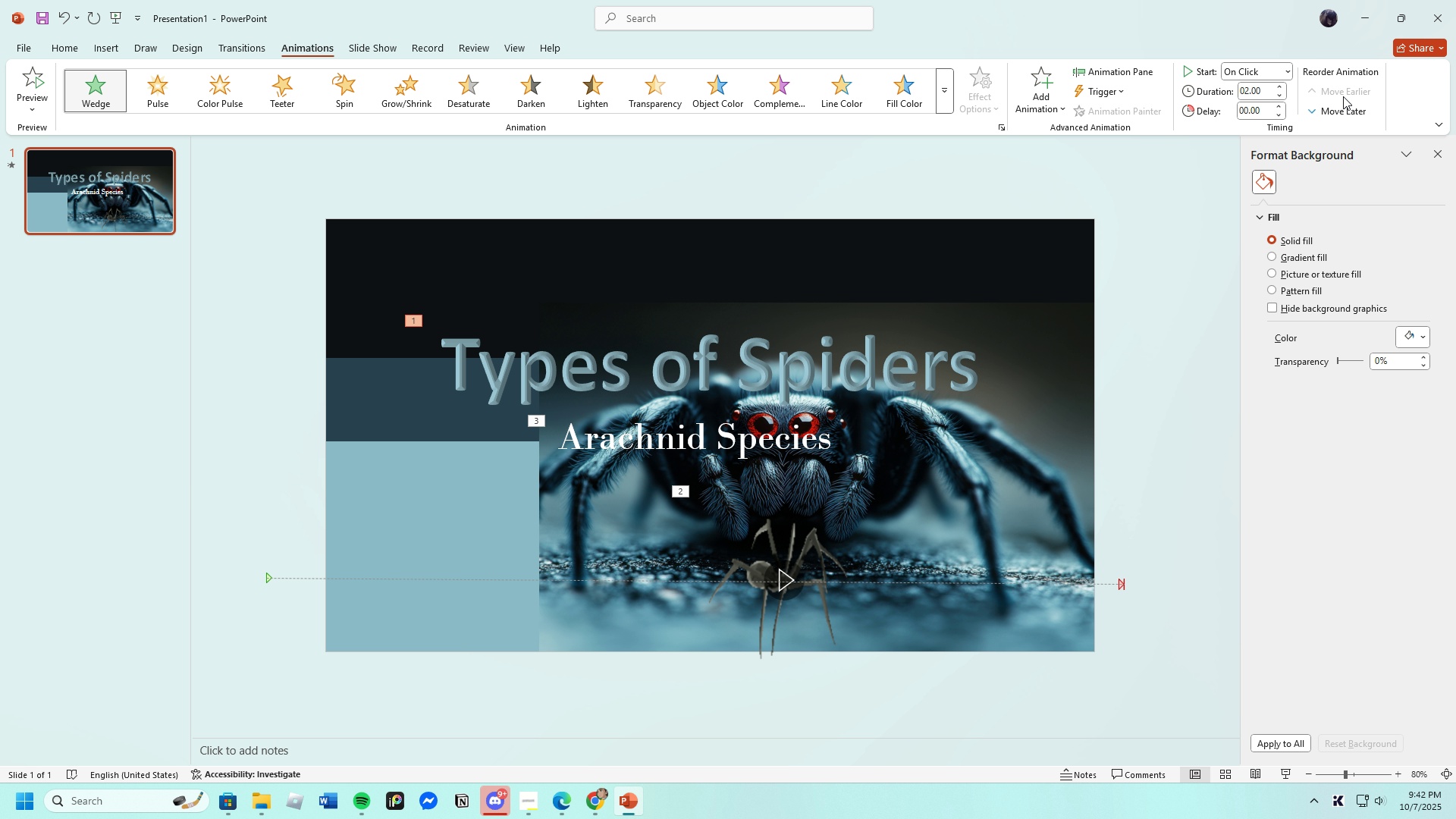 
double_click([1338, 110])
 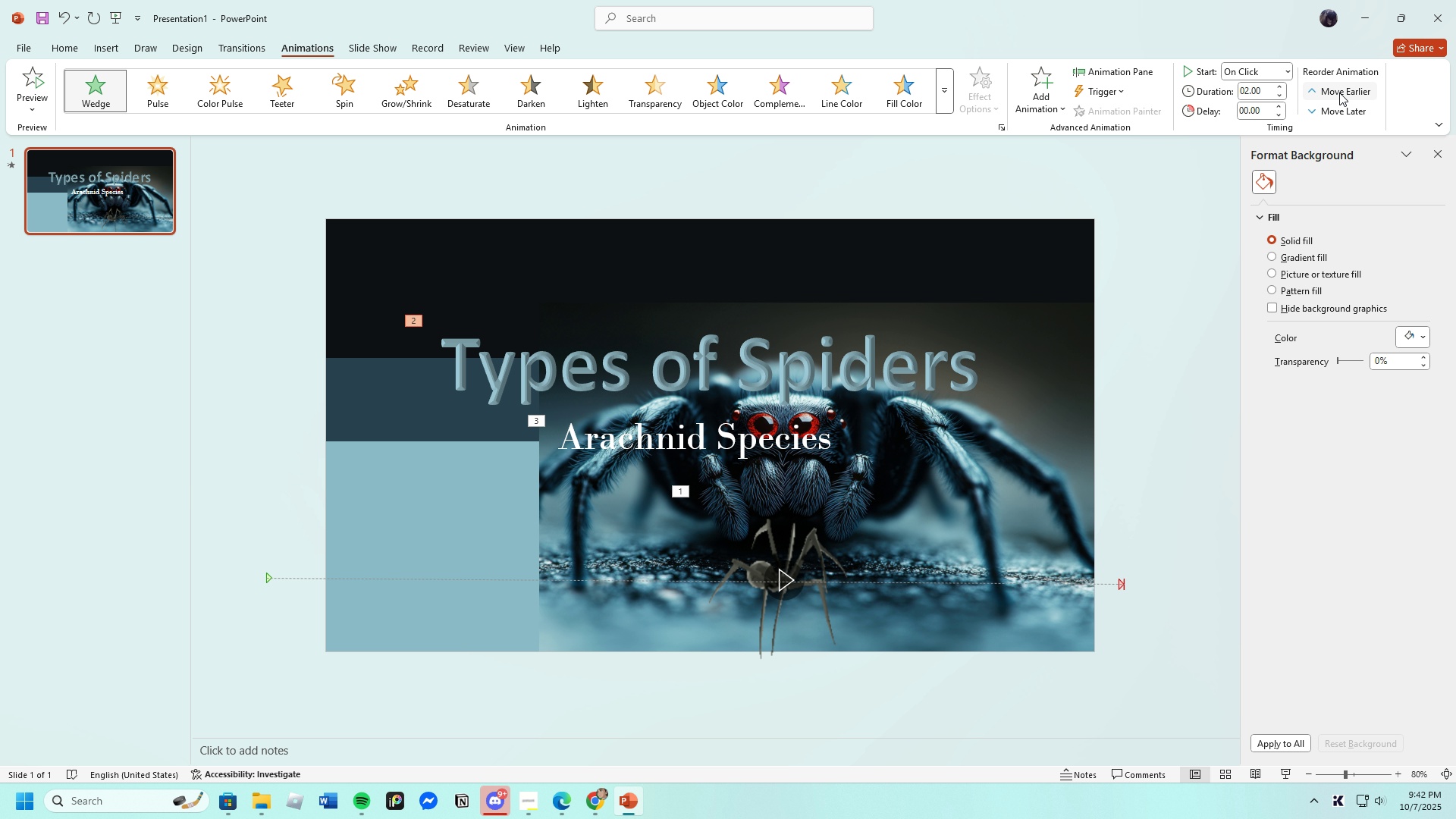 
left_click([1339, 93])
 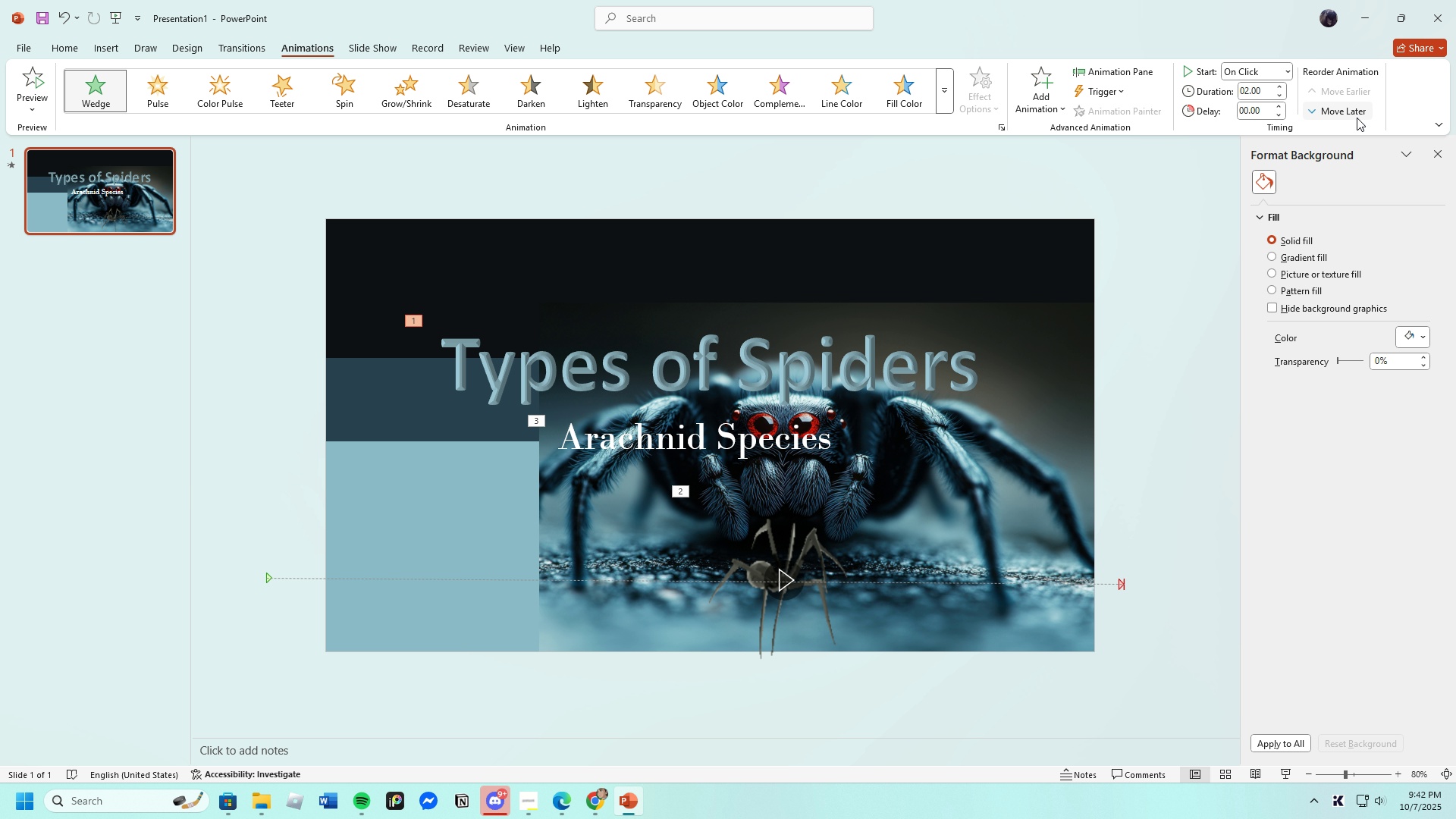 
left_click([1349, 110])
 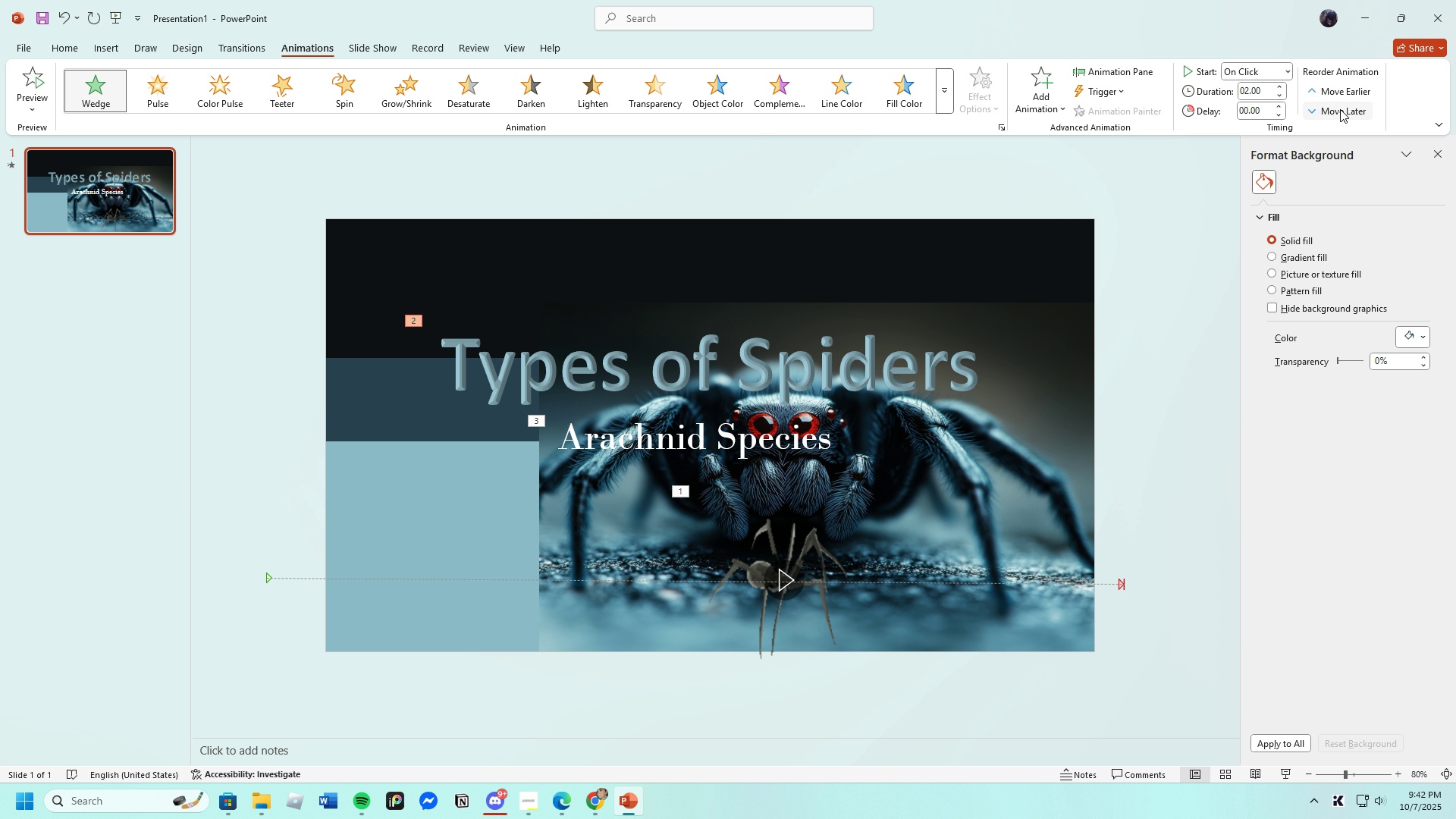 
left_click([1340, 109])
 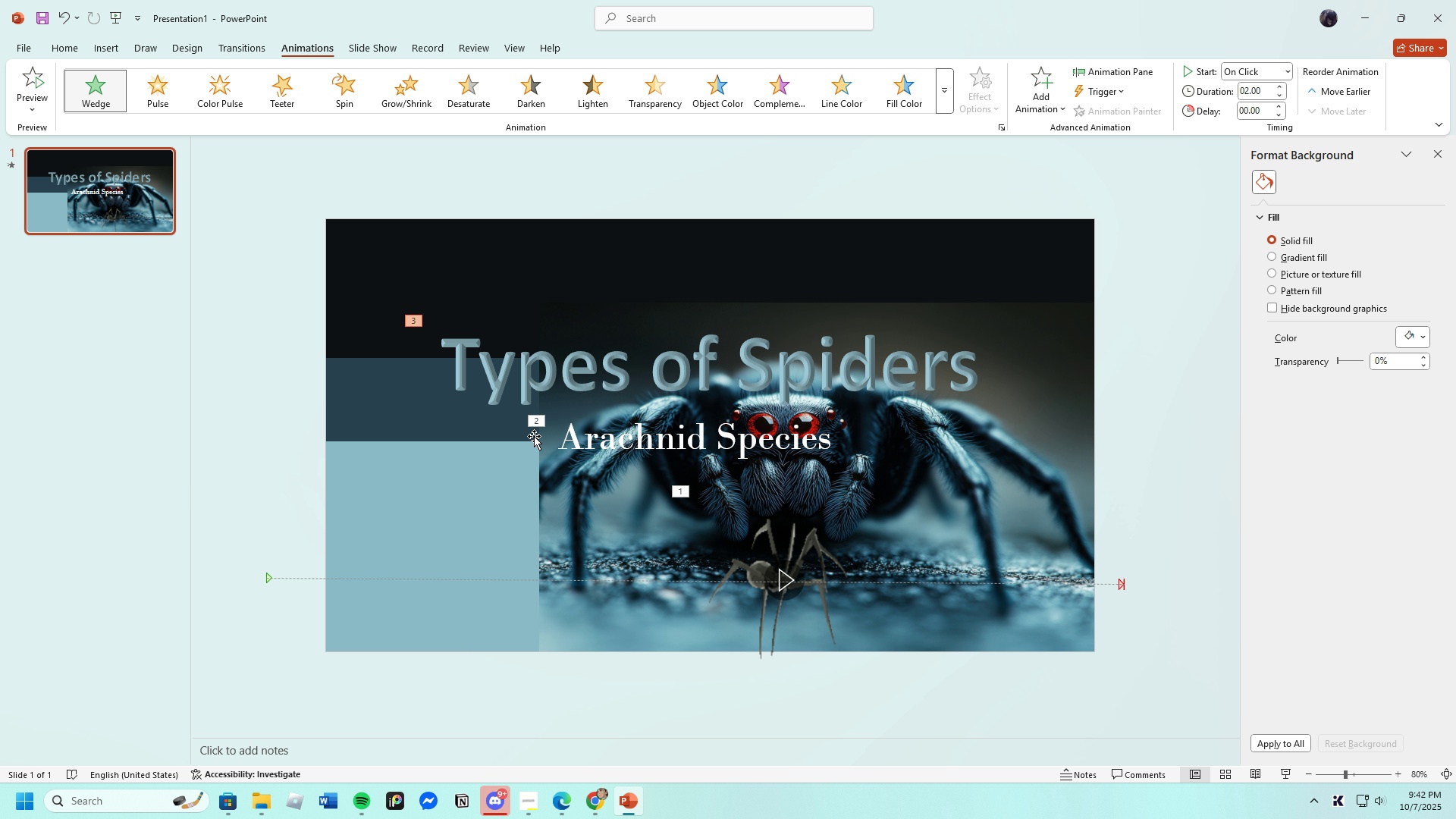 
left_click([537, 421])
 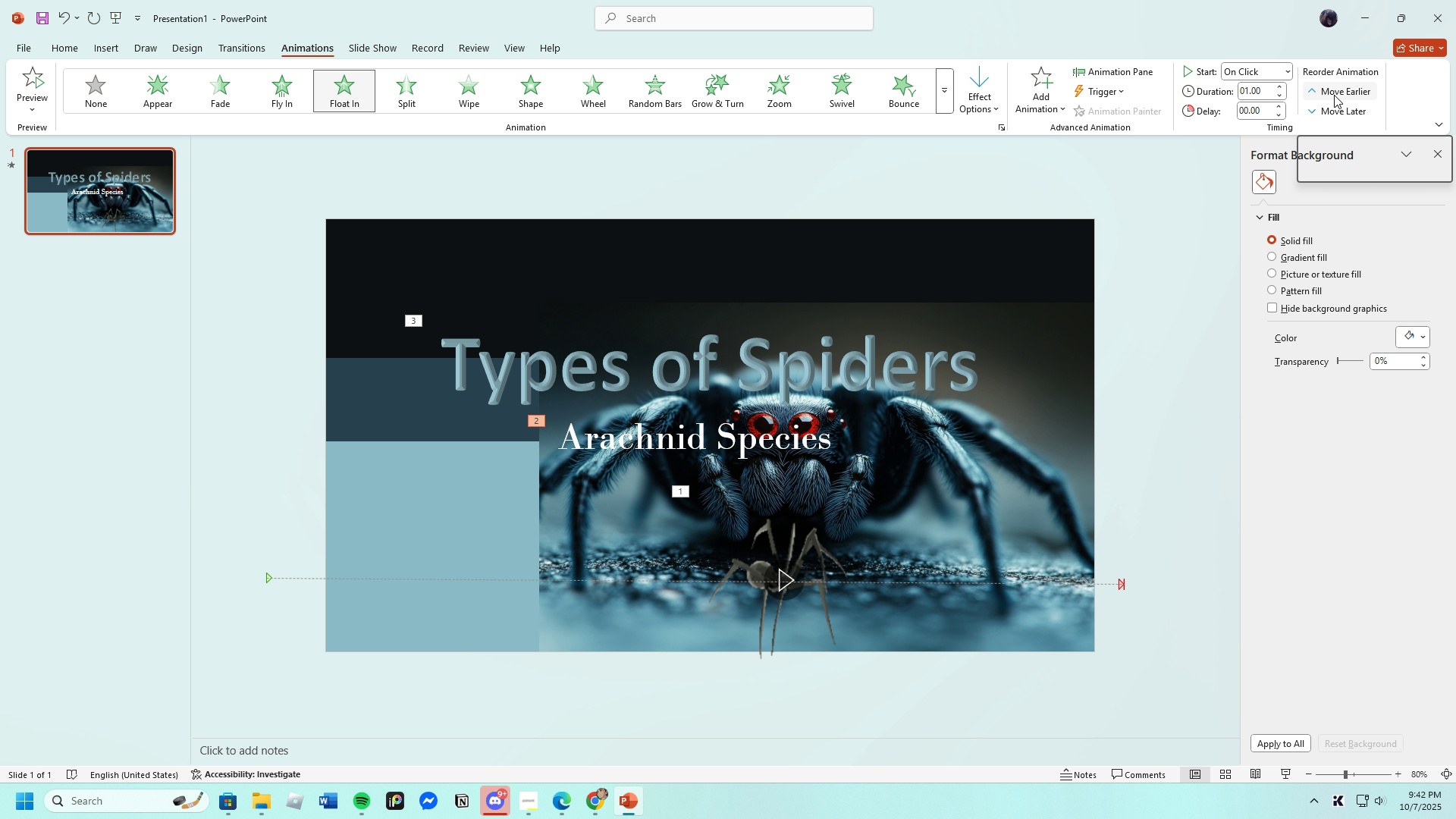 
left_click([1334, 95])
 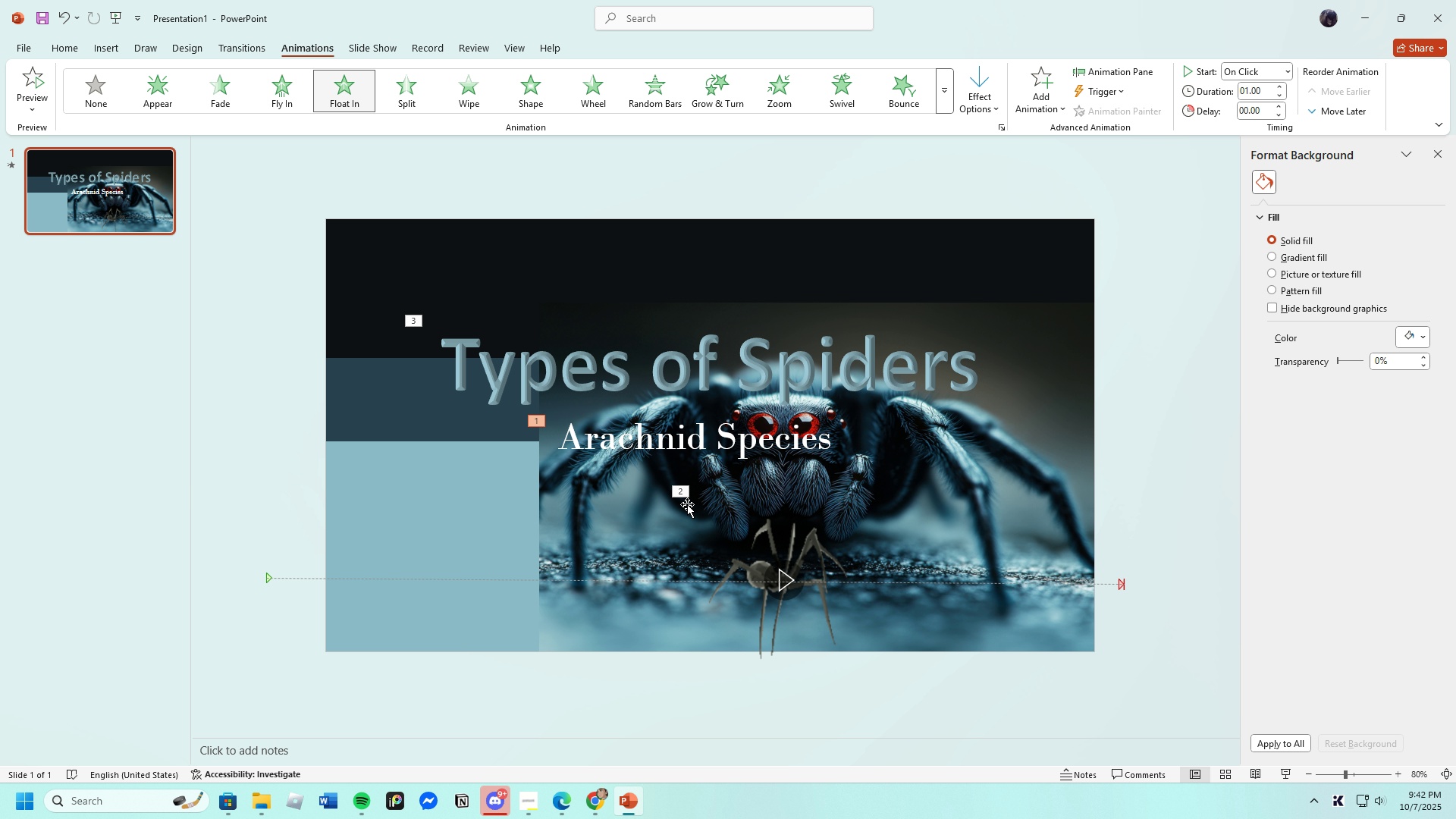 
left_click([760, 562])
 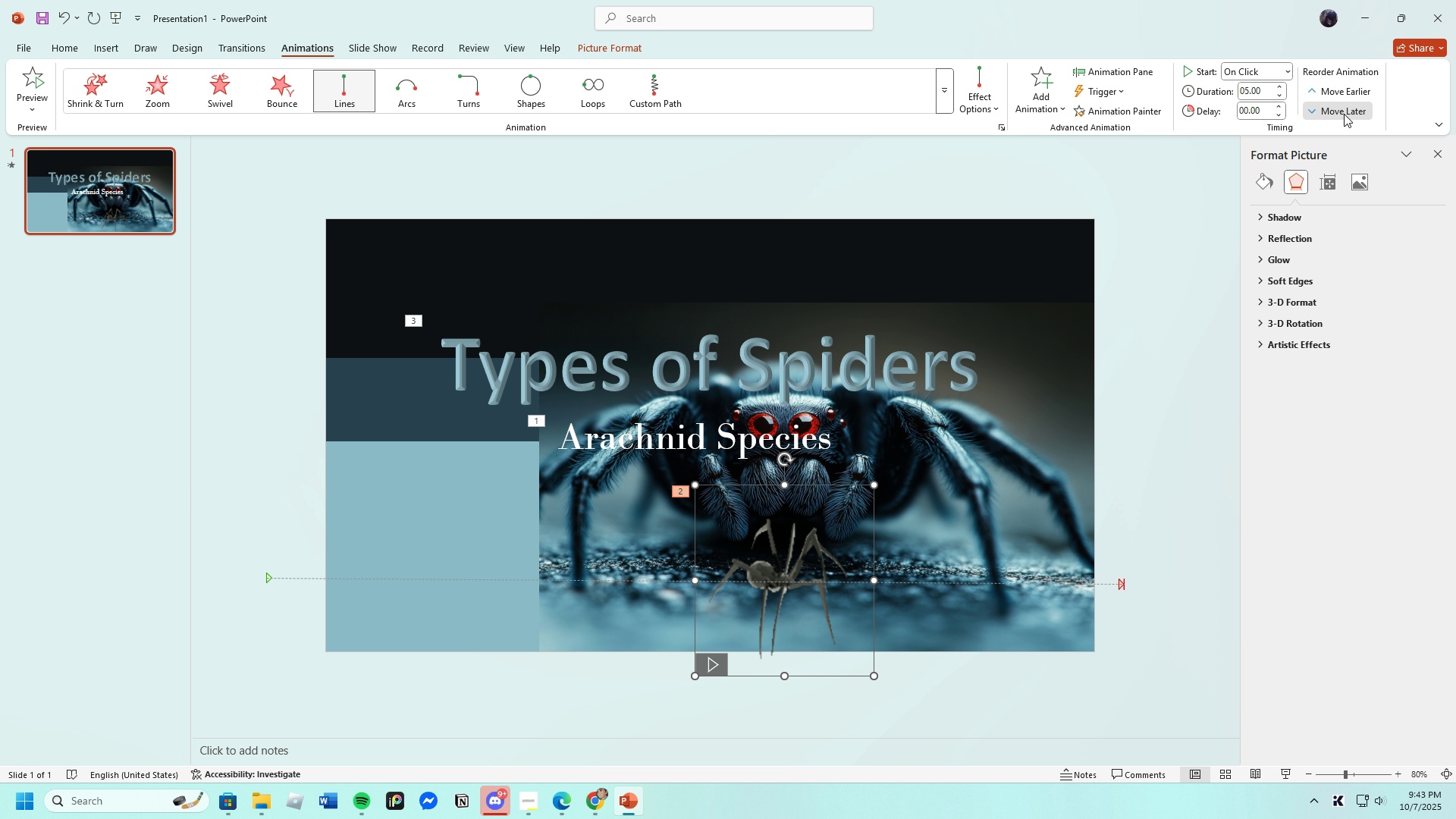 
left_click([1344, 114])
 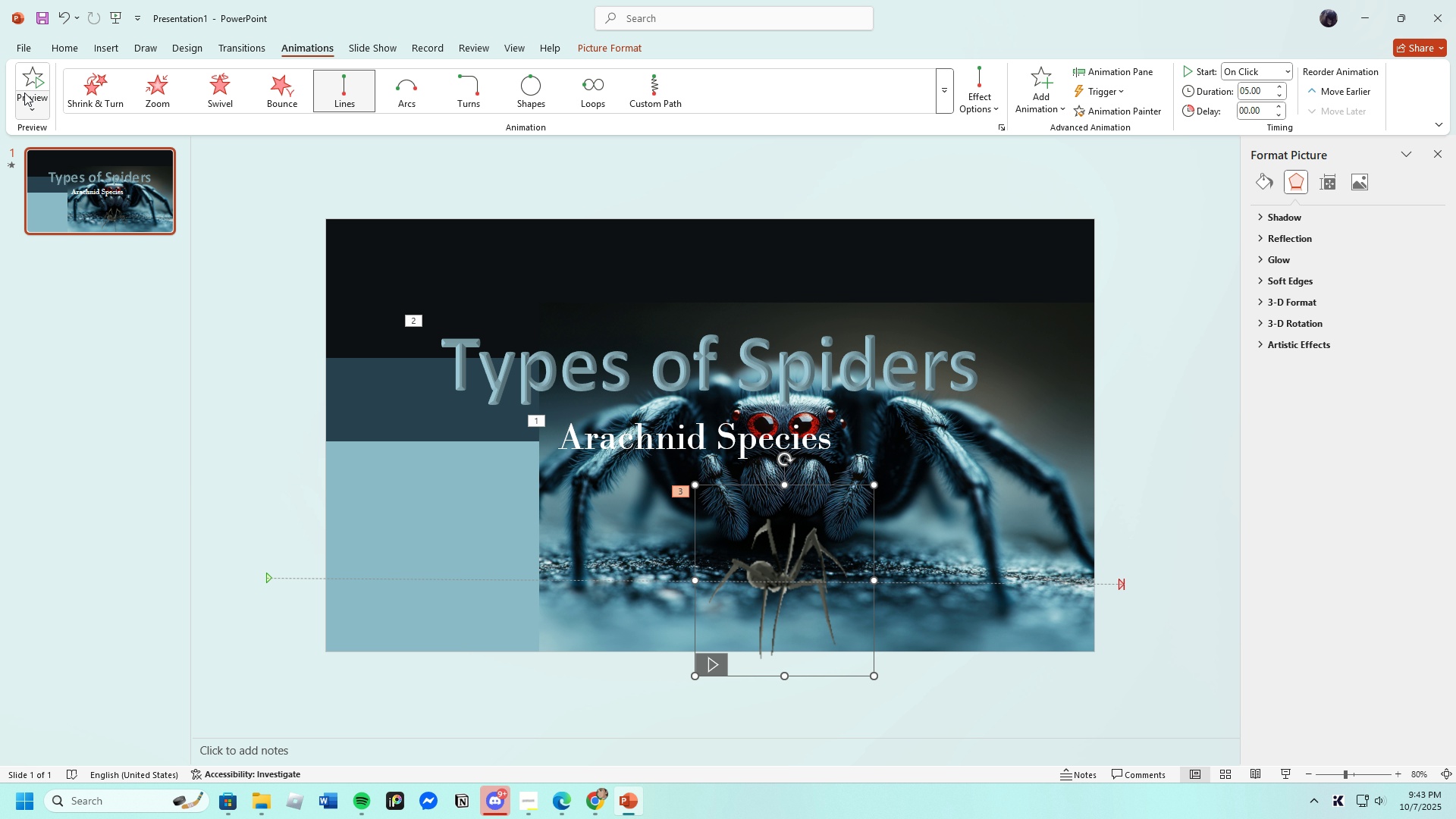 
left_click([38, 85])
 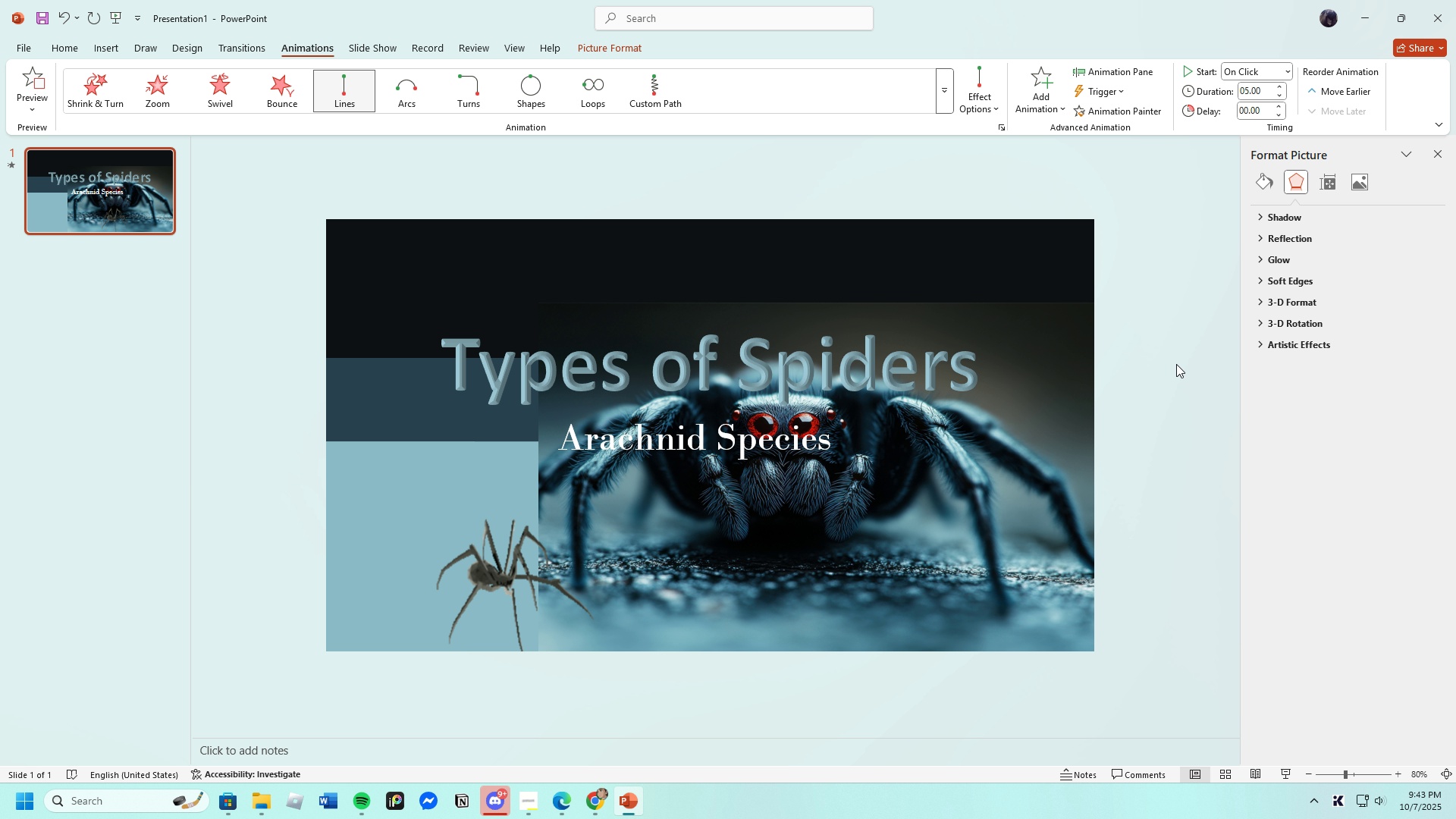 
wait(10.13)
 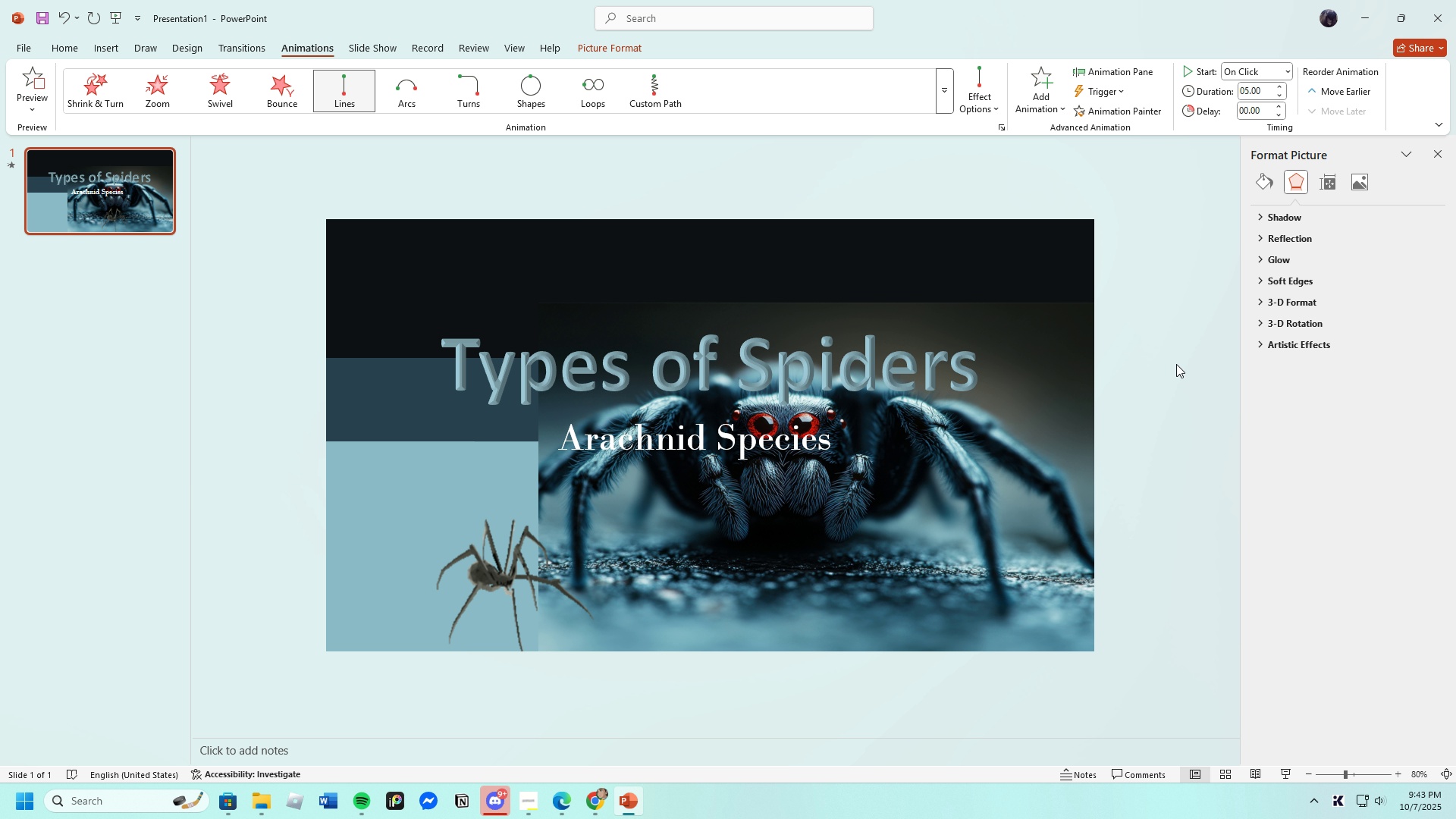 
left_click([765, 575])
 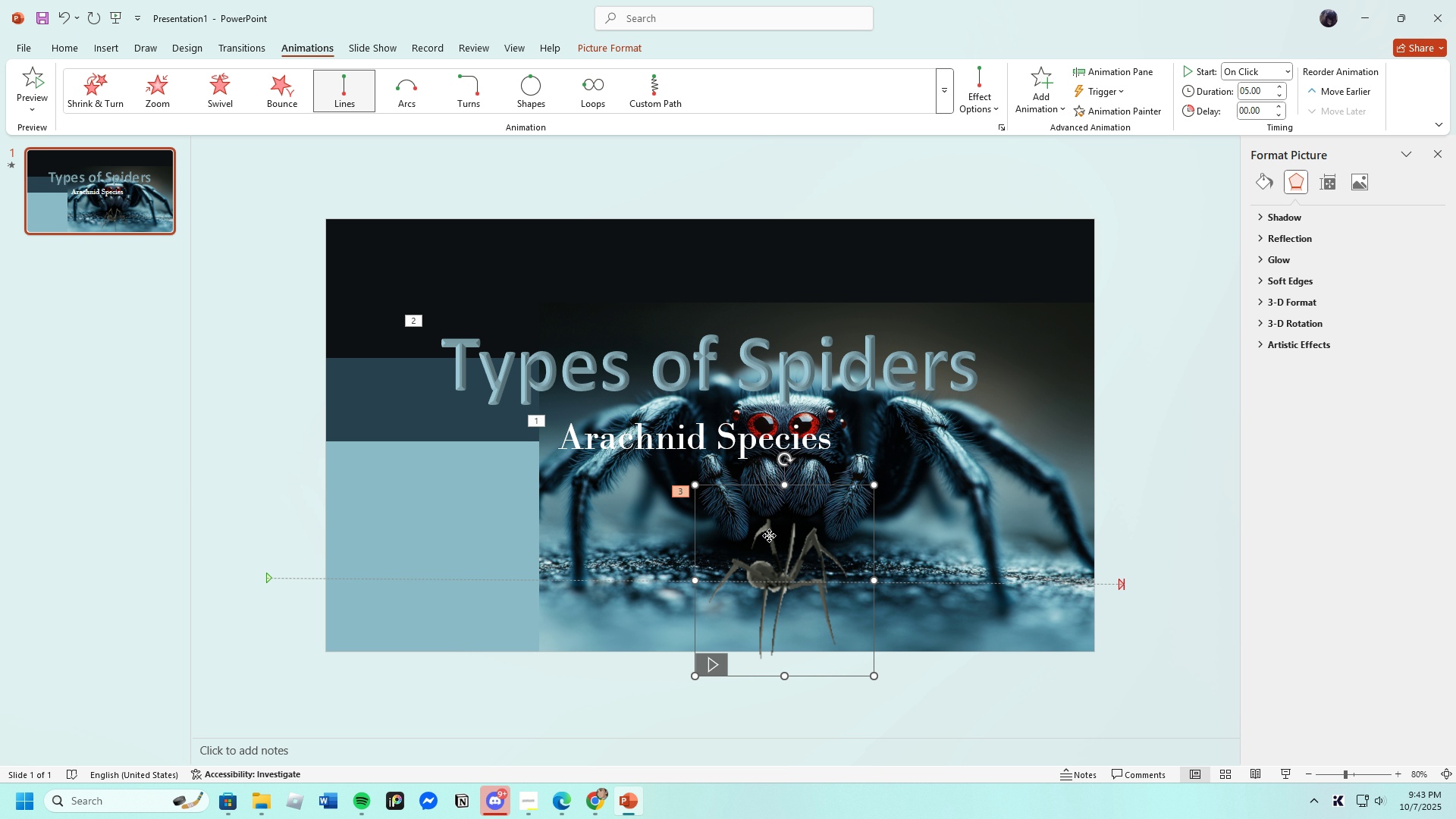 
left_click([769, 535])
 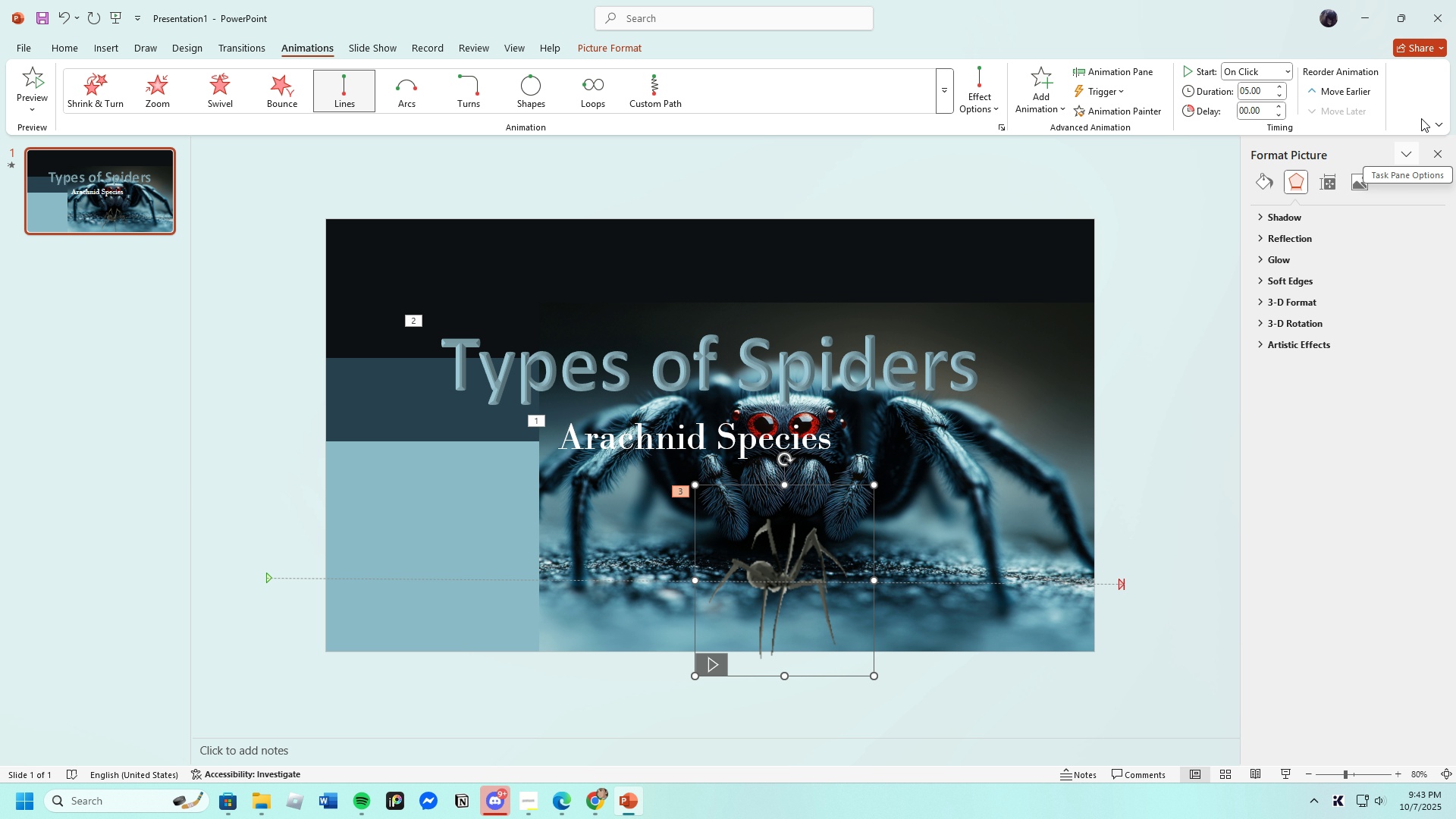 
left_click([1352, 93])
 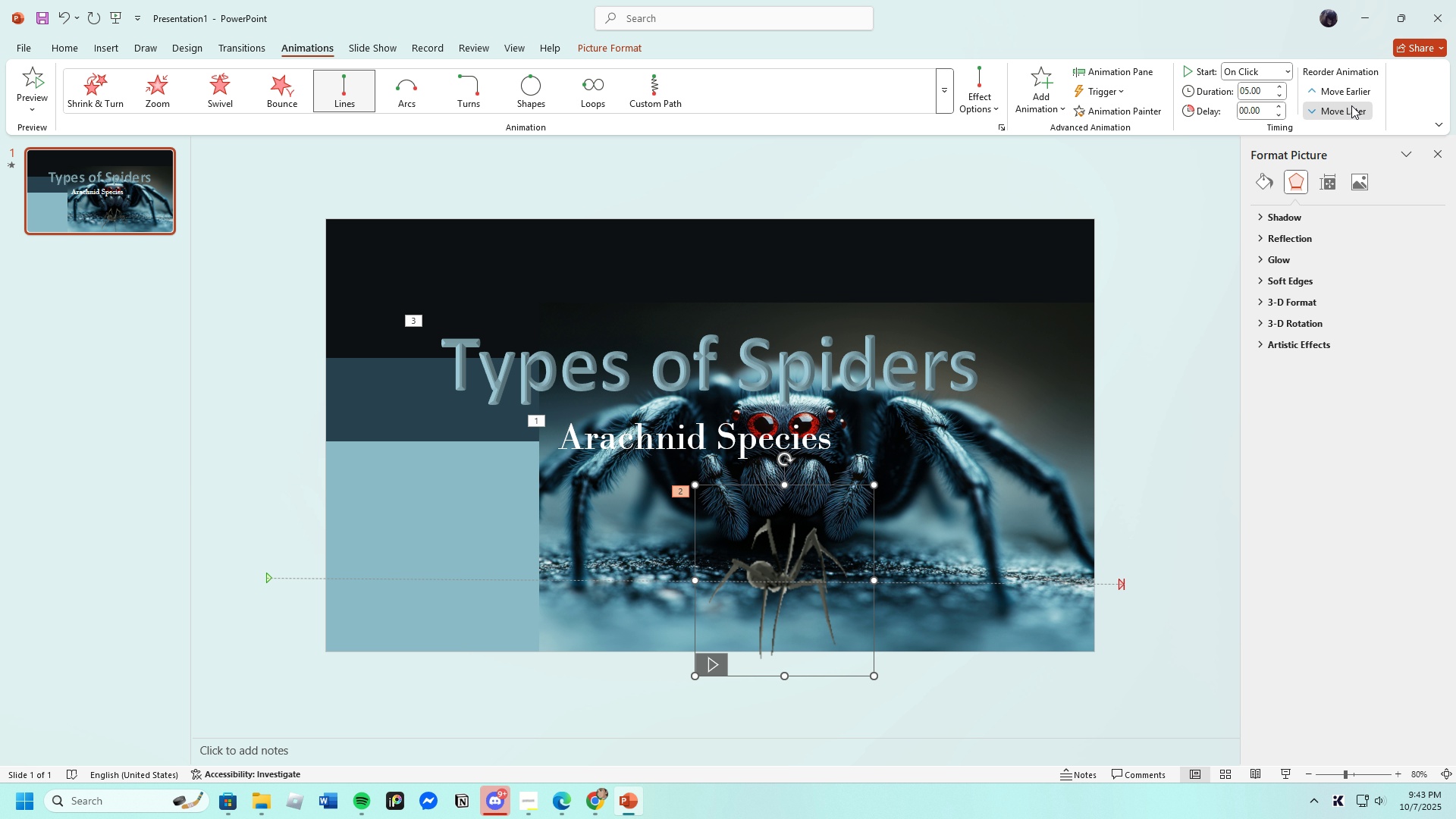 
left_click([1351, 105])
 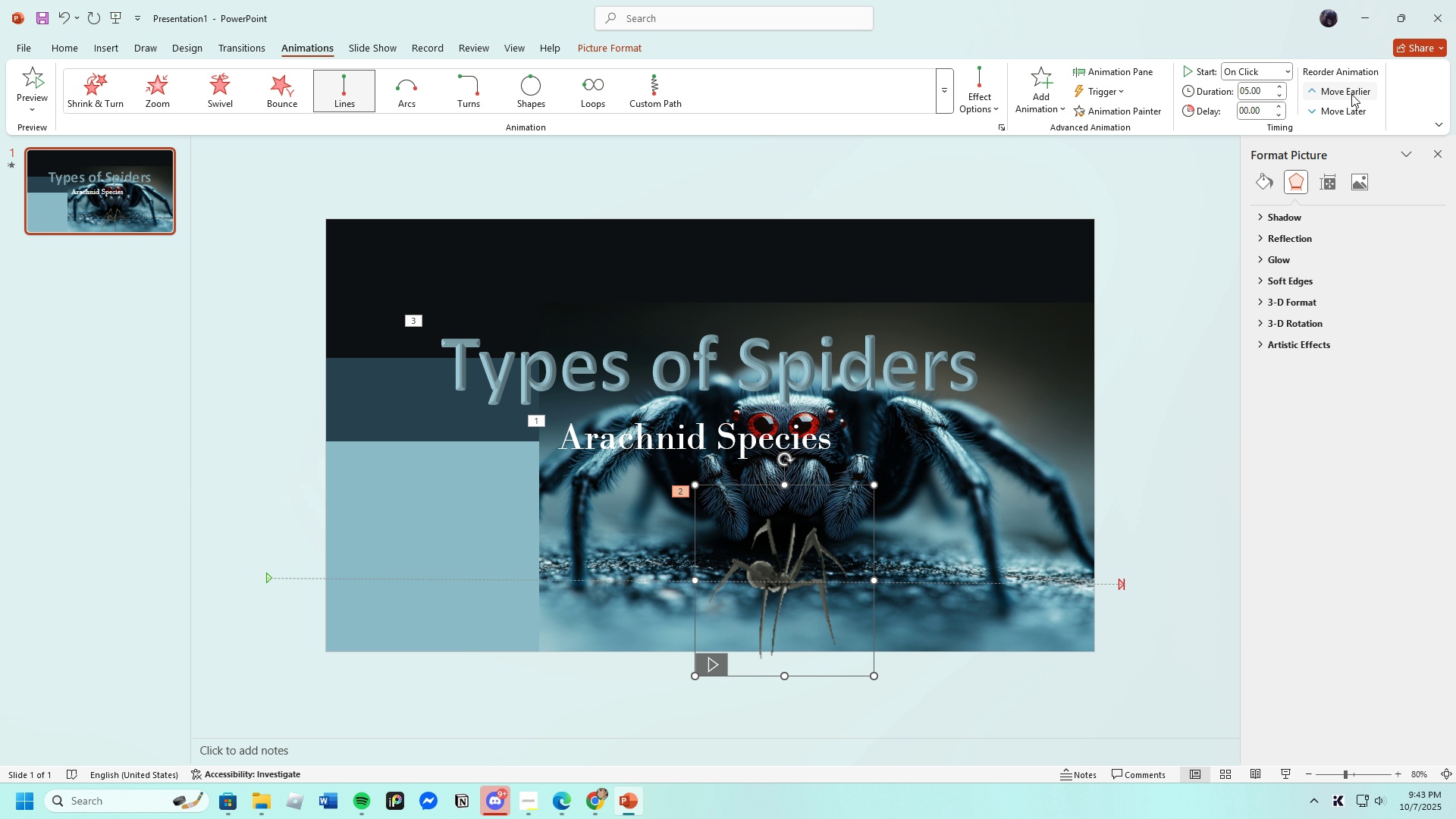 
double_click([1351, 94])
 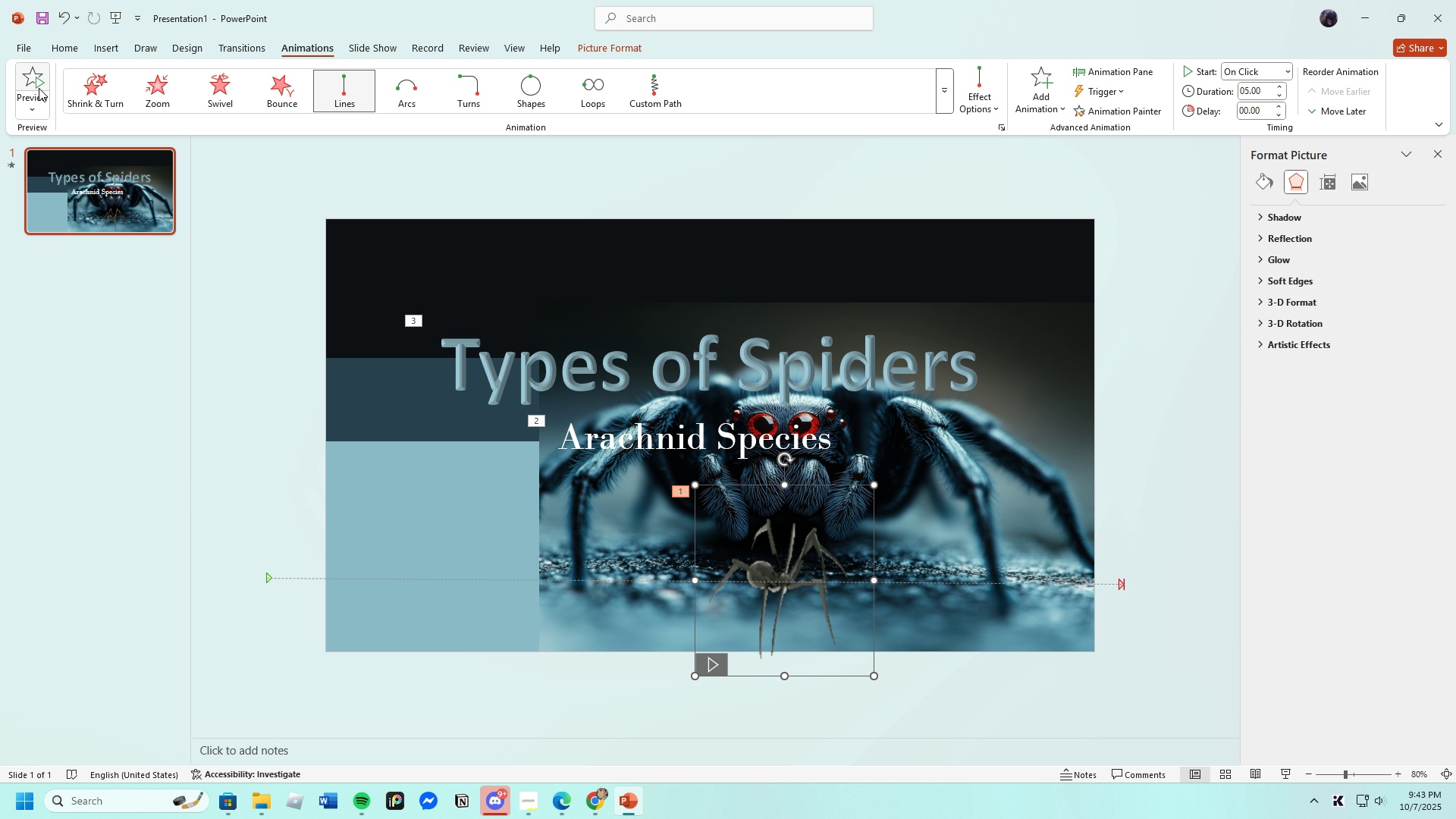 
left_click([39, 86])
 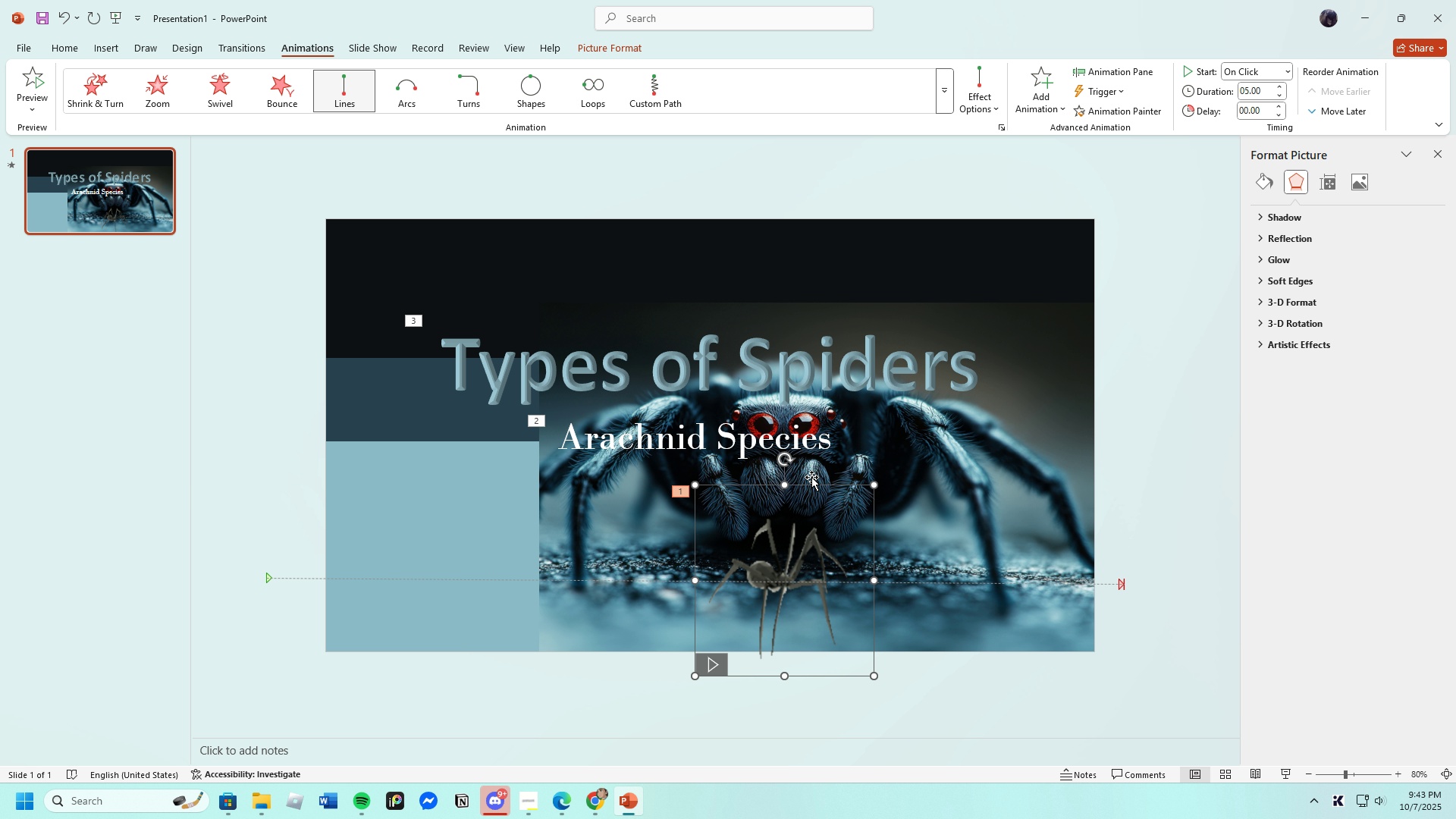 
wait(30.16)
 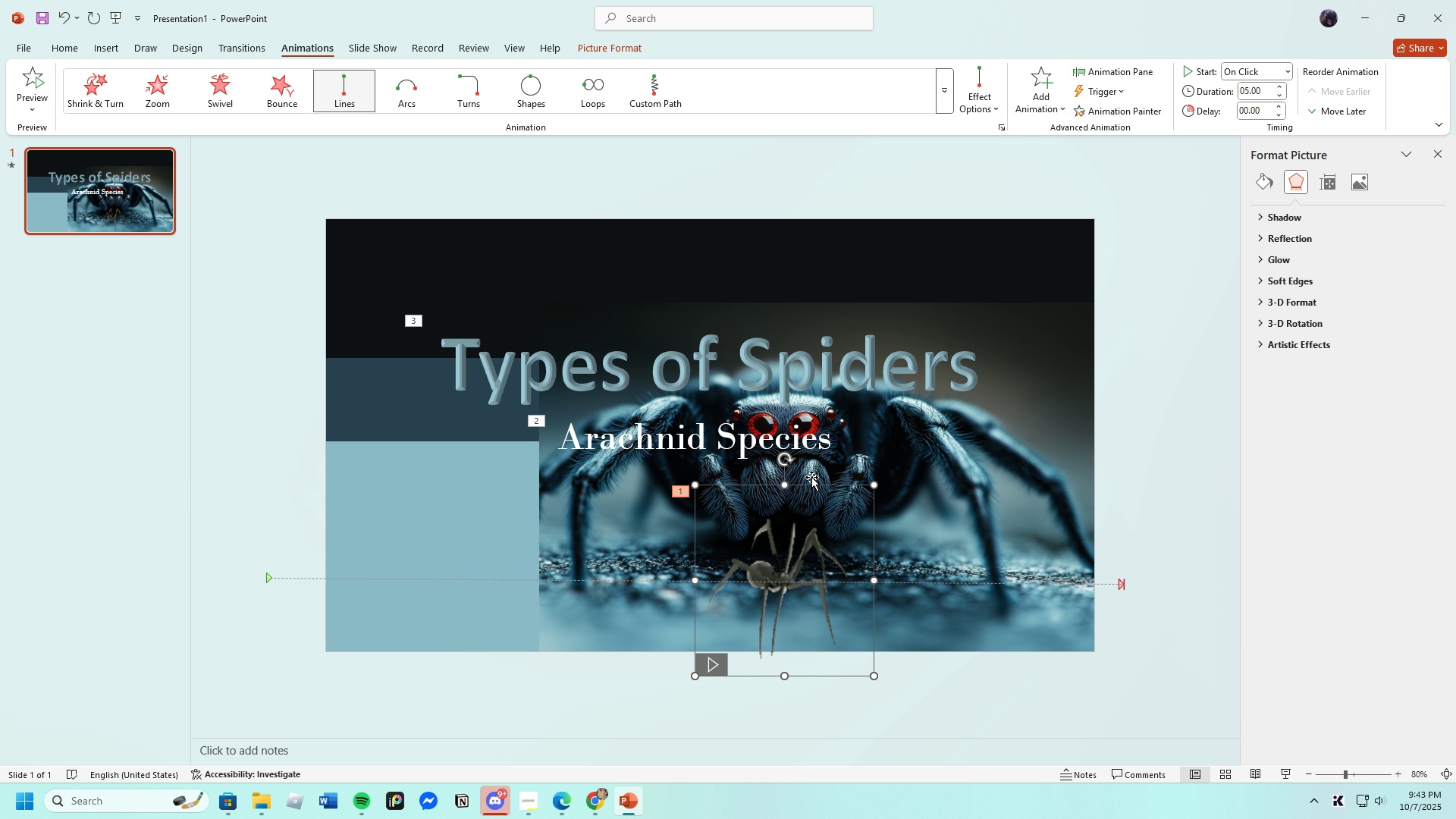 
mouse_move([776, 441])
 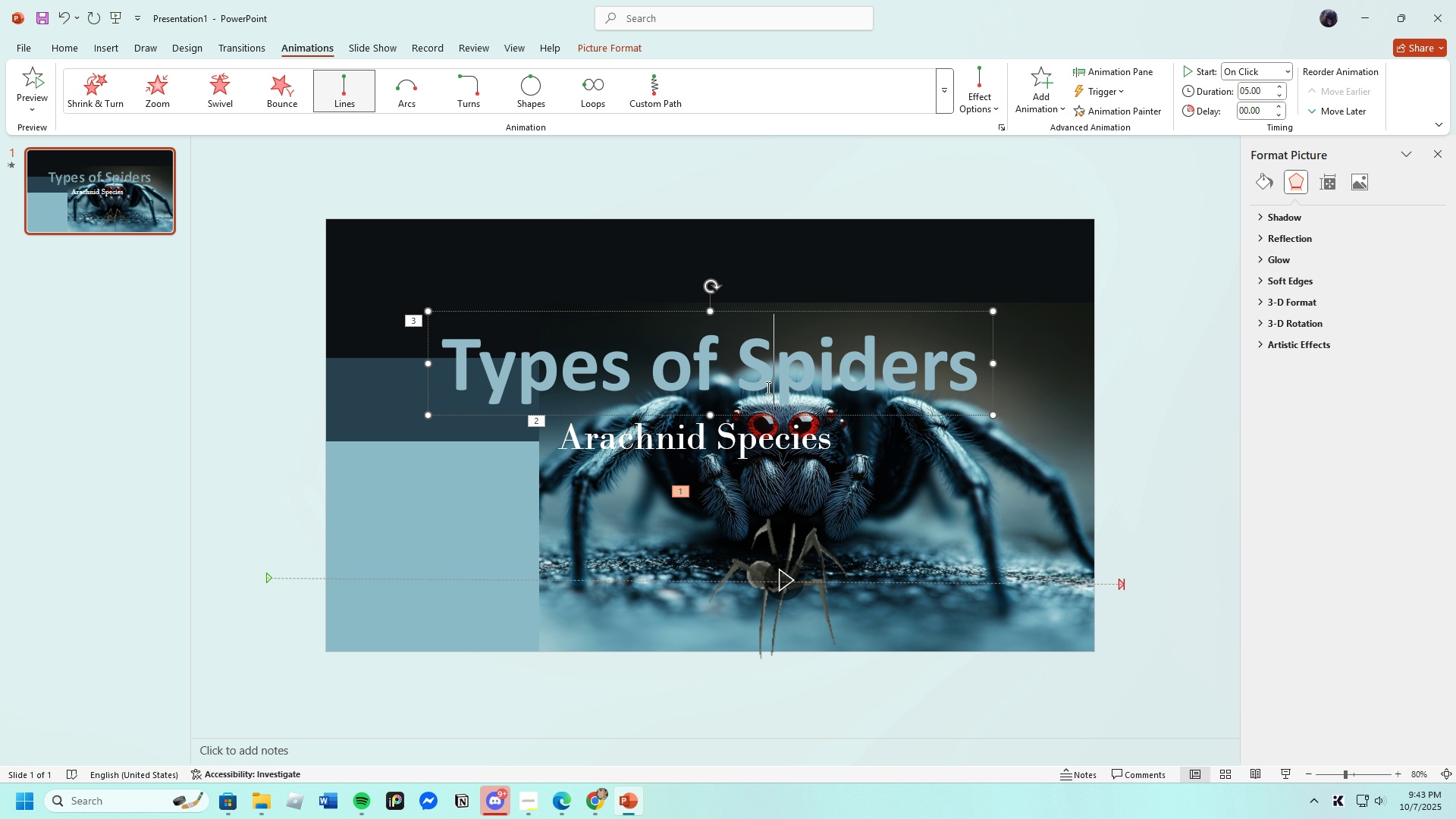 
left_click([767, 388])
 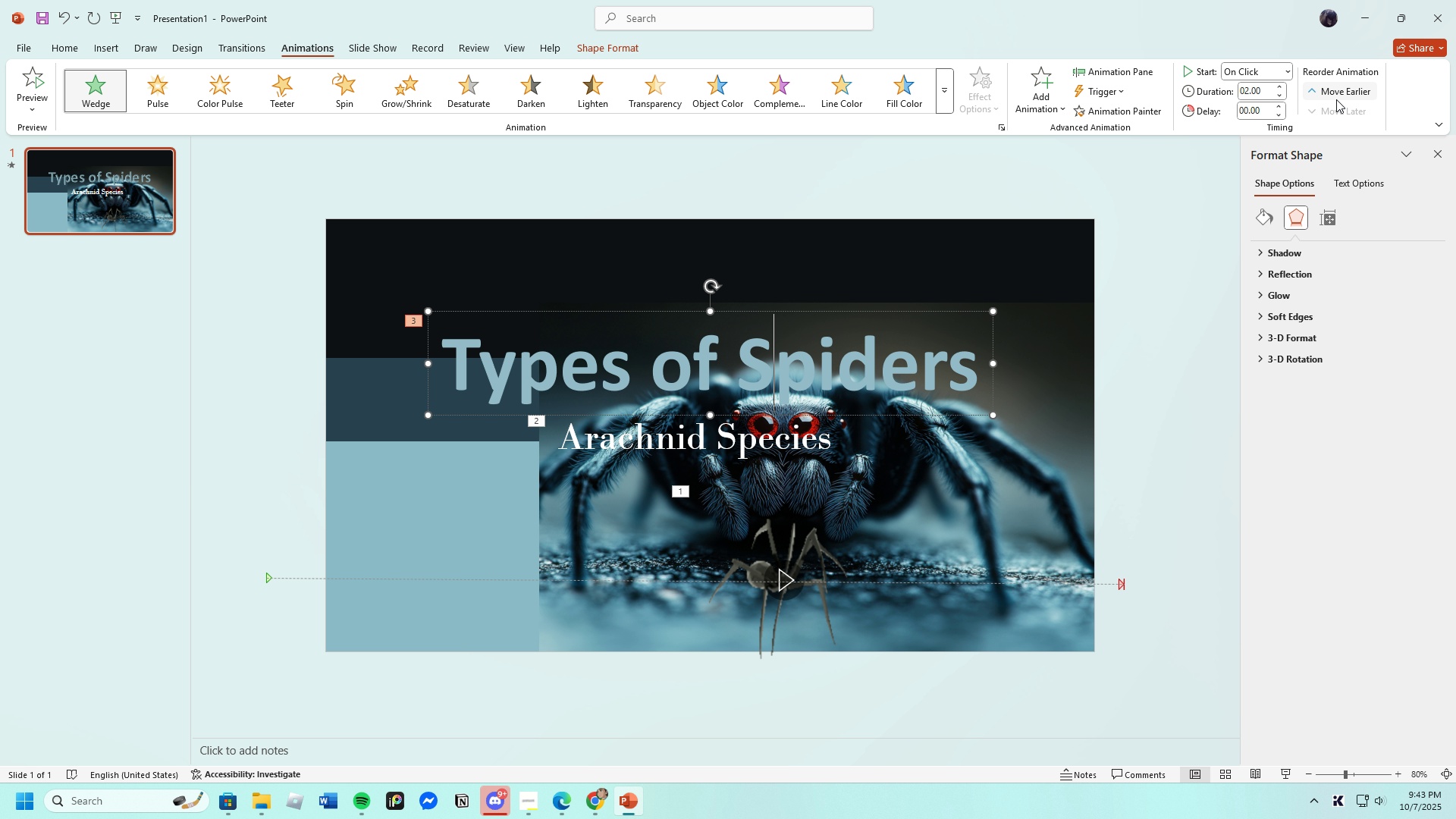 
left_click([1340, 96])
 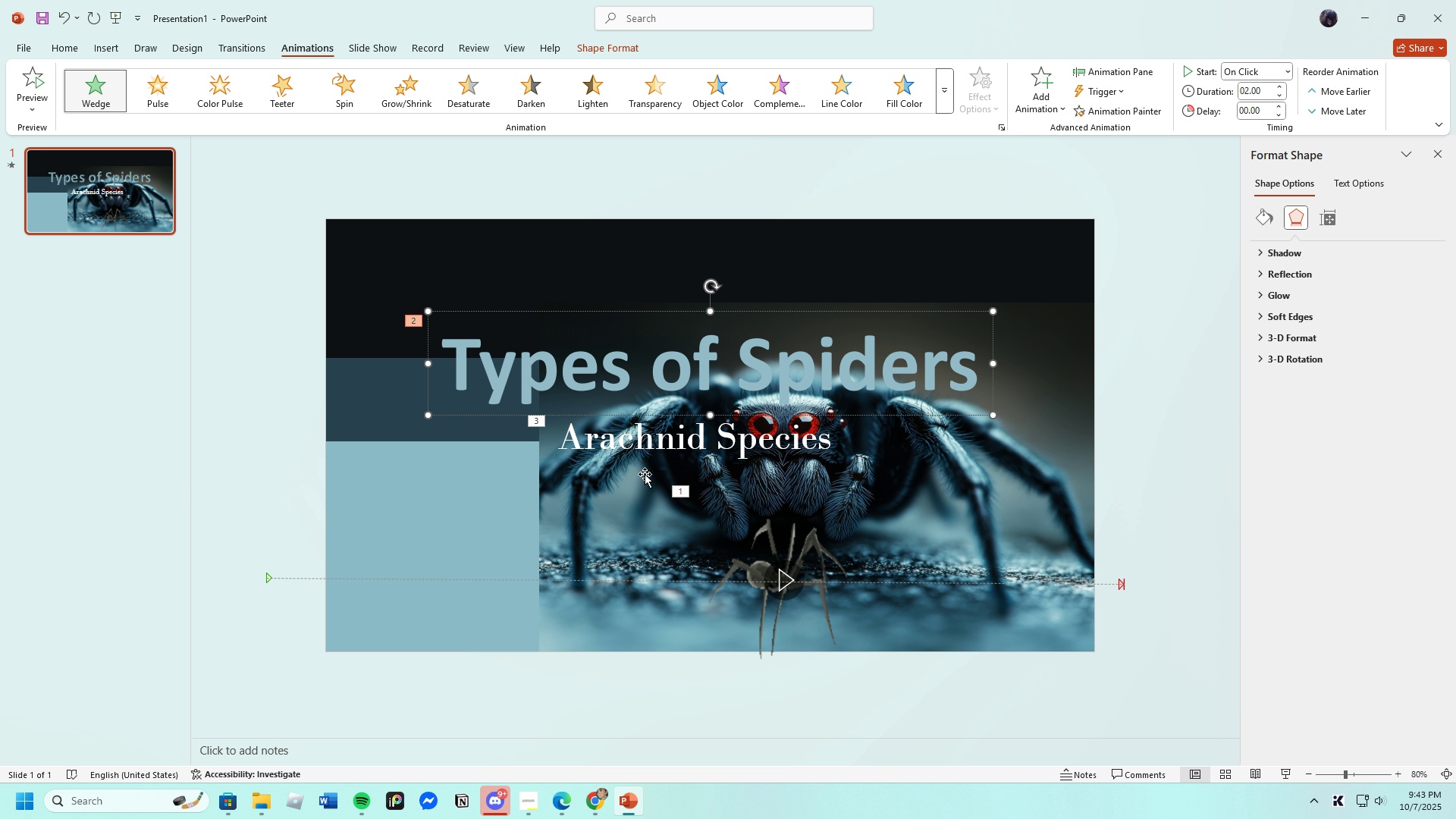 
left_click([633, 473])
 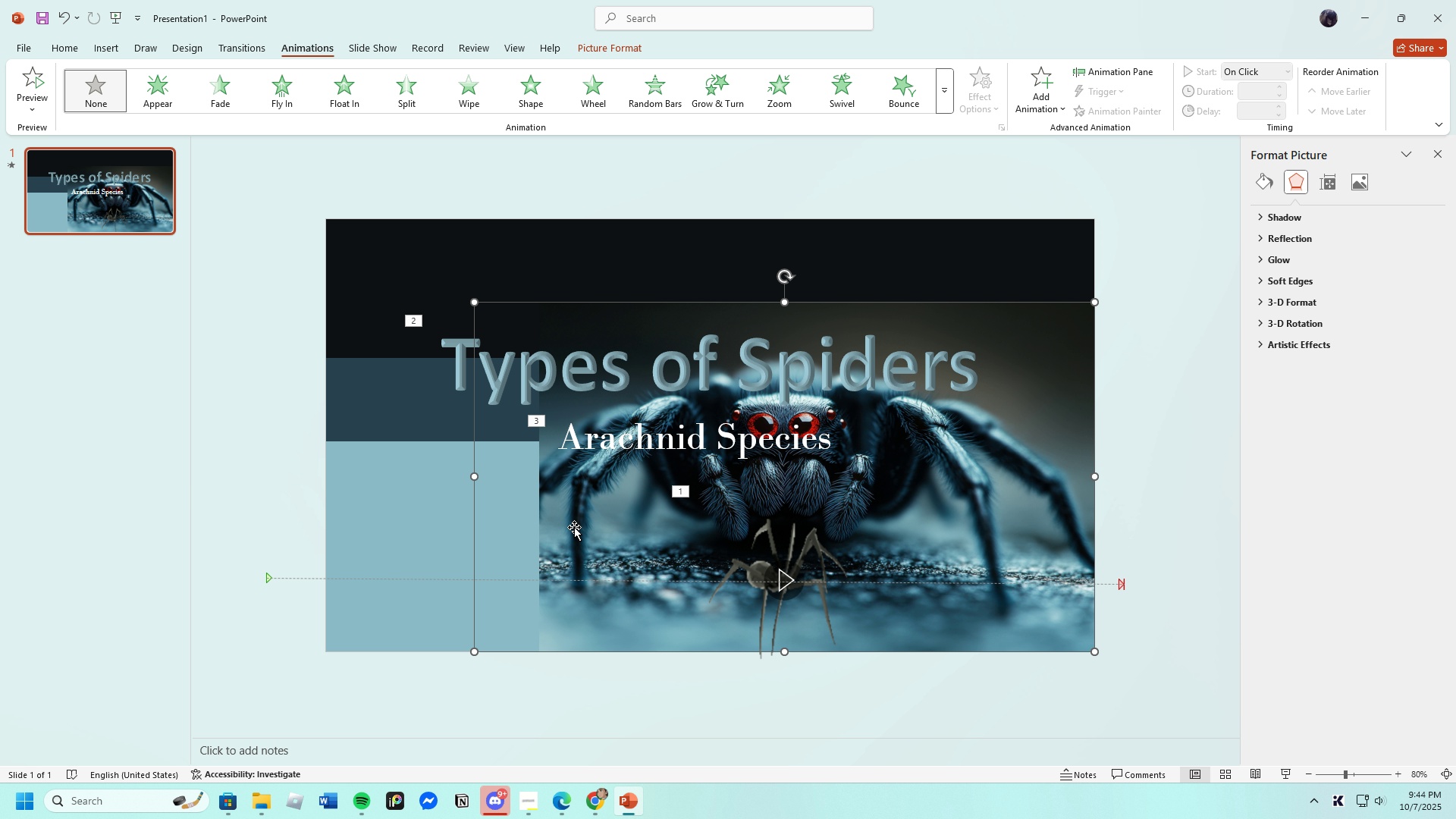 
left_click([590, 482])
 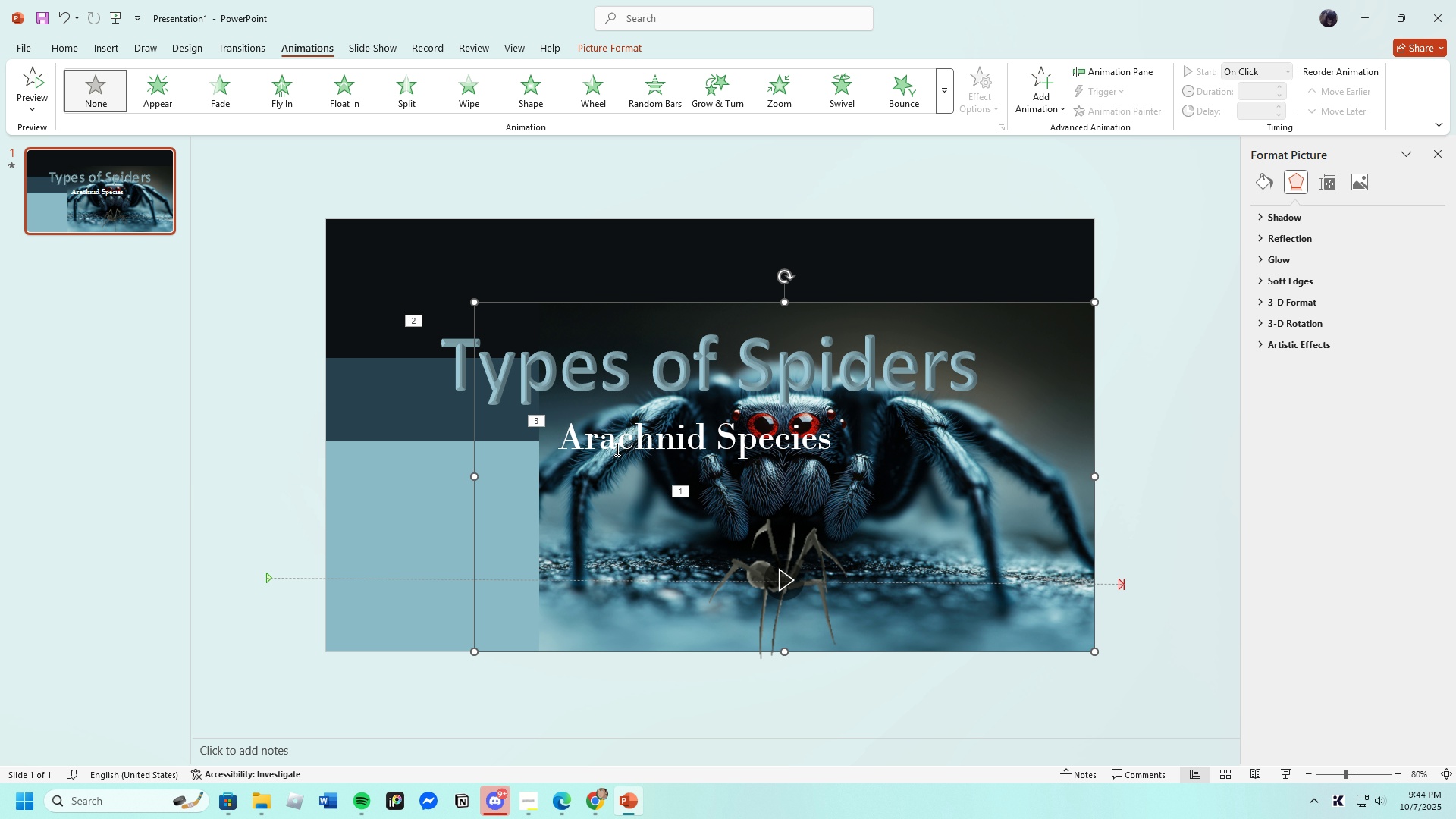 
left_click([616, 449])
 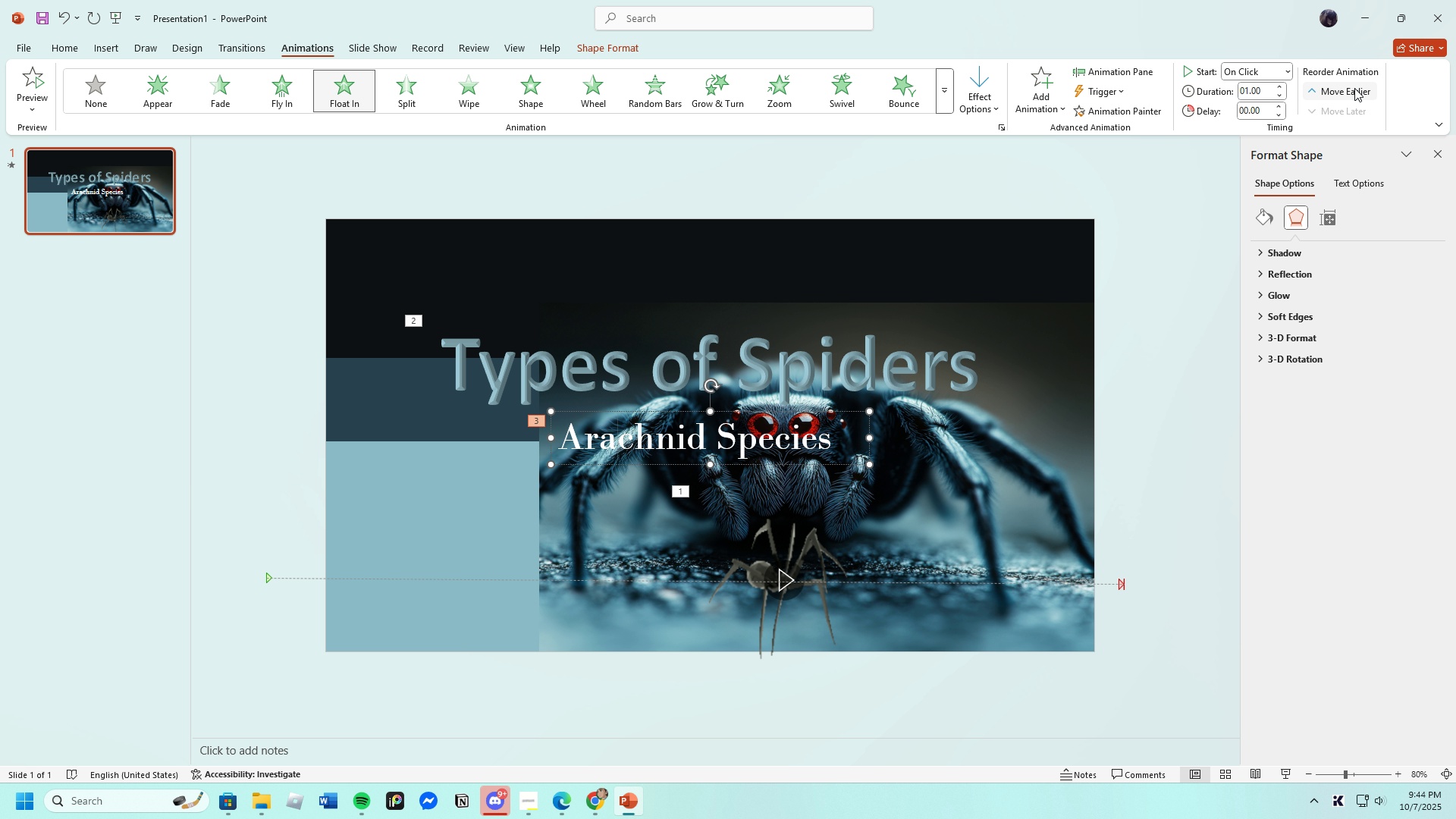 
left_click([1354, 88])
 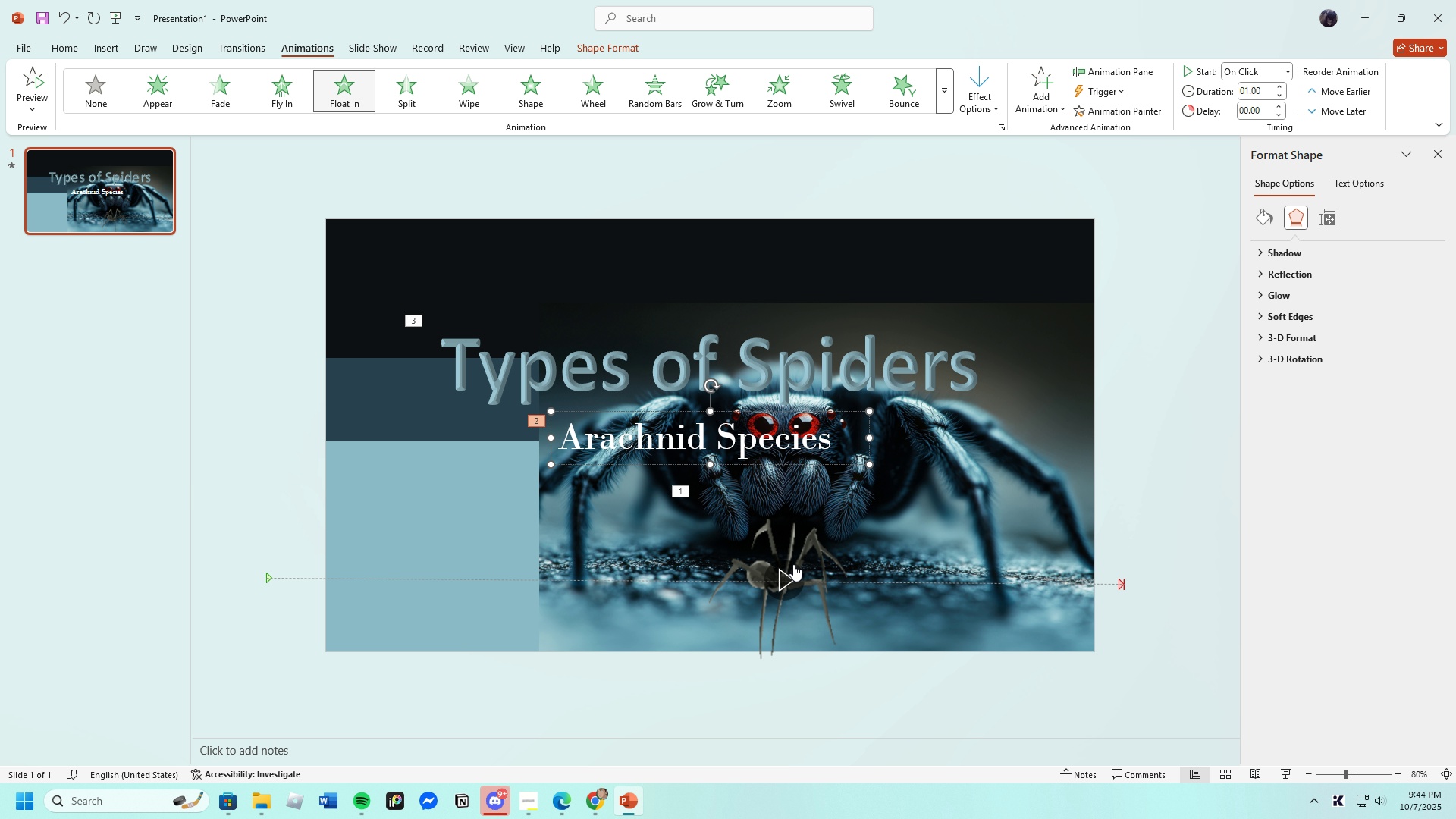 
left_click([799, 560])
 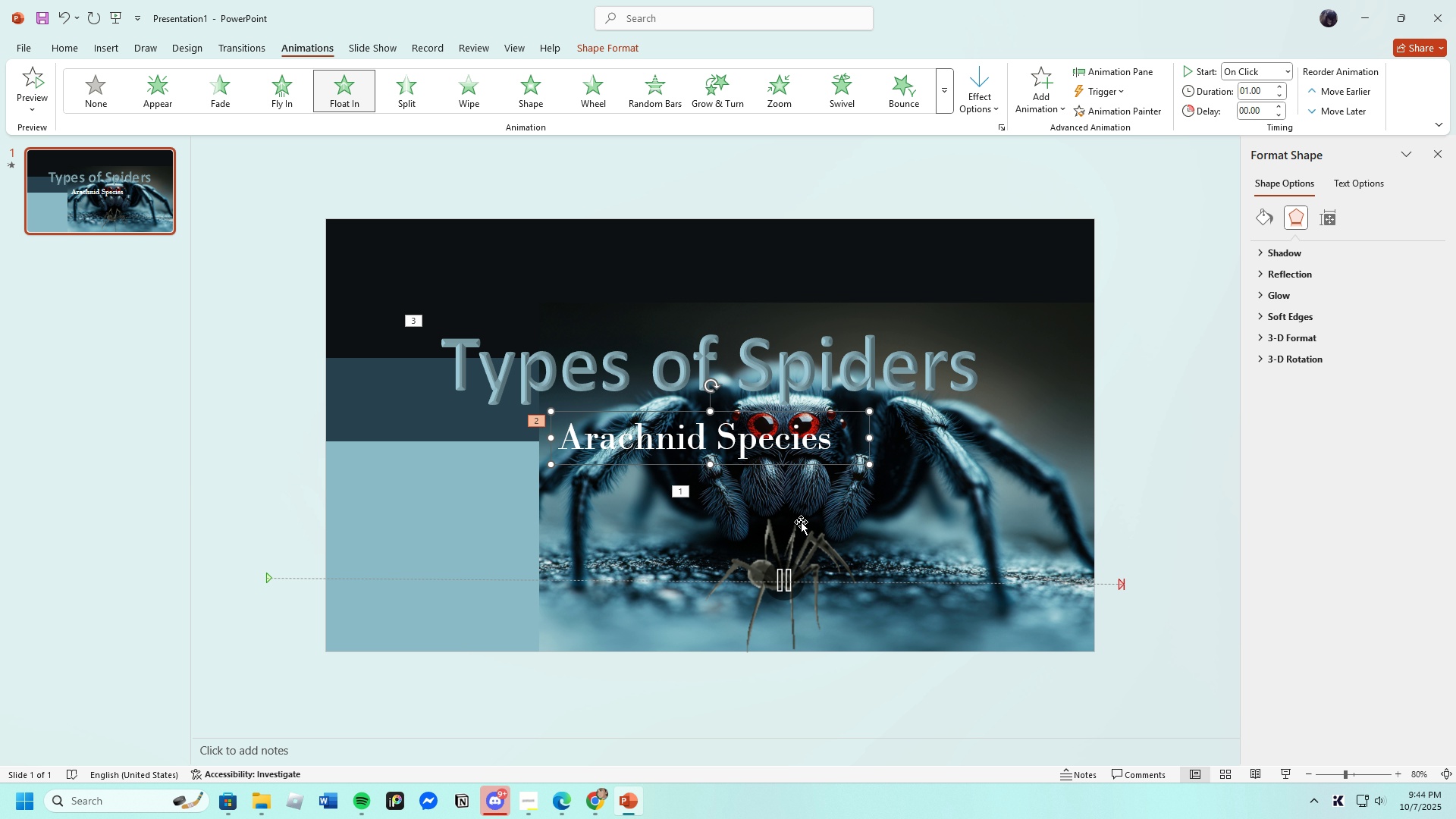 
left_click([765, 528])
 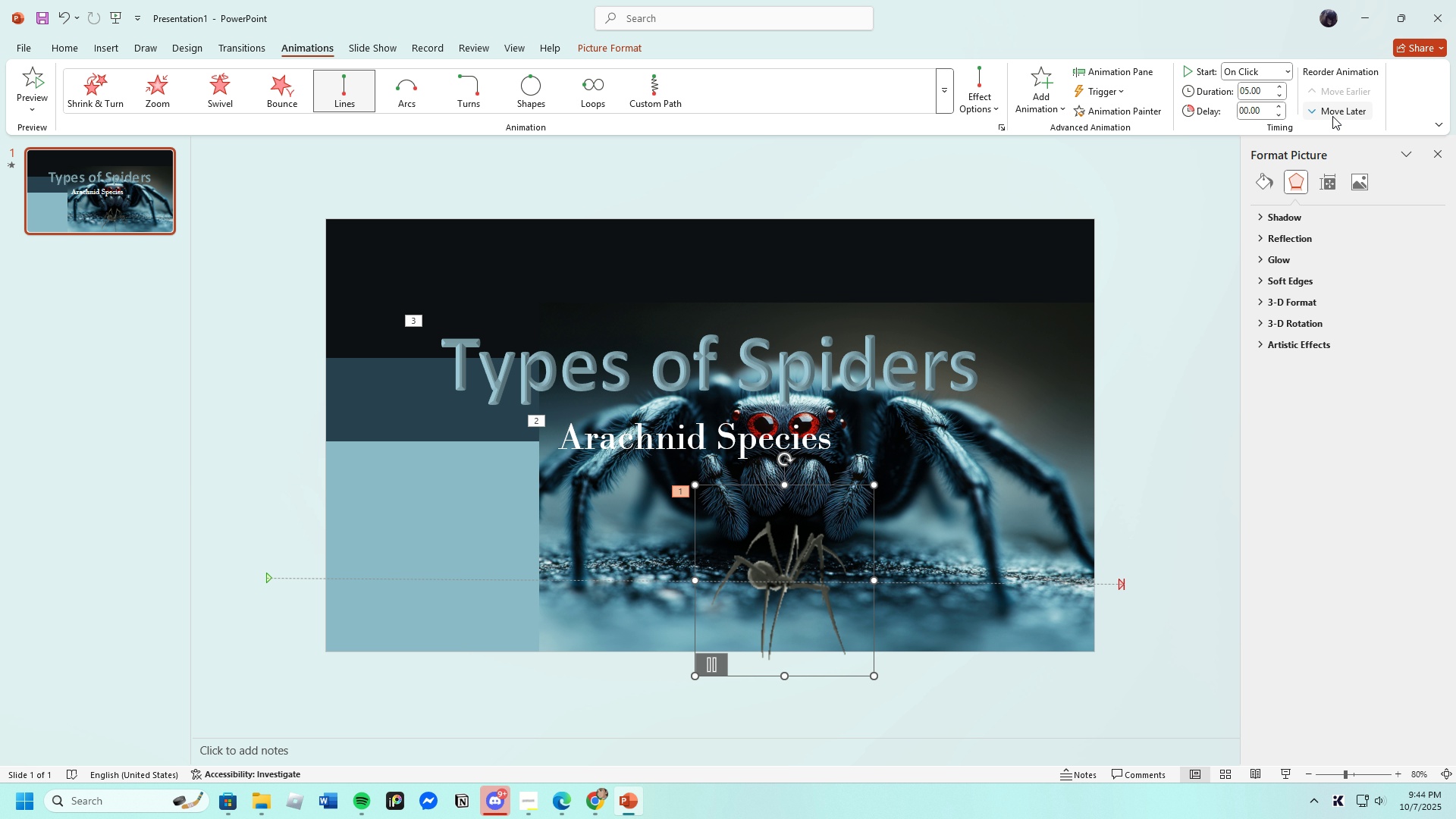 
left_click([1334, 111])
 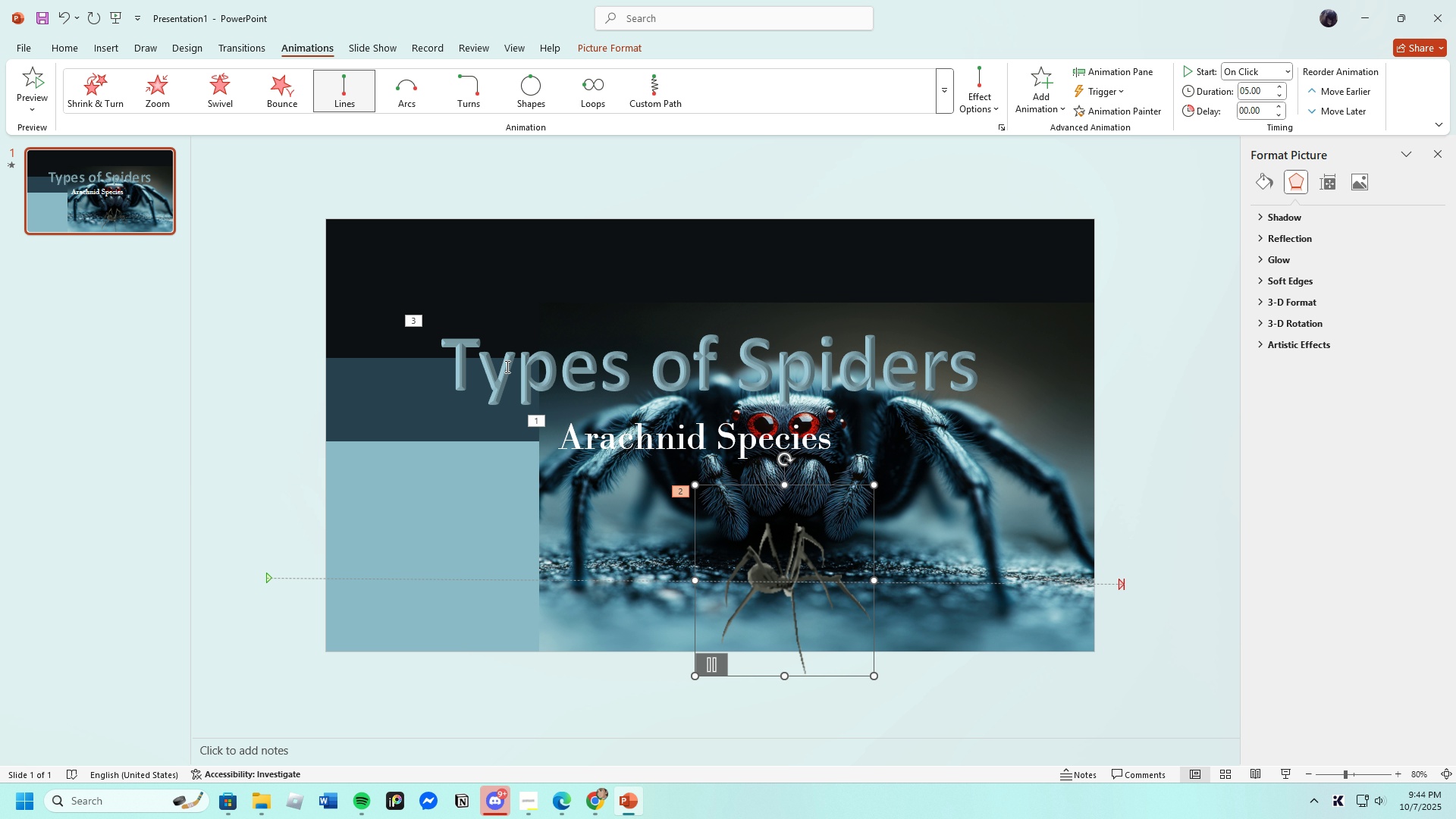 
left_click([514, 374])
 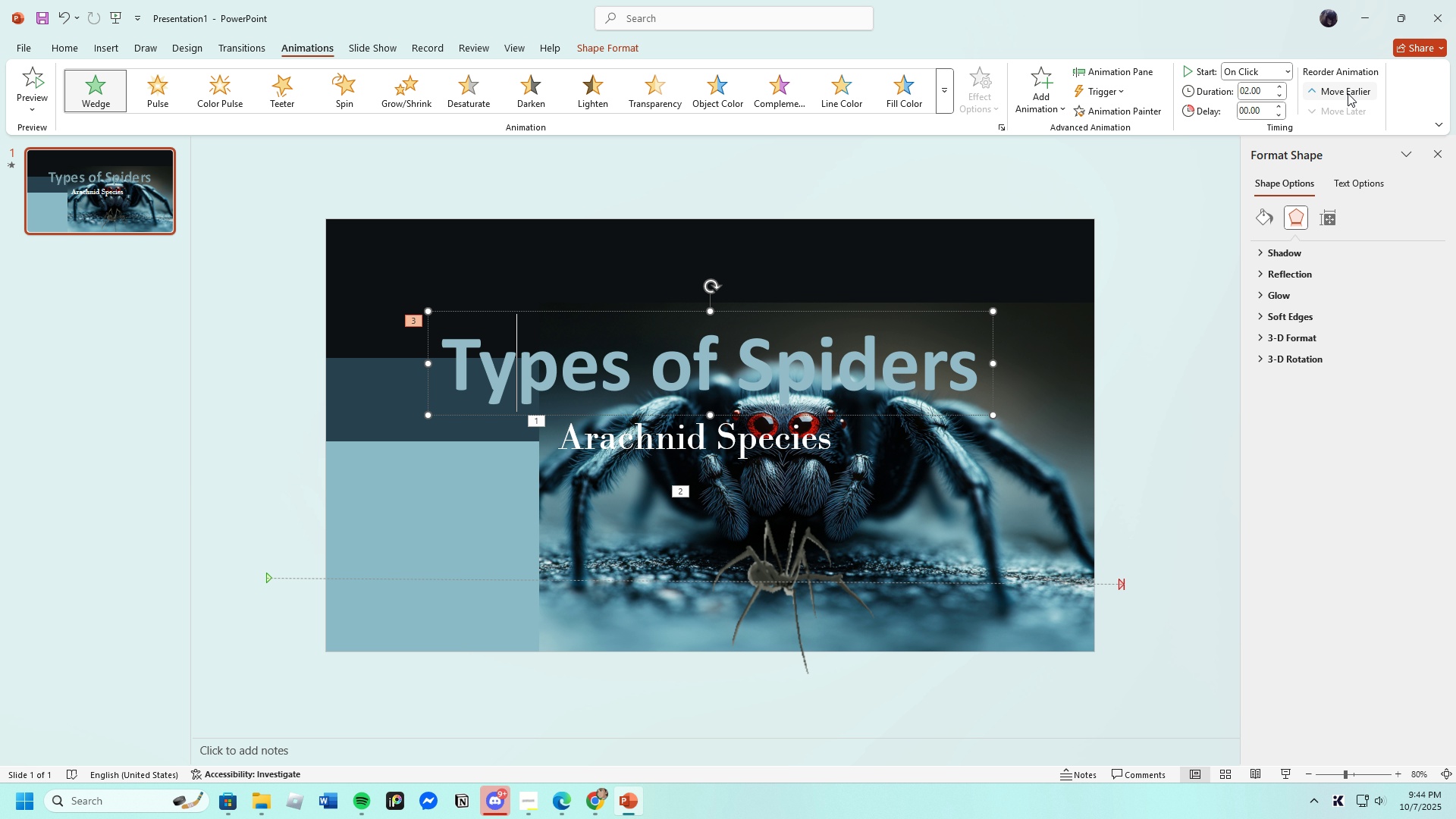 
left_click([1348, 93])
 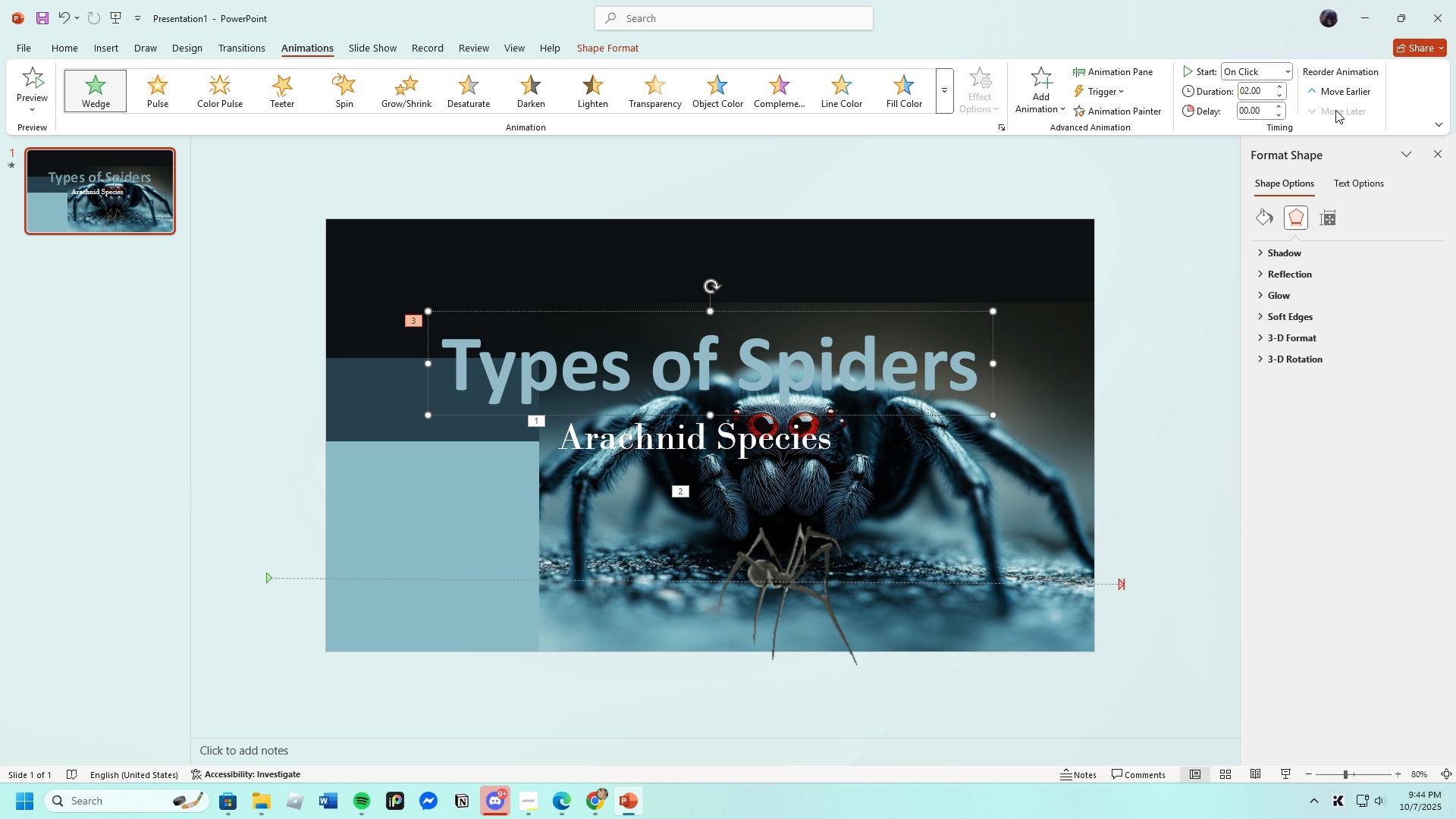 
left_click([1340, 92])
 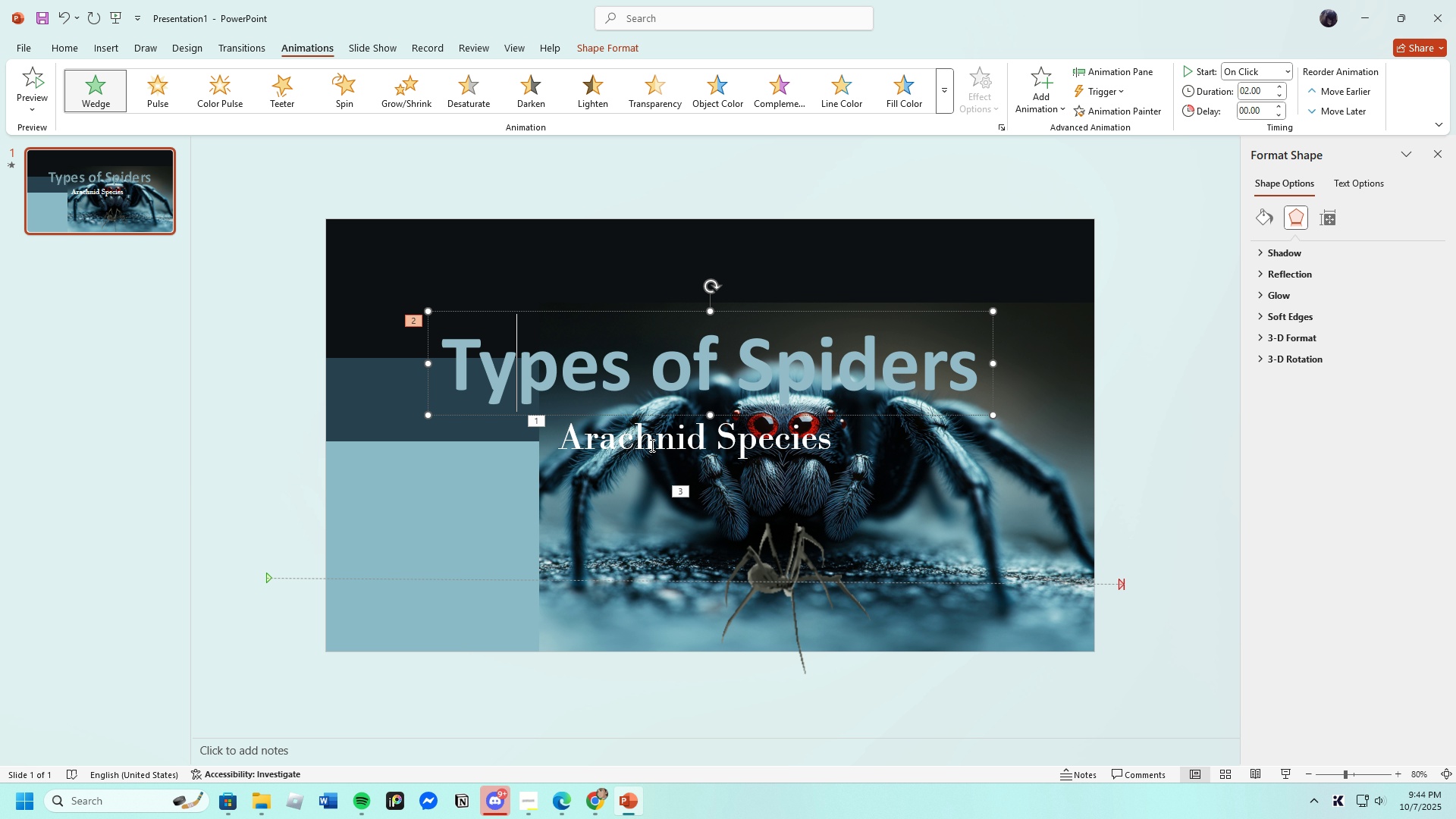 
left_click([651, 445])
 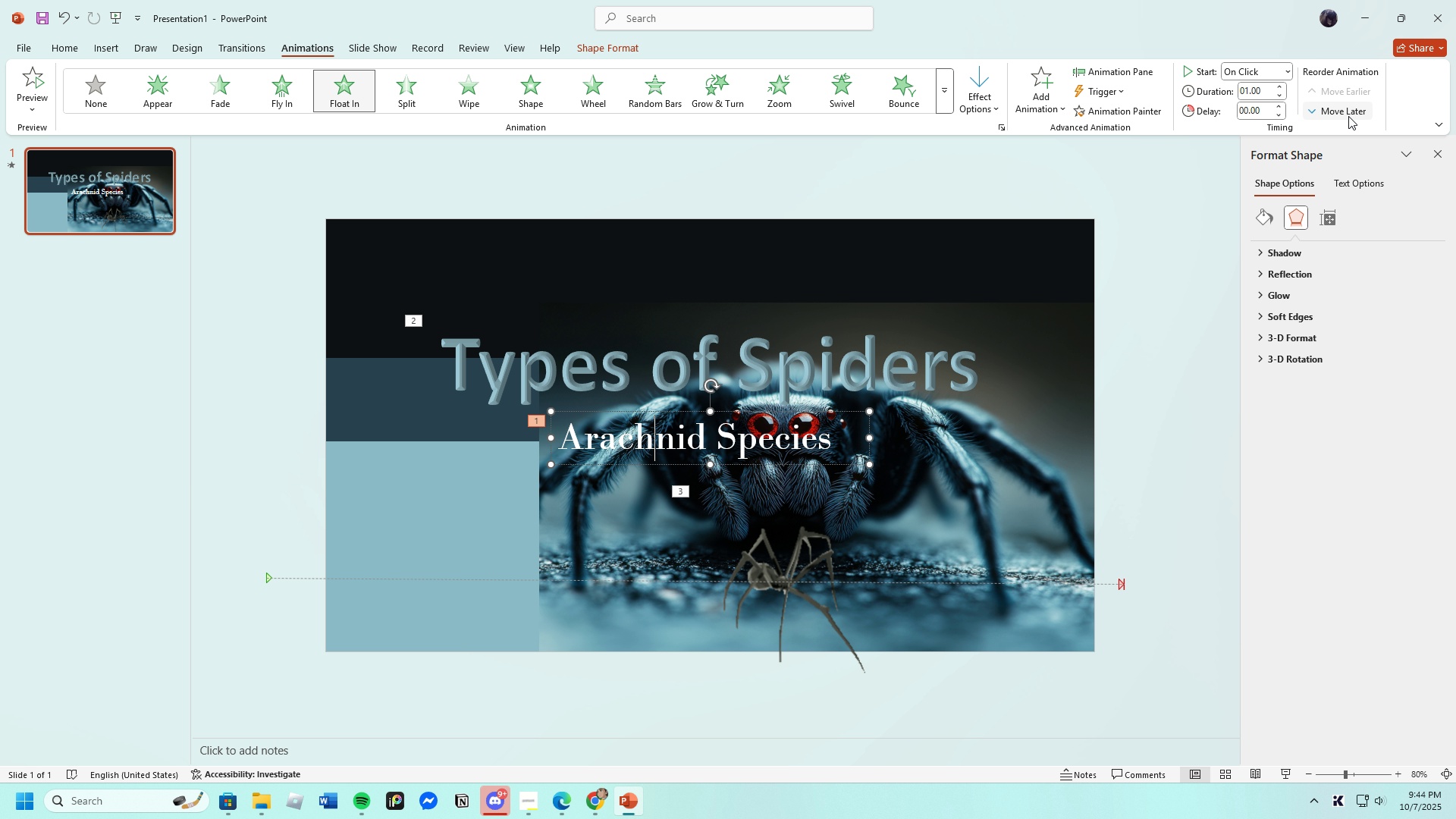 
left_click([1348, 116])
 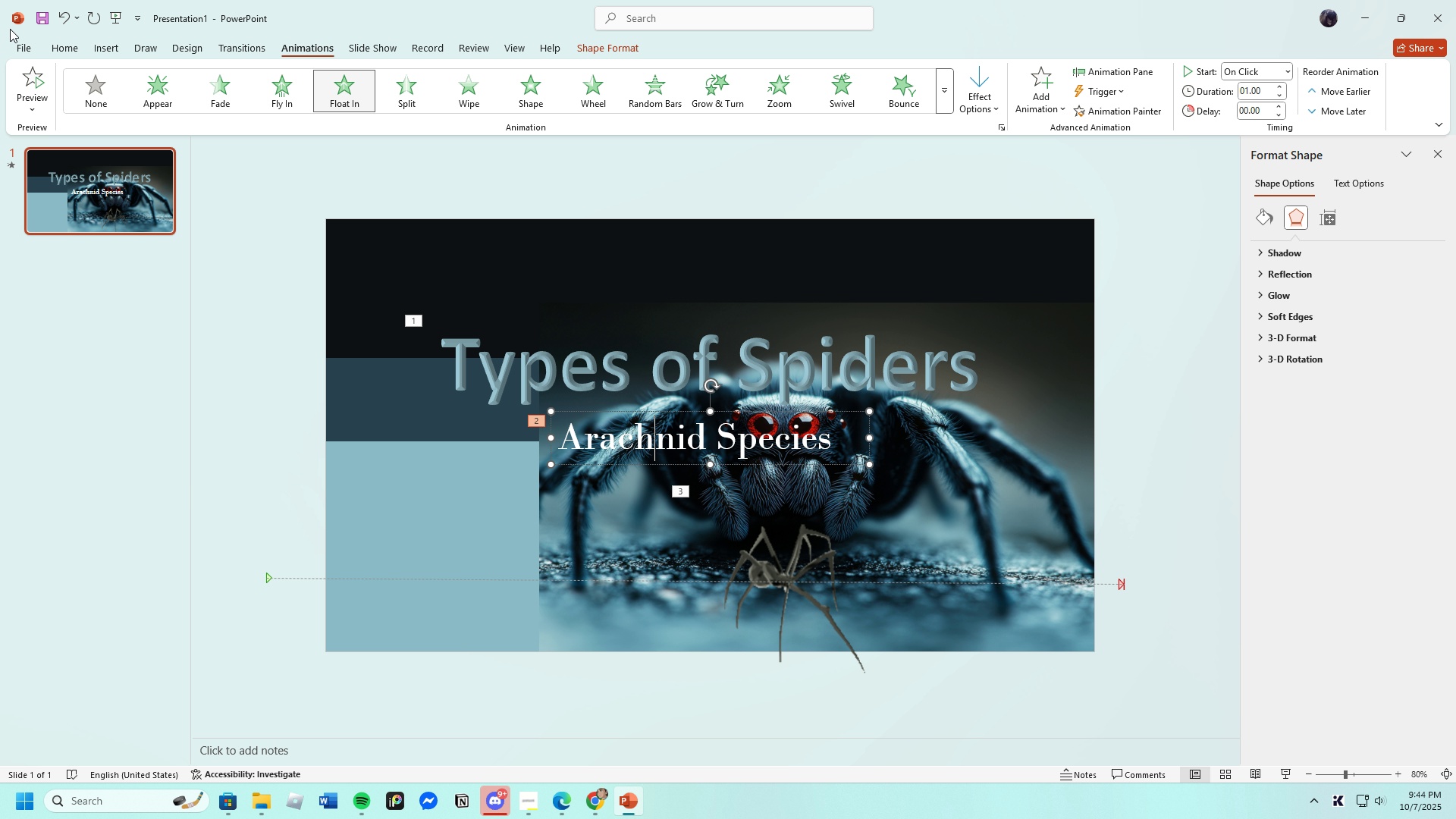 
left_click([40, 83])
 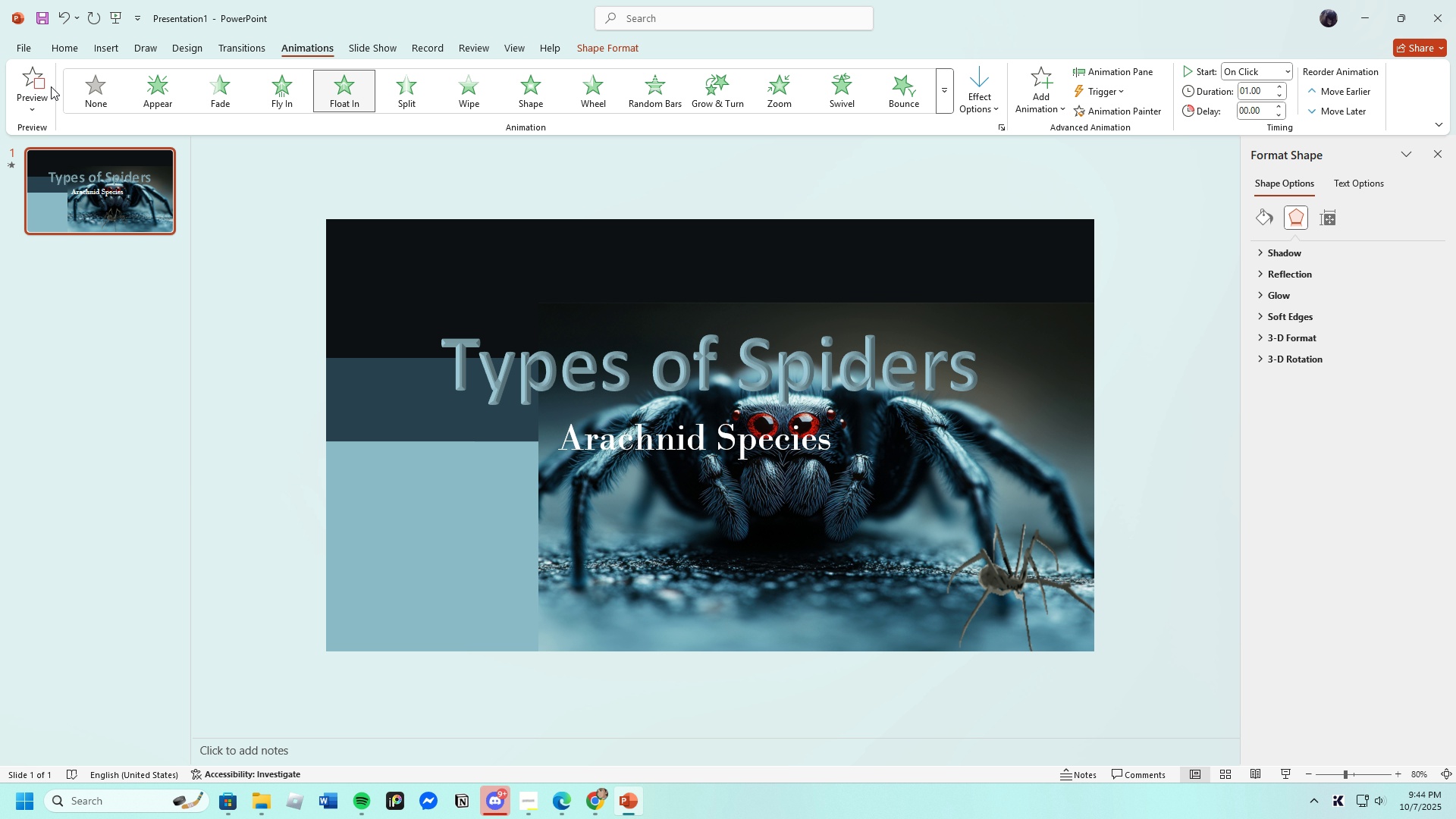 
wait(11.79)
 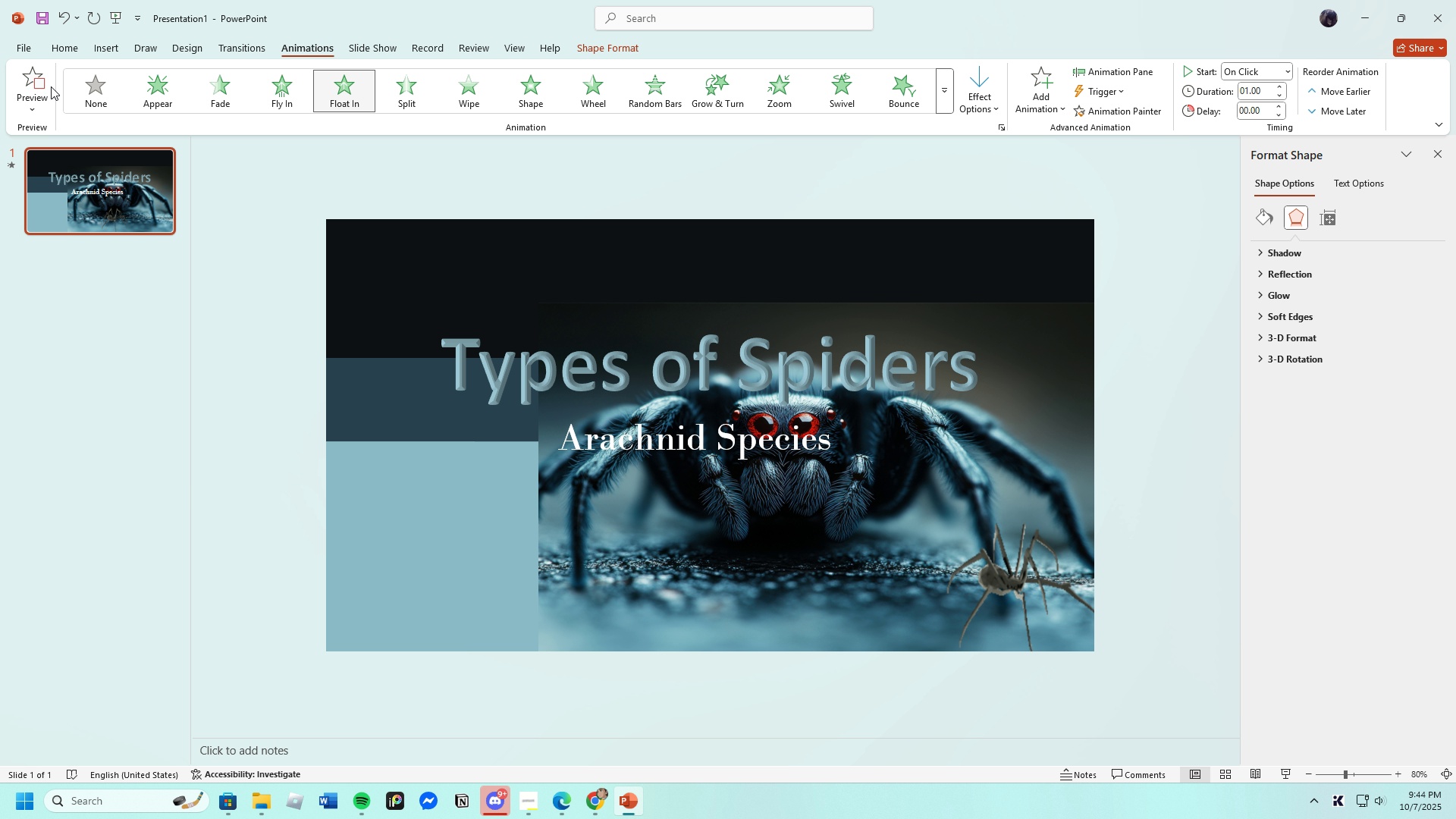 
left_click([767, 563])
 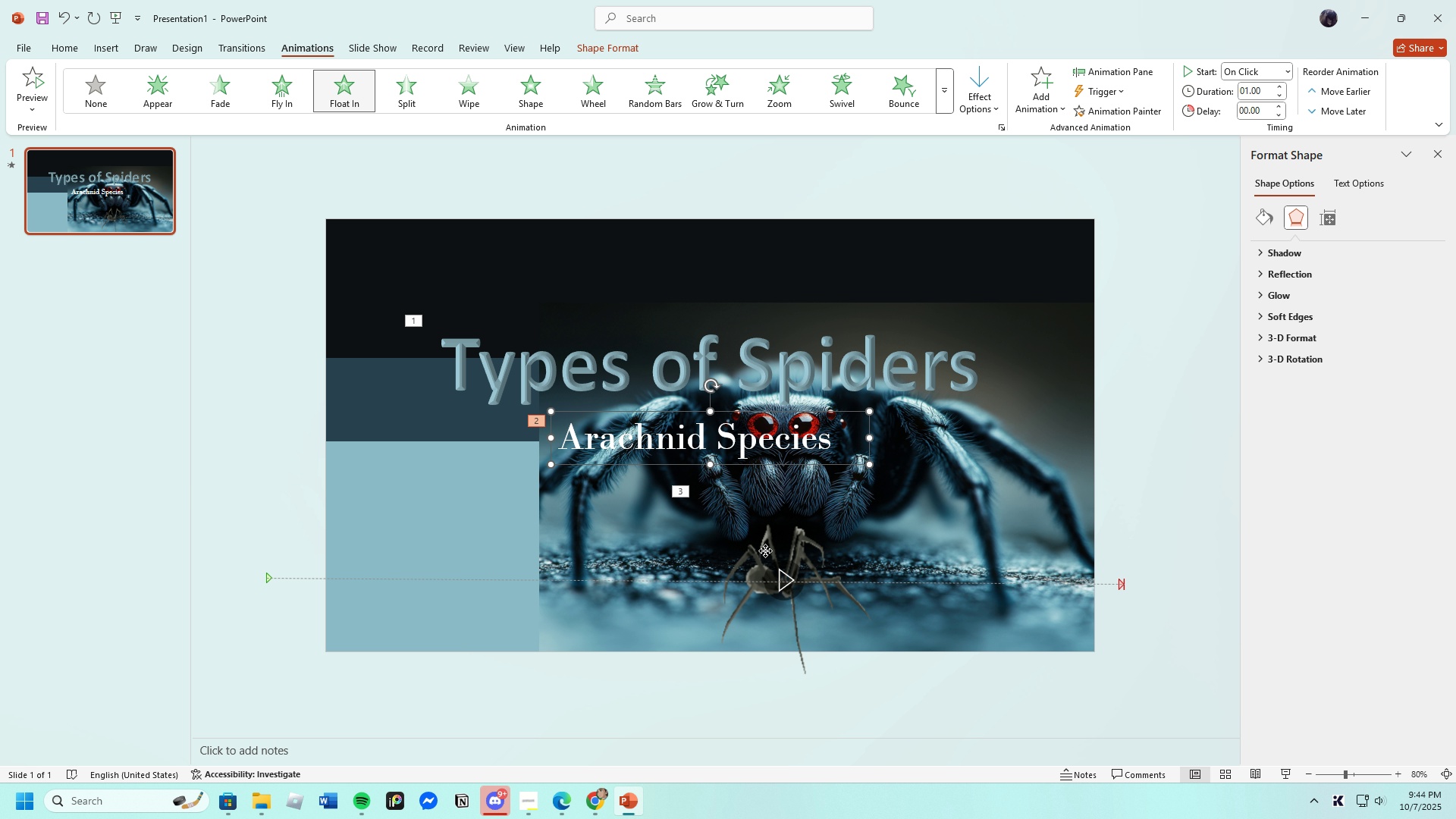 
left_click([765, 551])